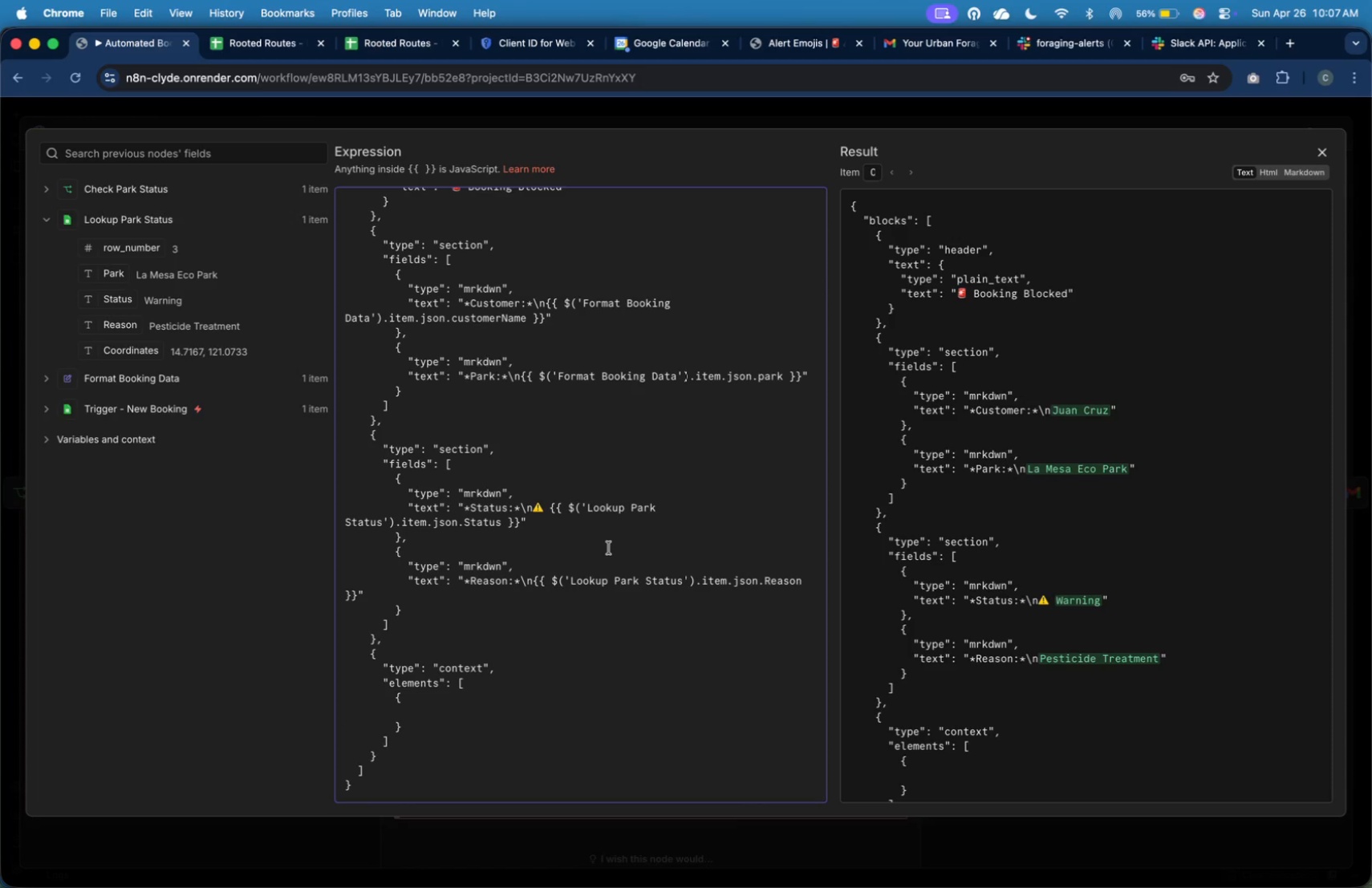 
key(Tab)
 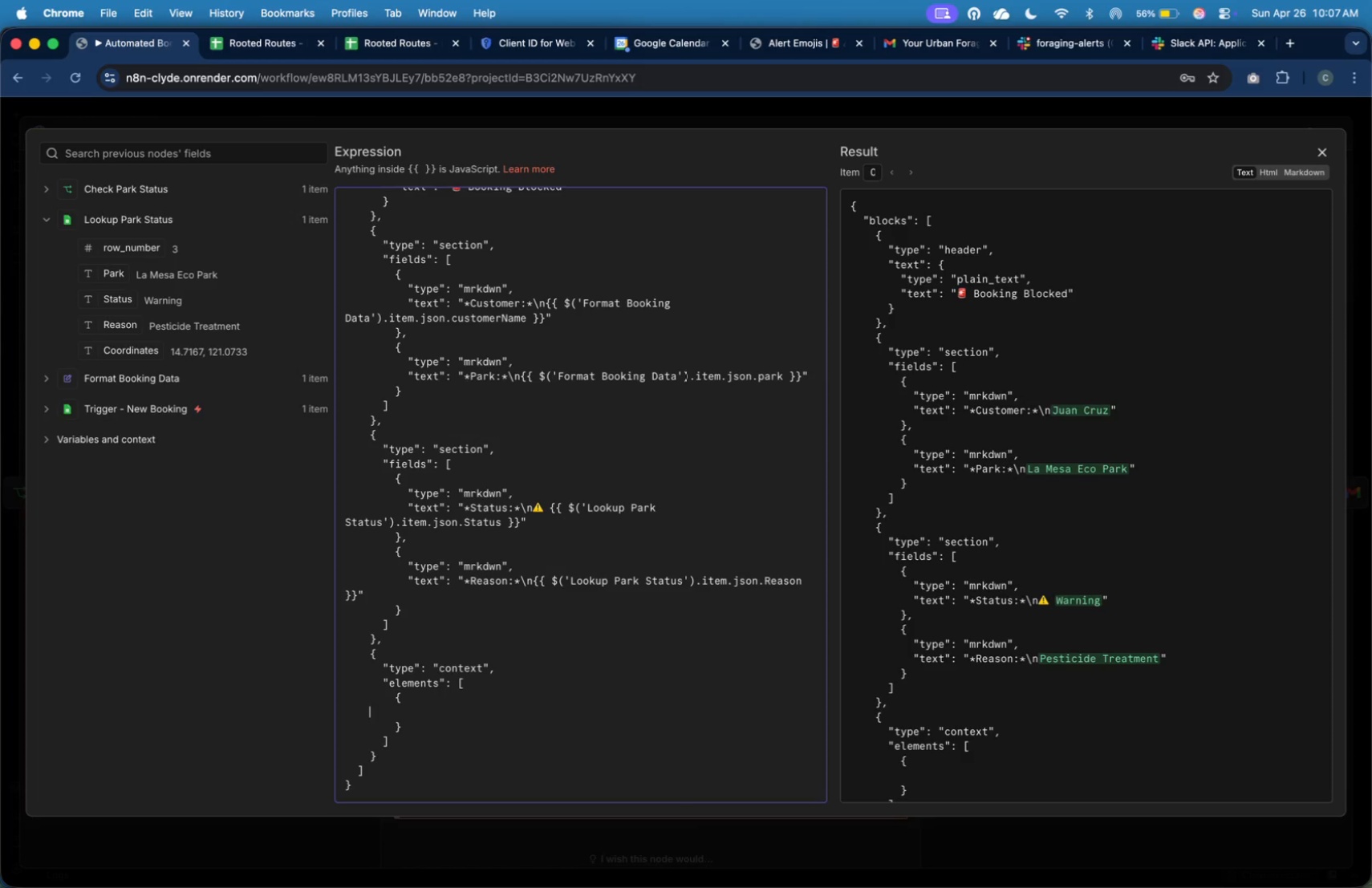 
key(Tab)
 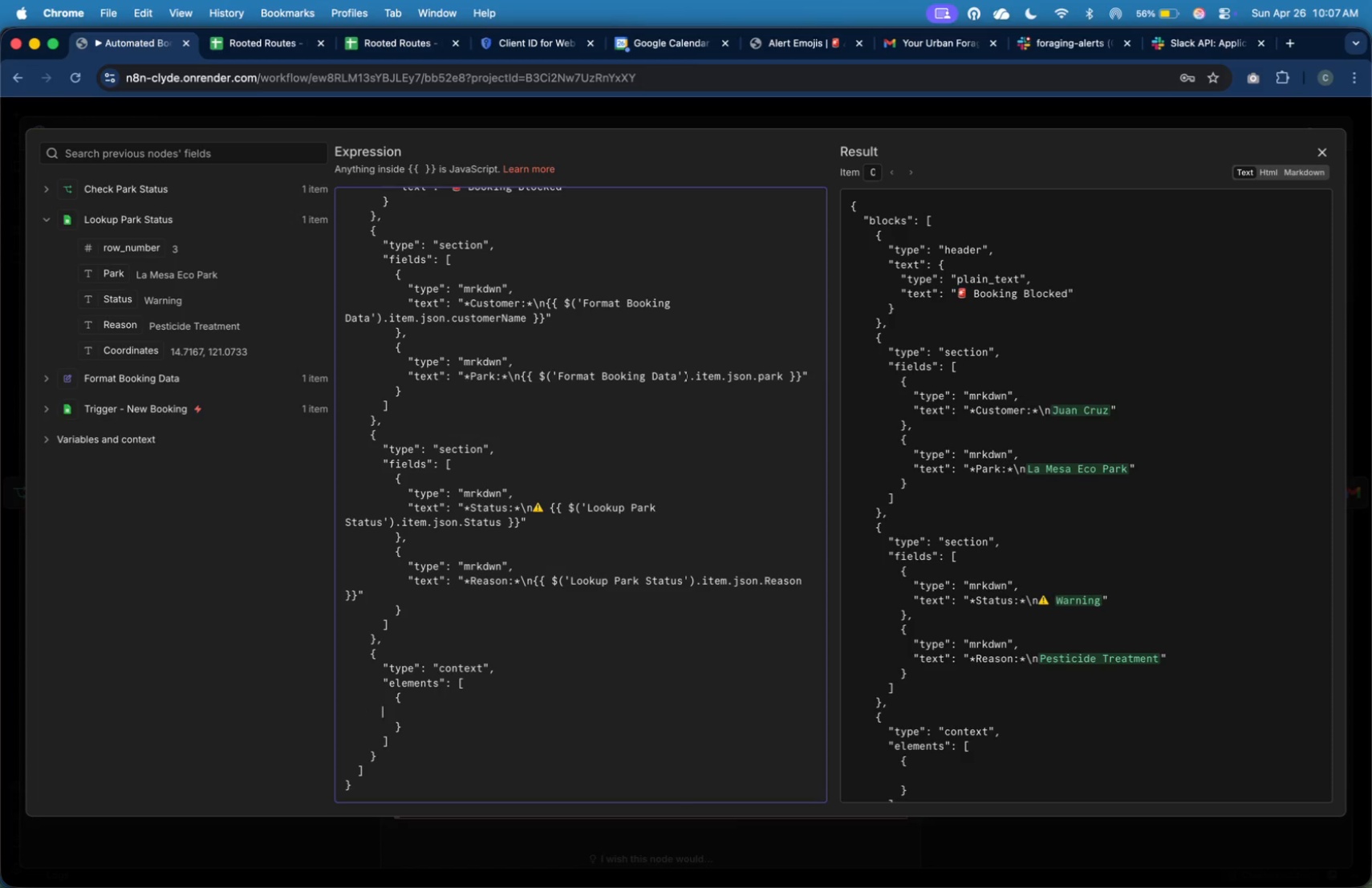 
key(Tab)
 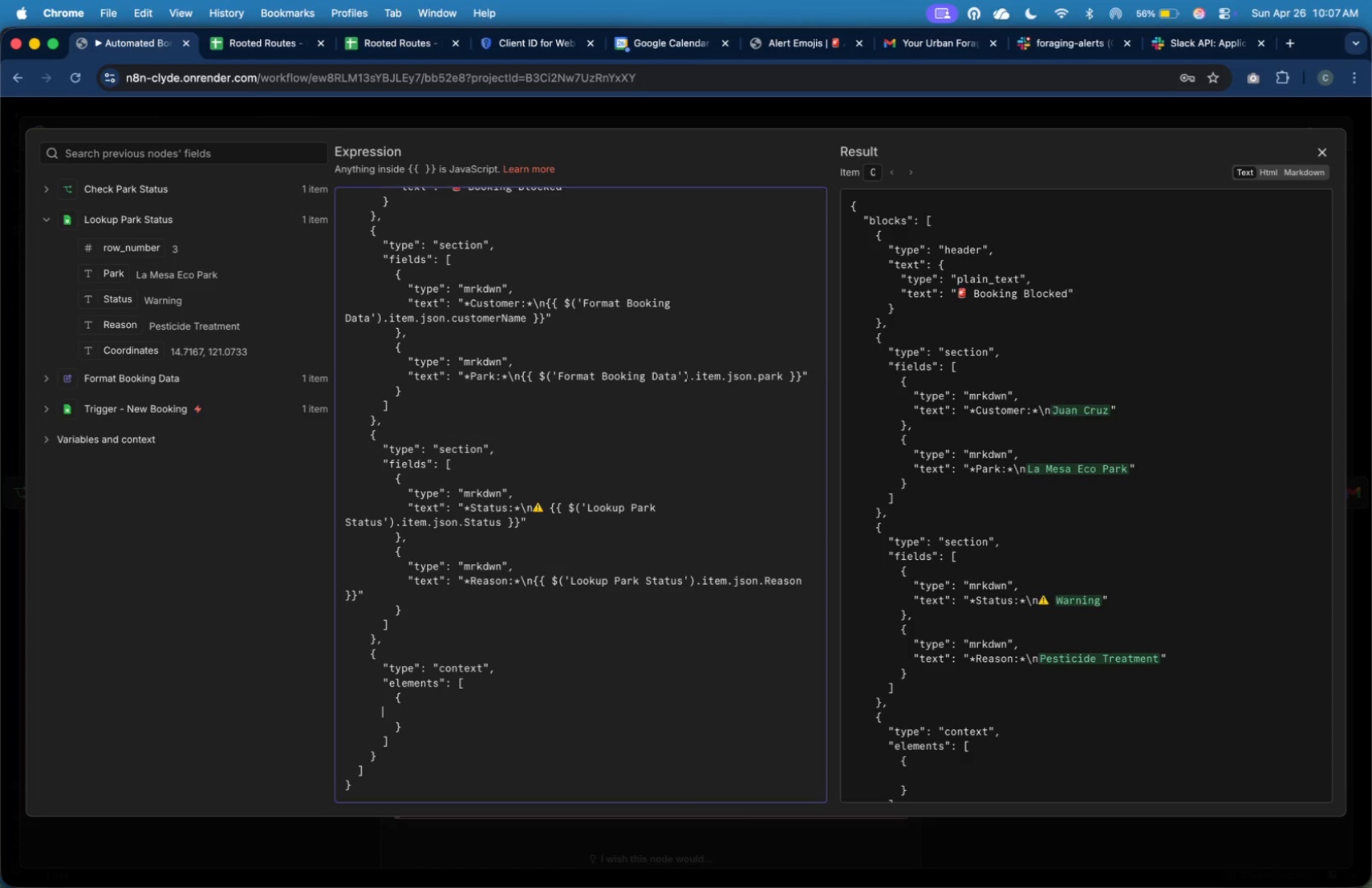 
key(Tab)
 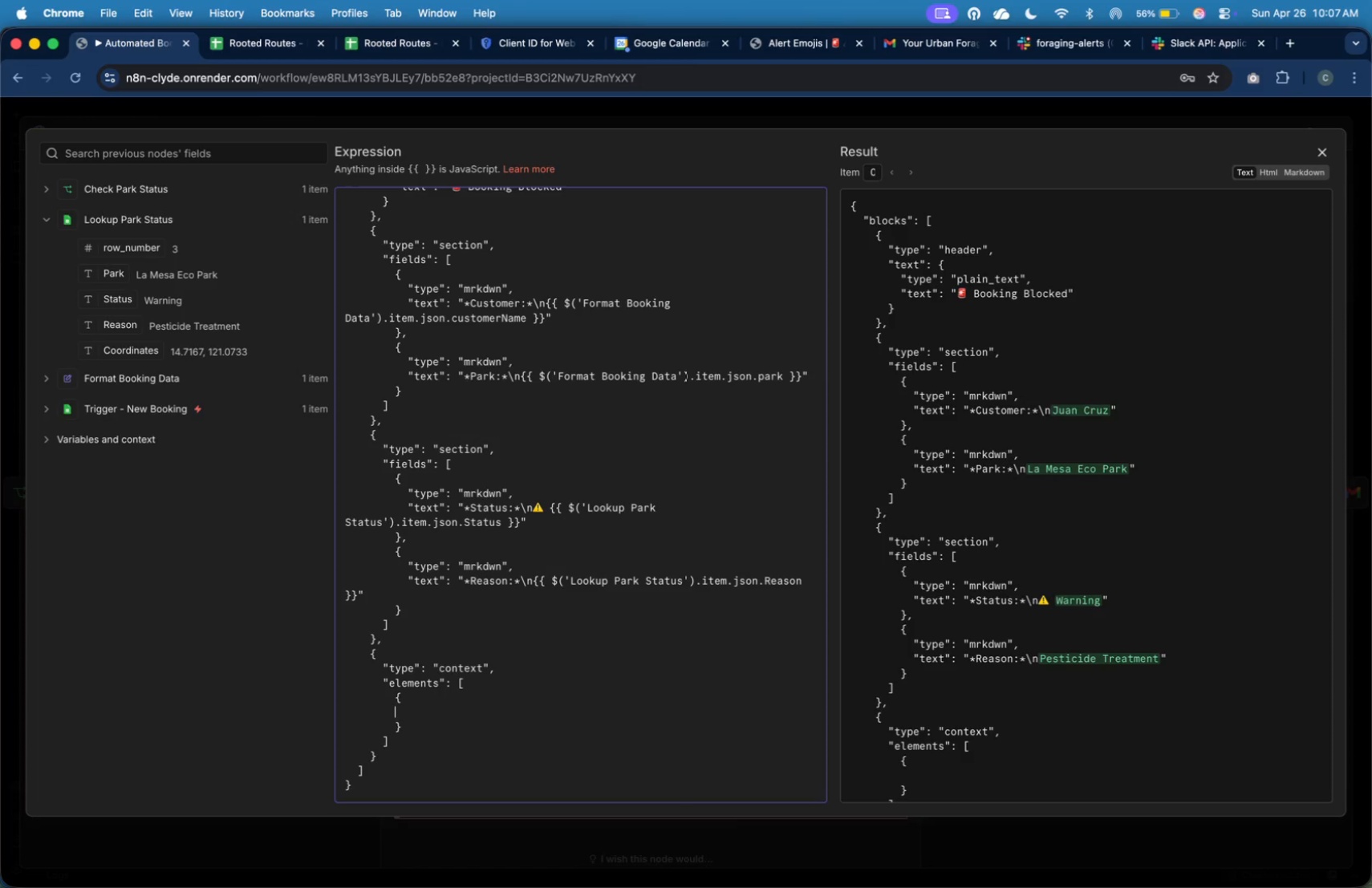 
key(Tab)
 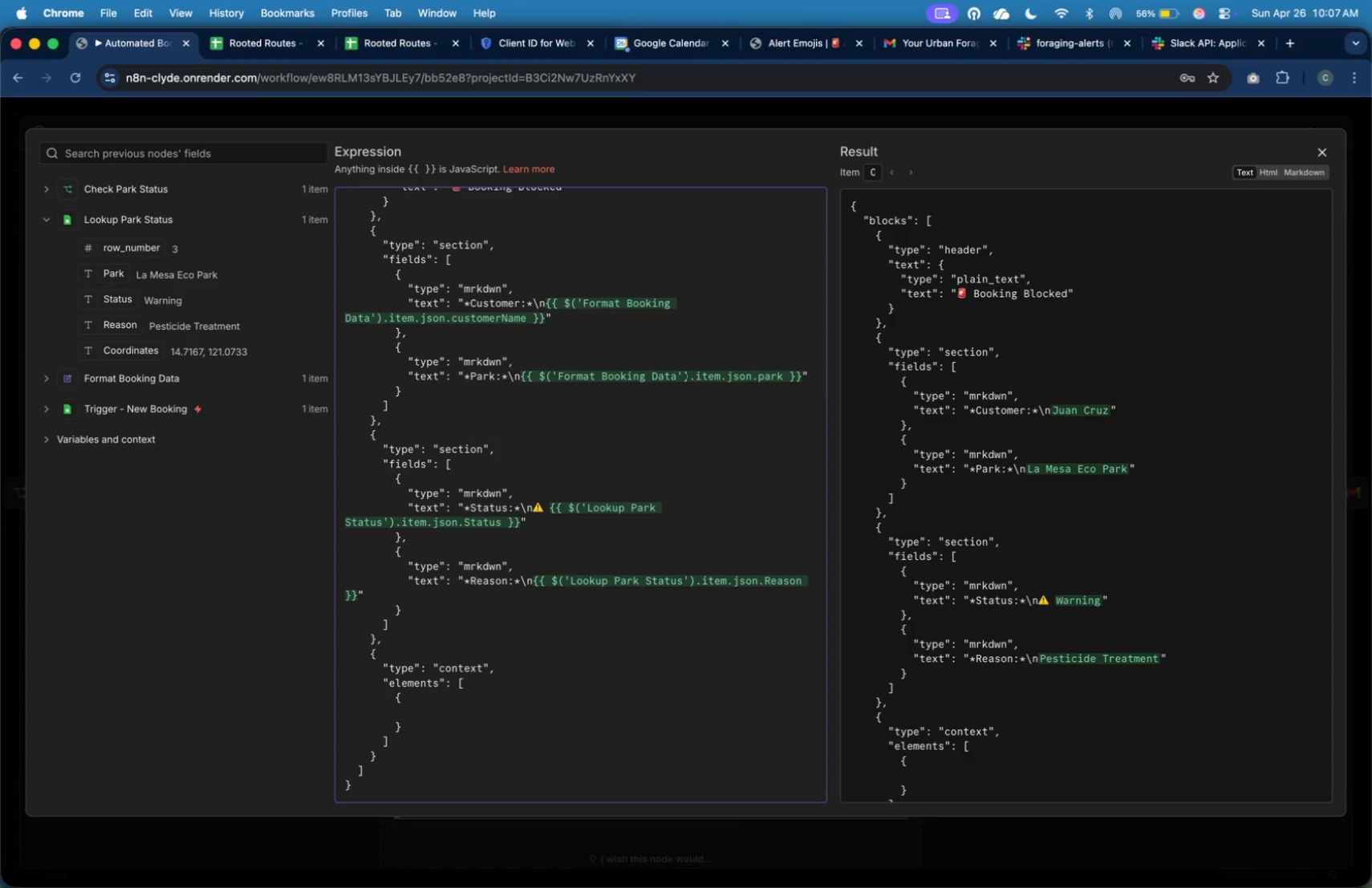 
key(Shift+Quote)
 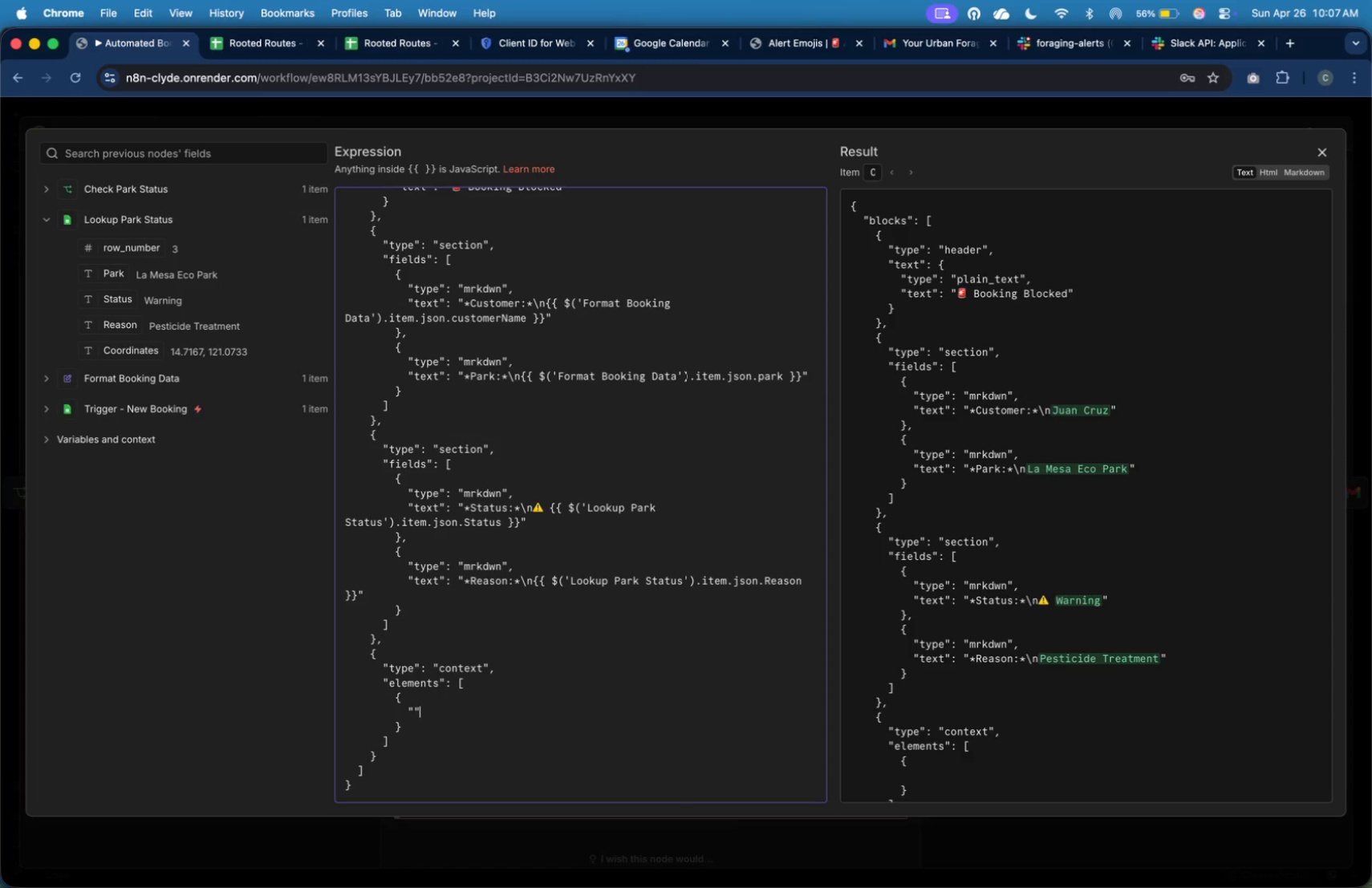 
key(Shift+Quote)
 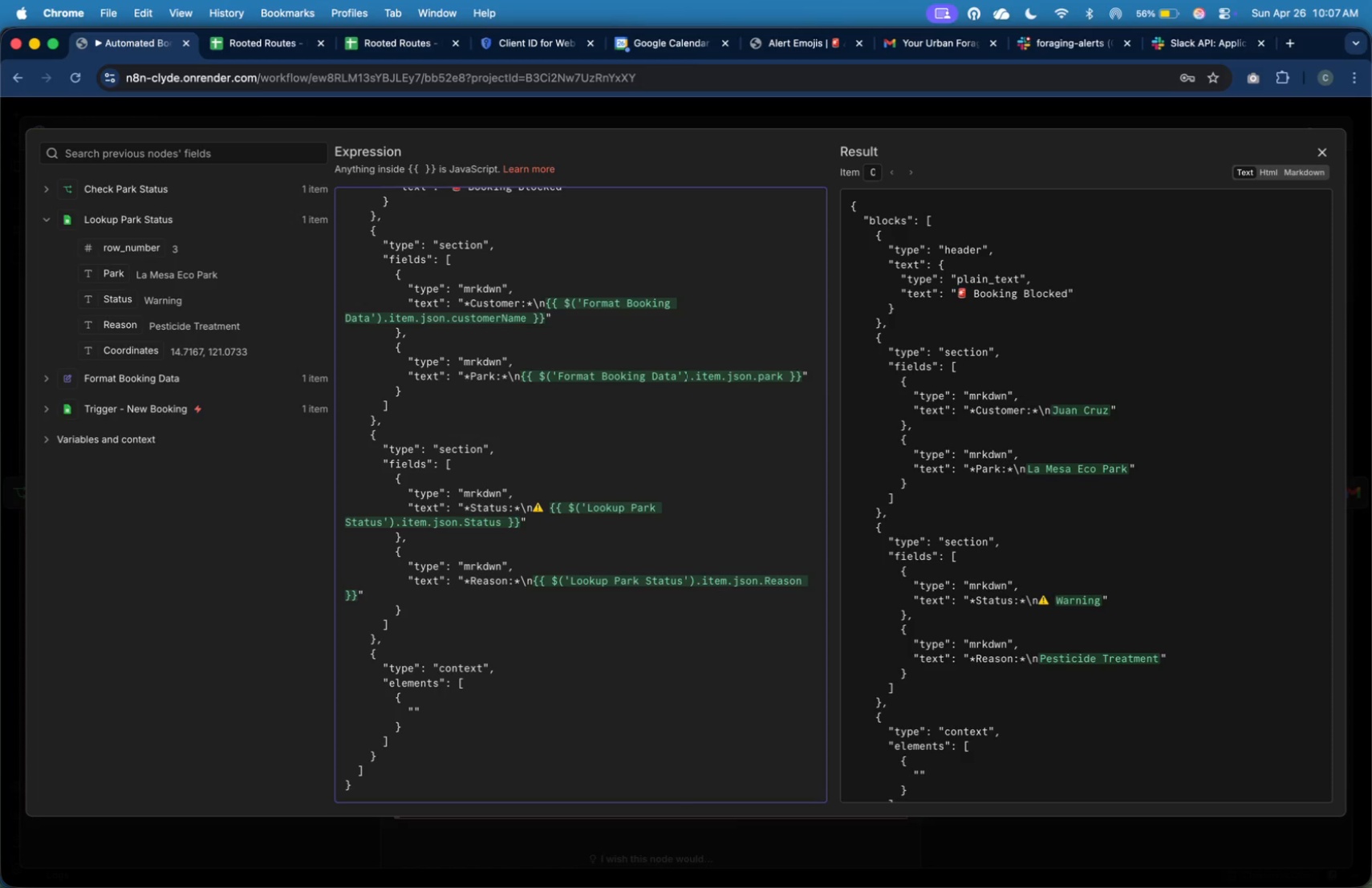 
key(ArrowLeft)
 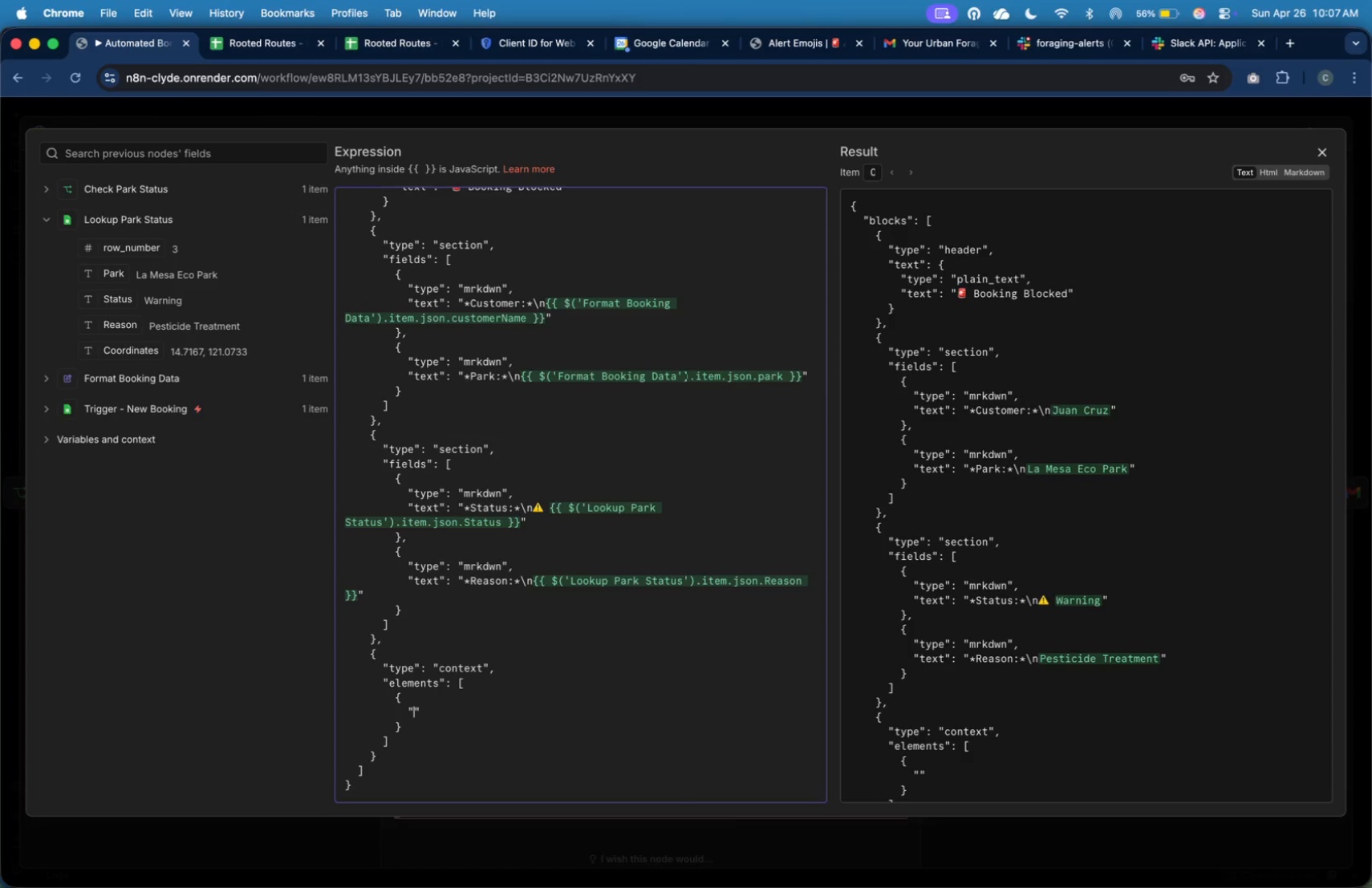 
wait(5.56)
 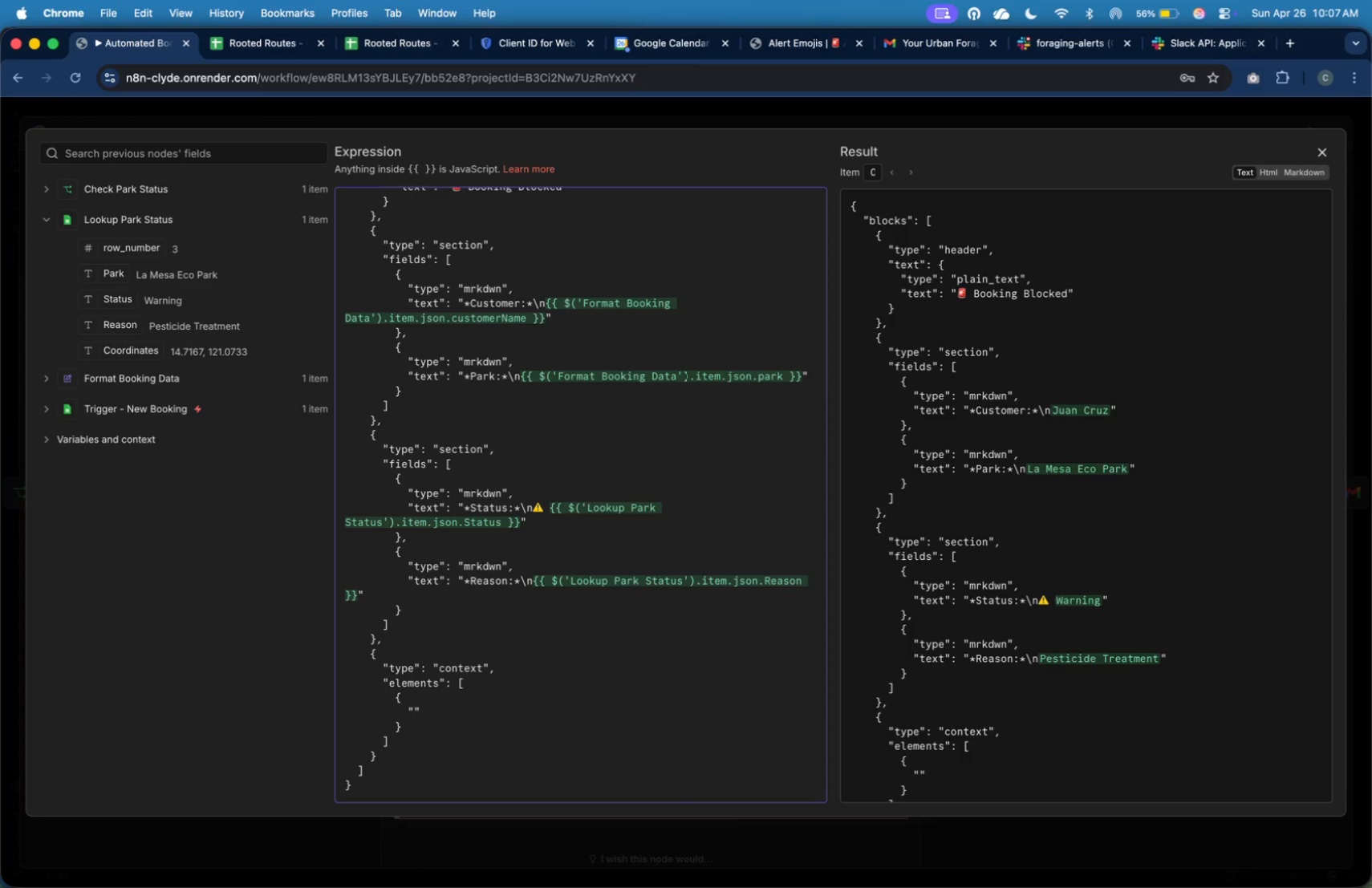 
type(type)
 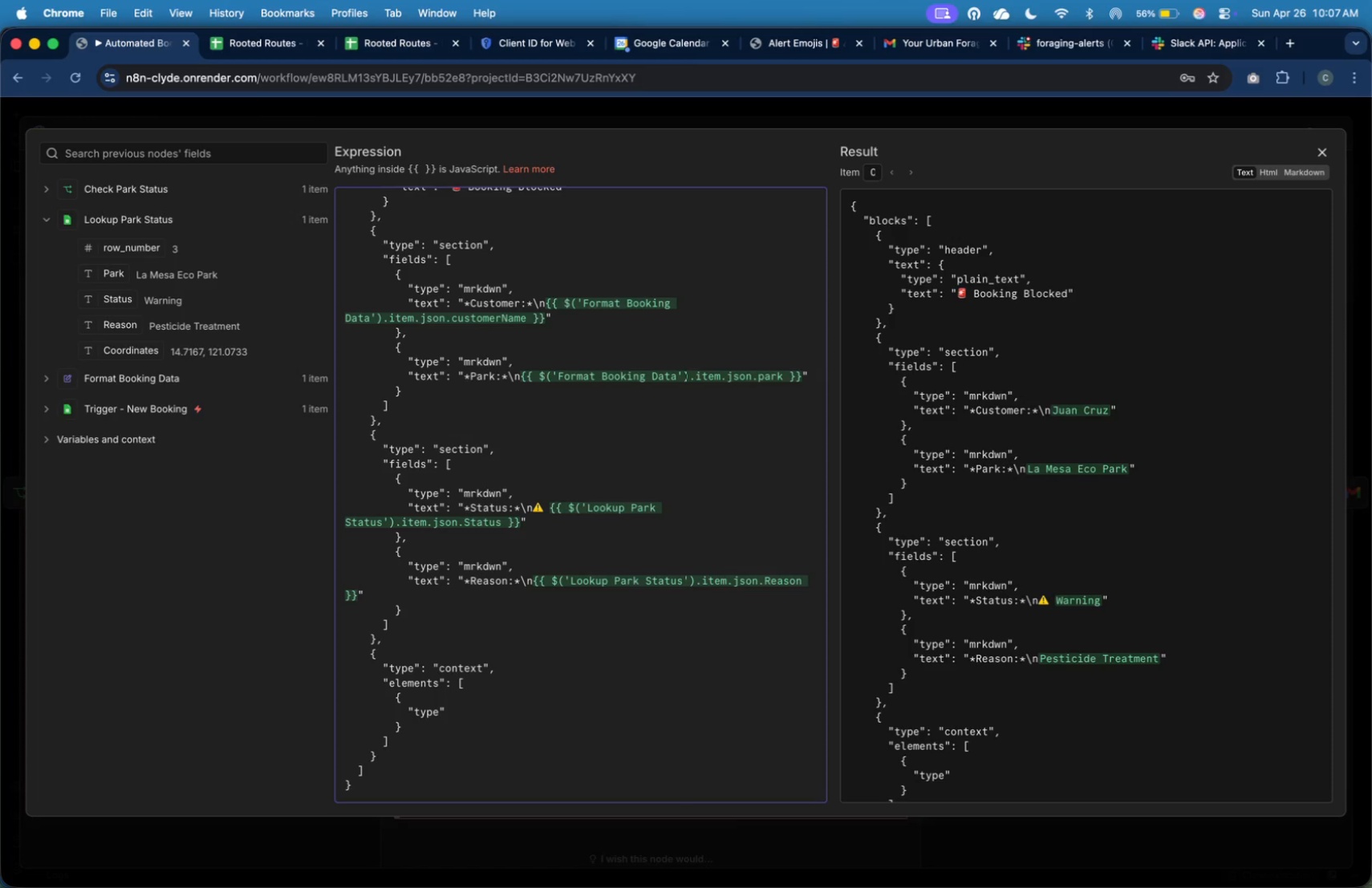 
key(ArrowRight)
 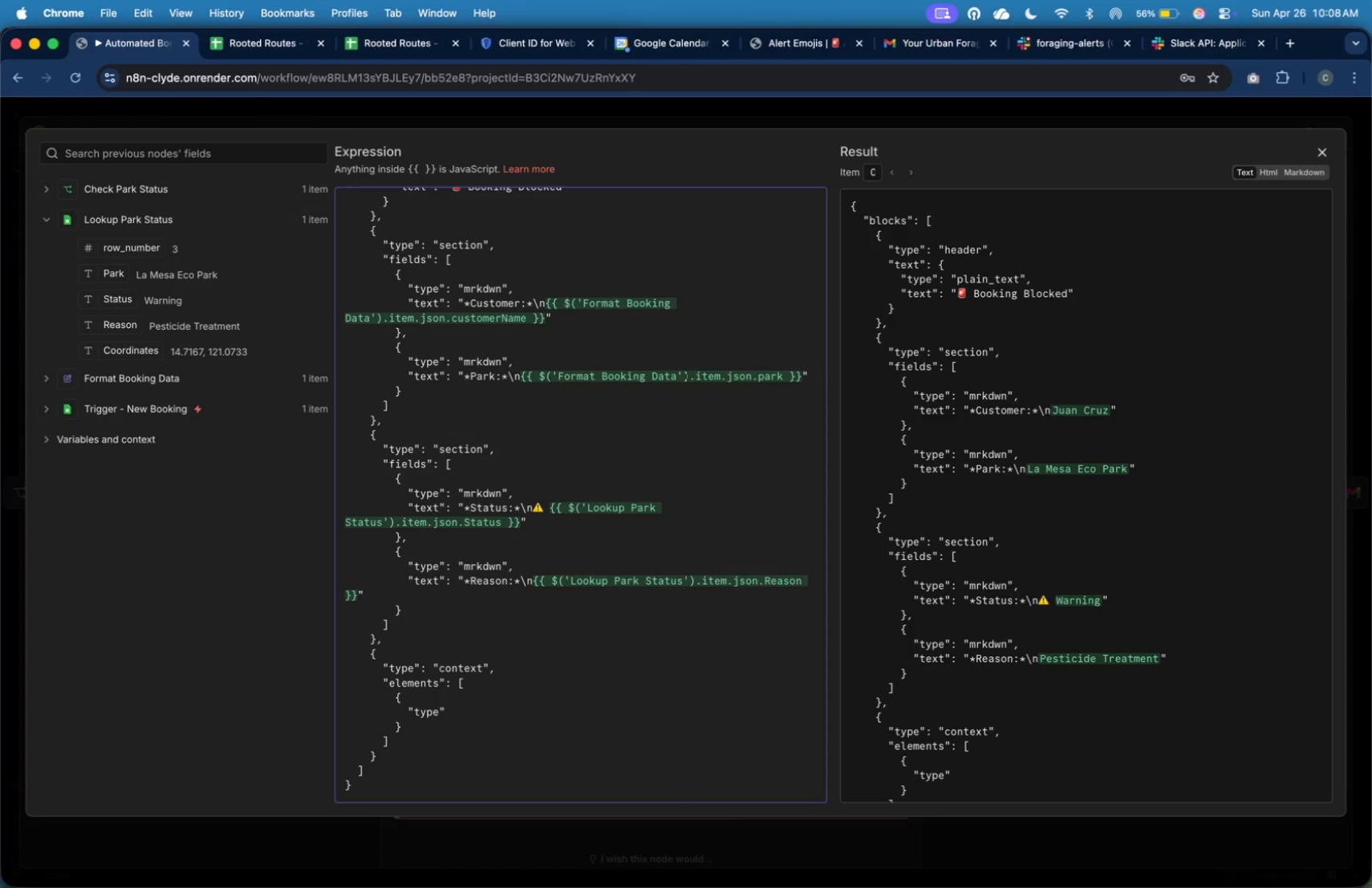 
wait(5.62)
 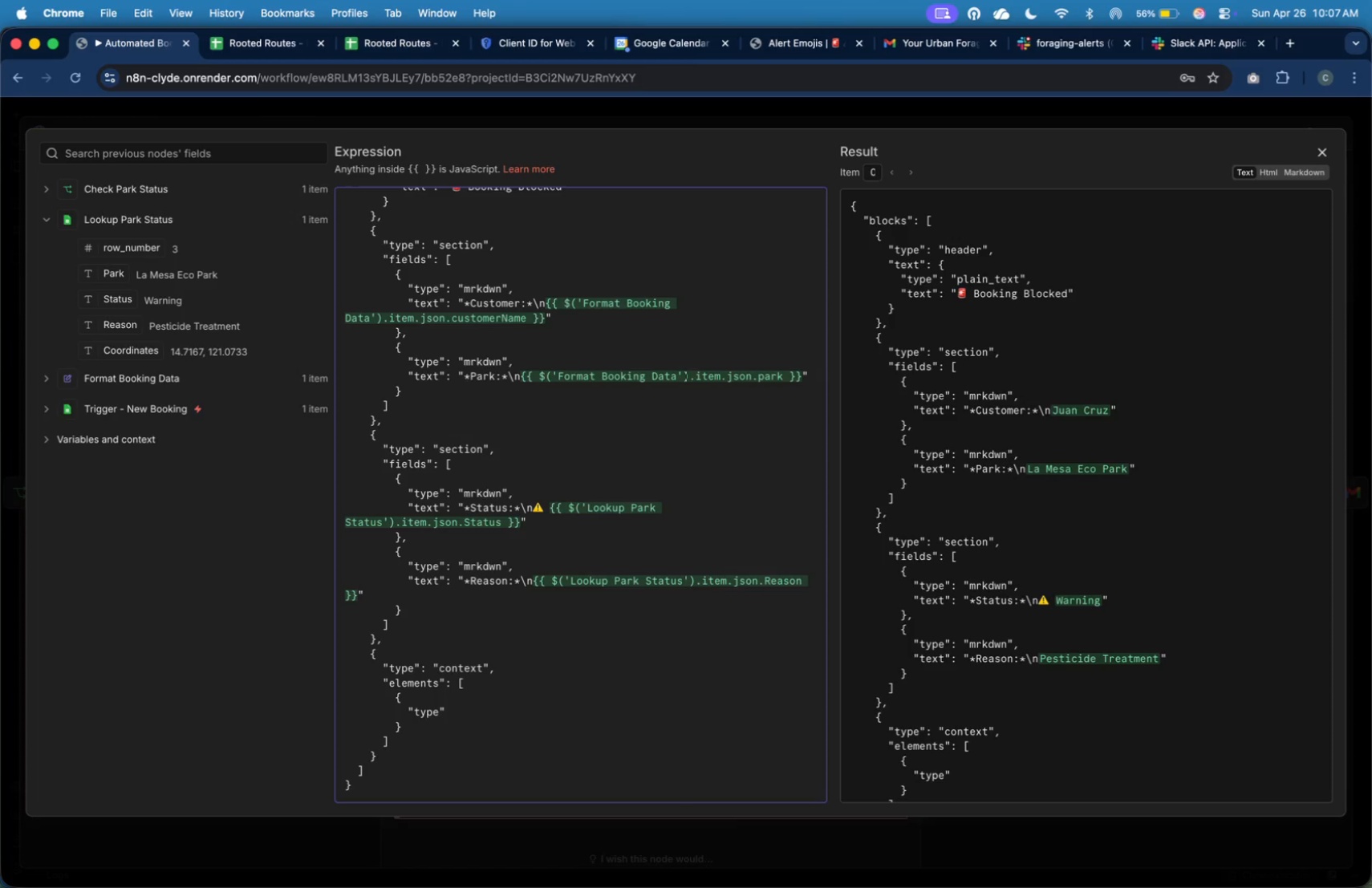 
key(Shift+Semicolon)
 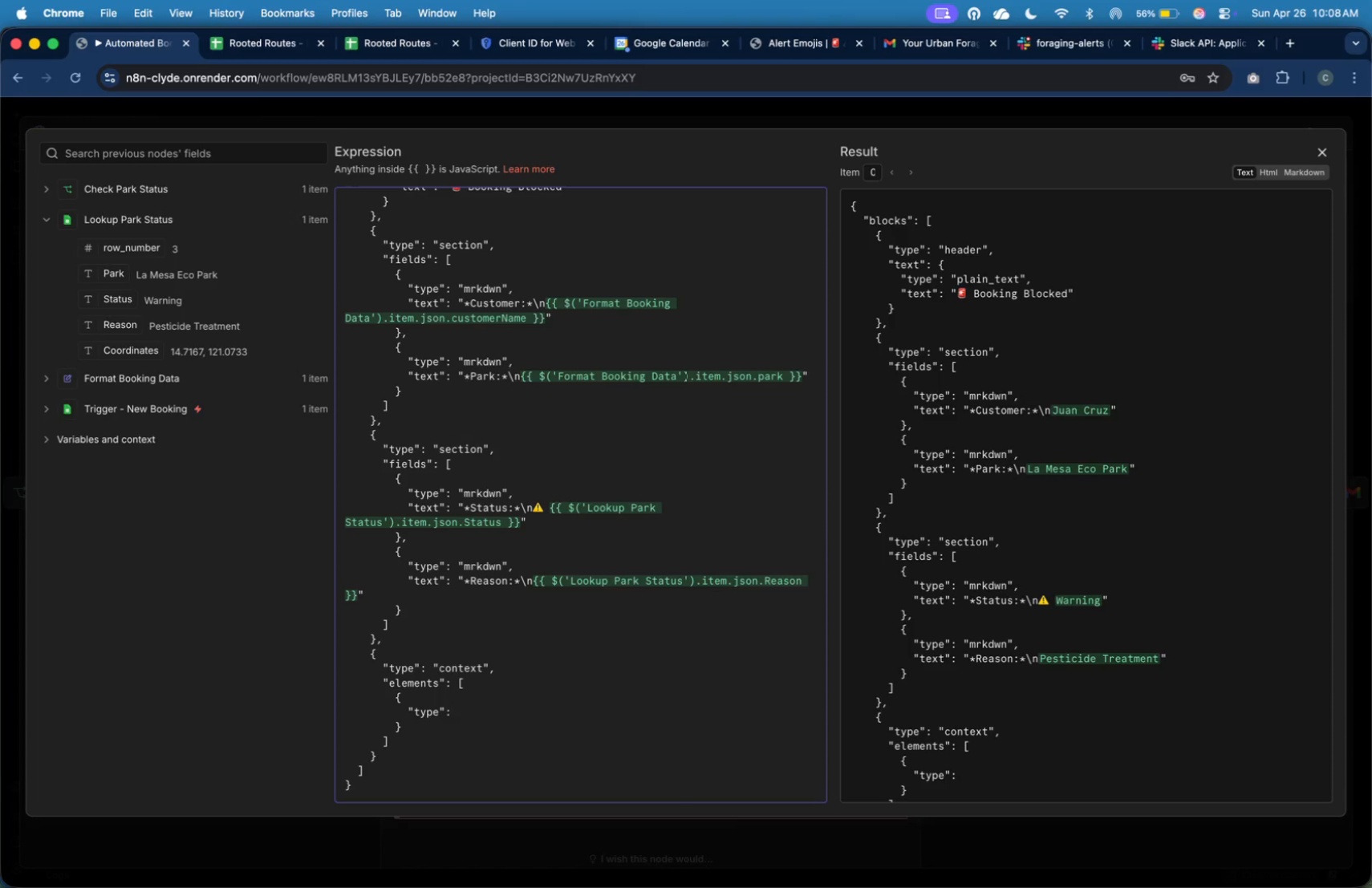 
key(Space)
 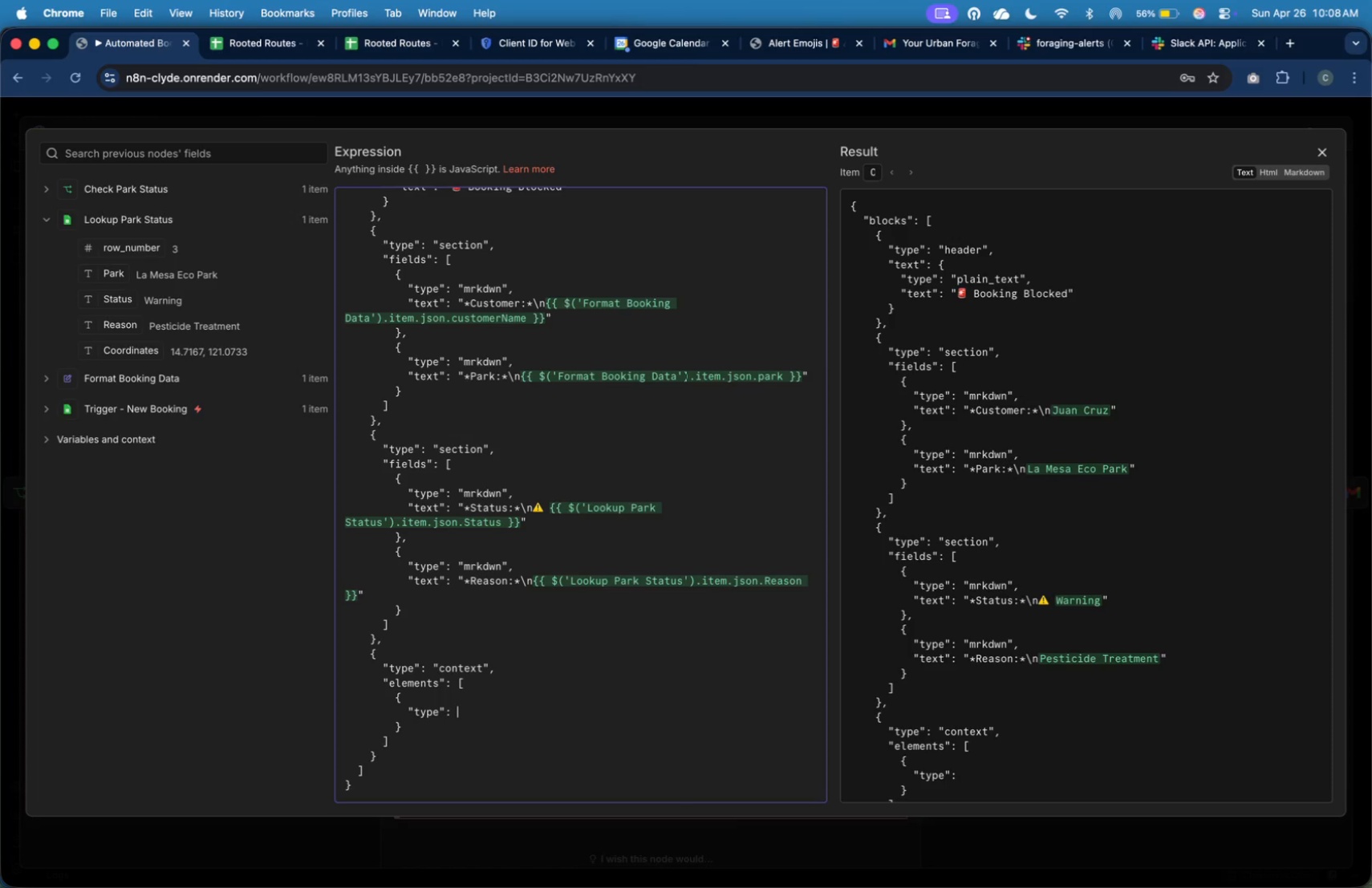 
wait(11.31)
 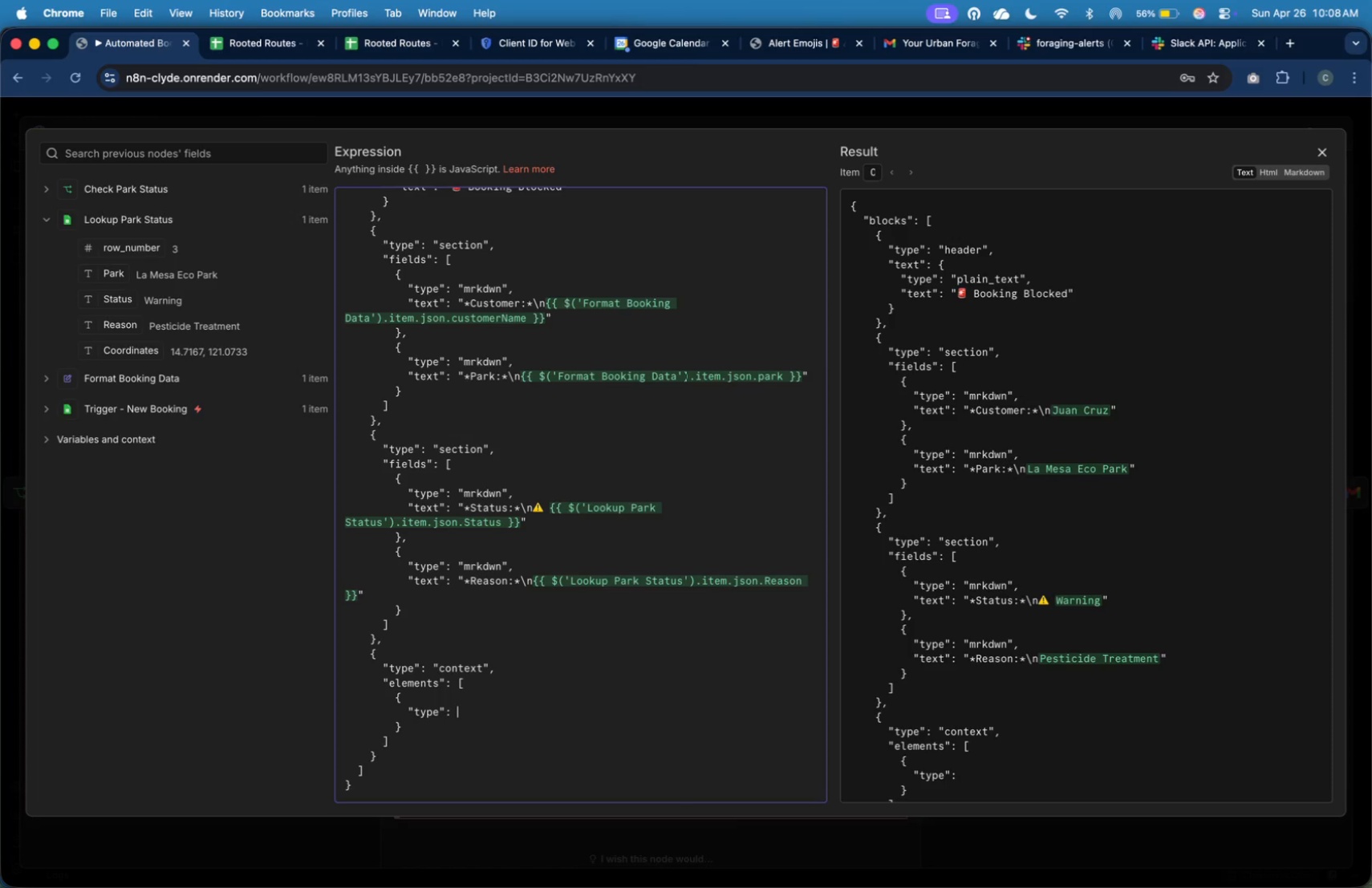 
key(Shift+Quote)
 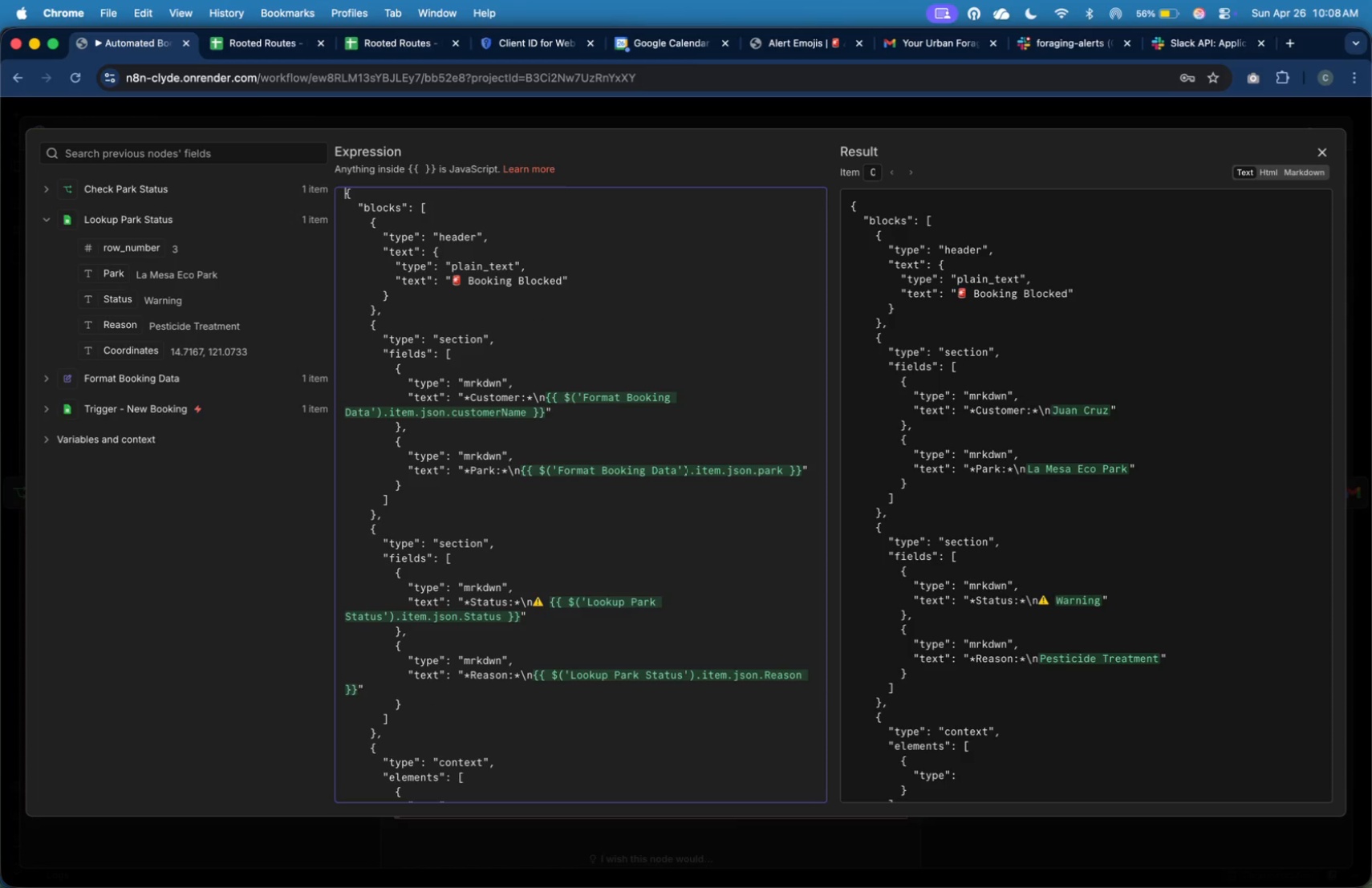 
hold_key(key=ArrowDown, duration=1.51)
 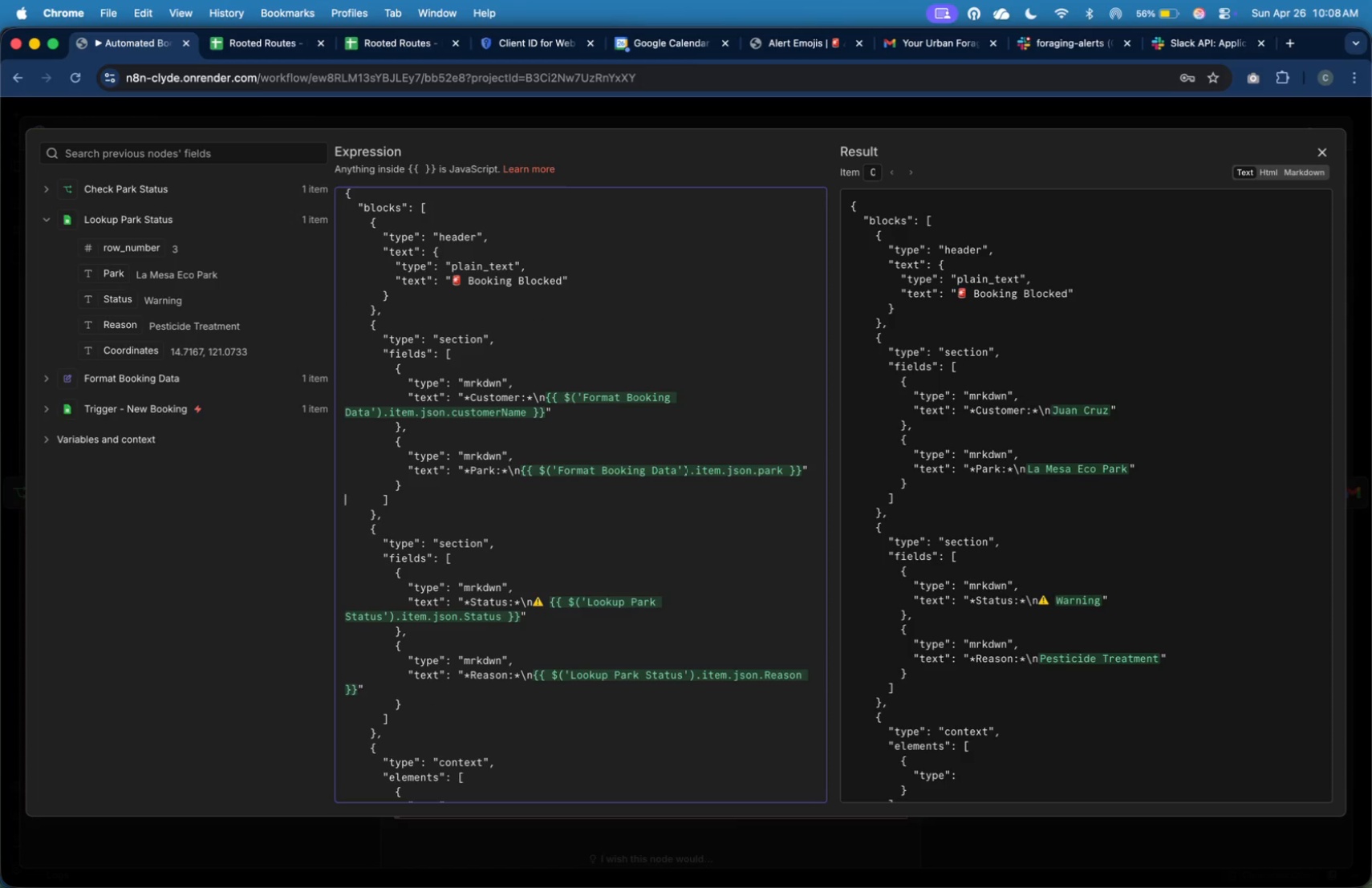 
hold_key(key=ArrowDown, duration=0.74)
 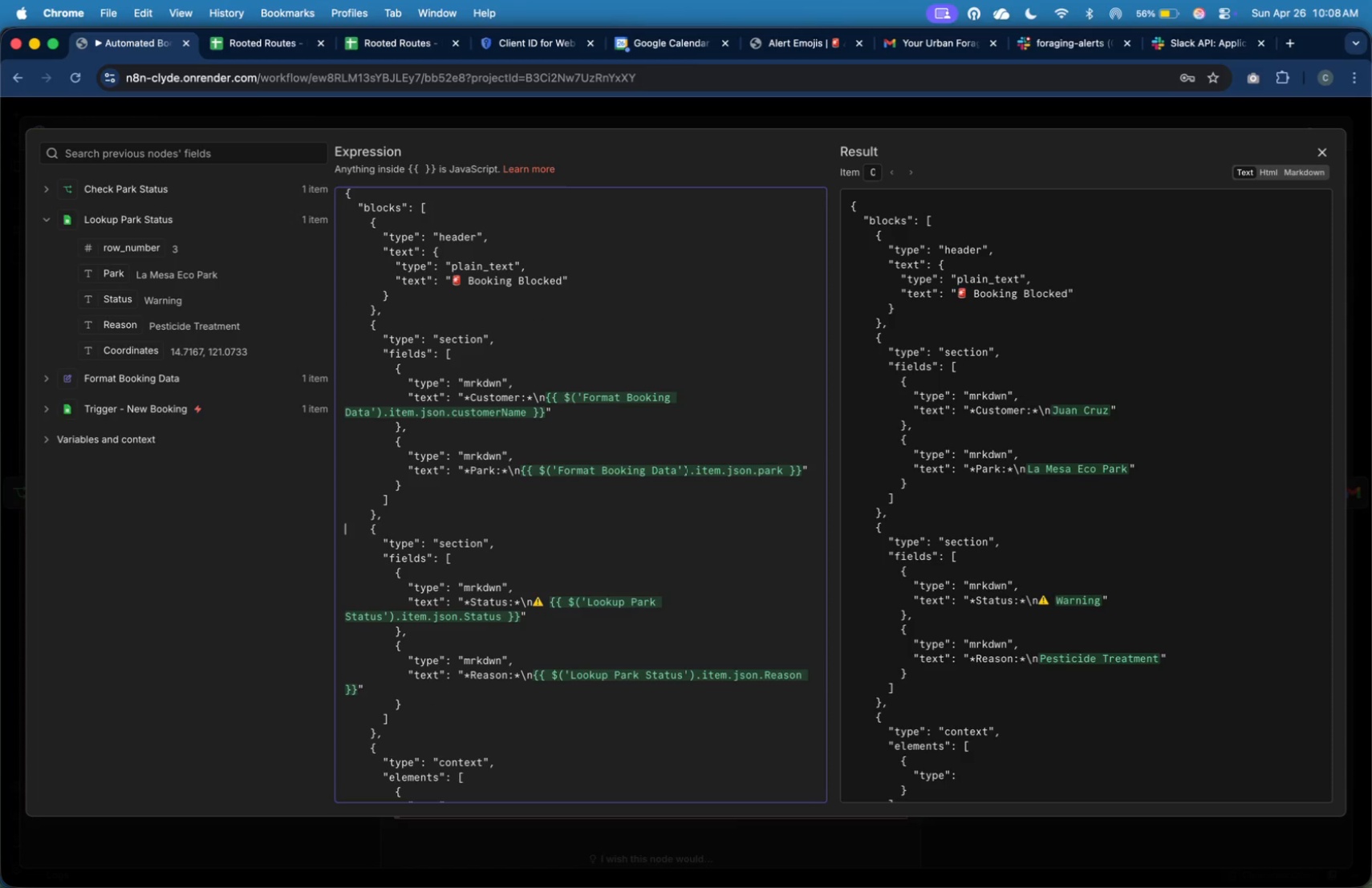 
key(ArrowDown)
 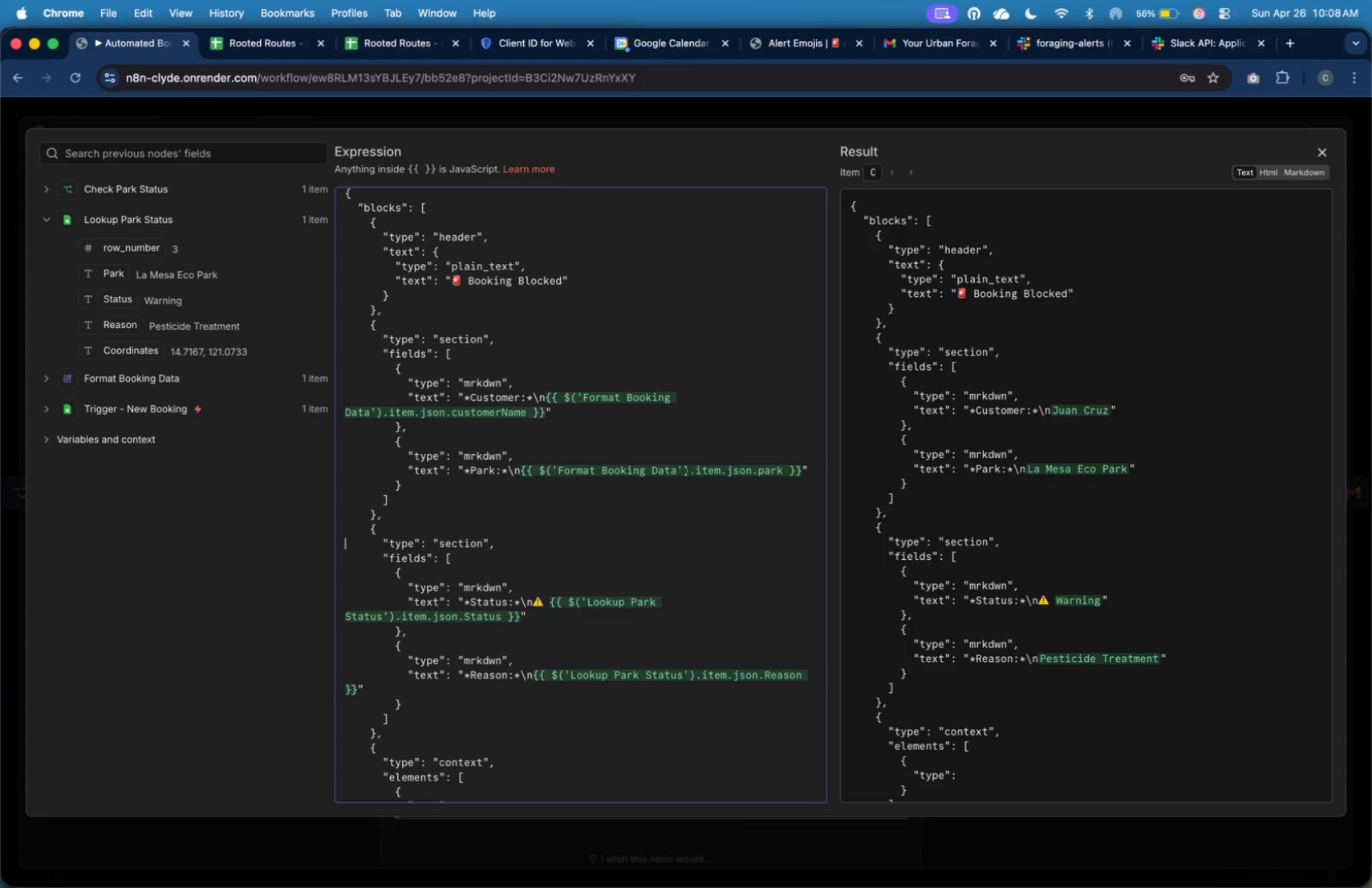 
key(ArrowDown)
 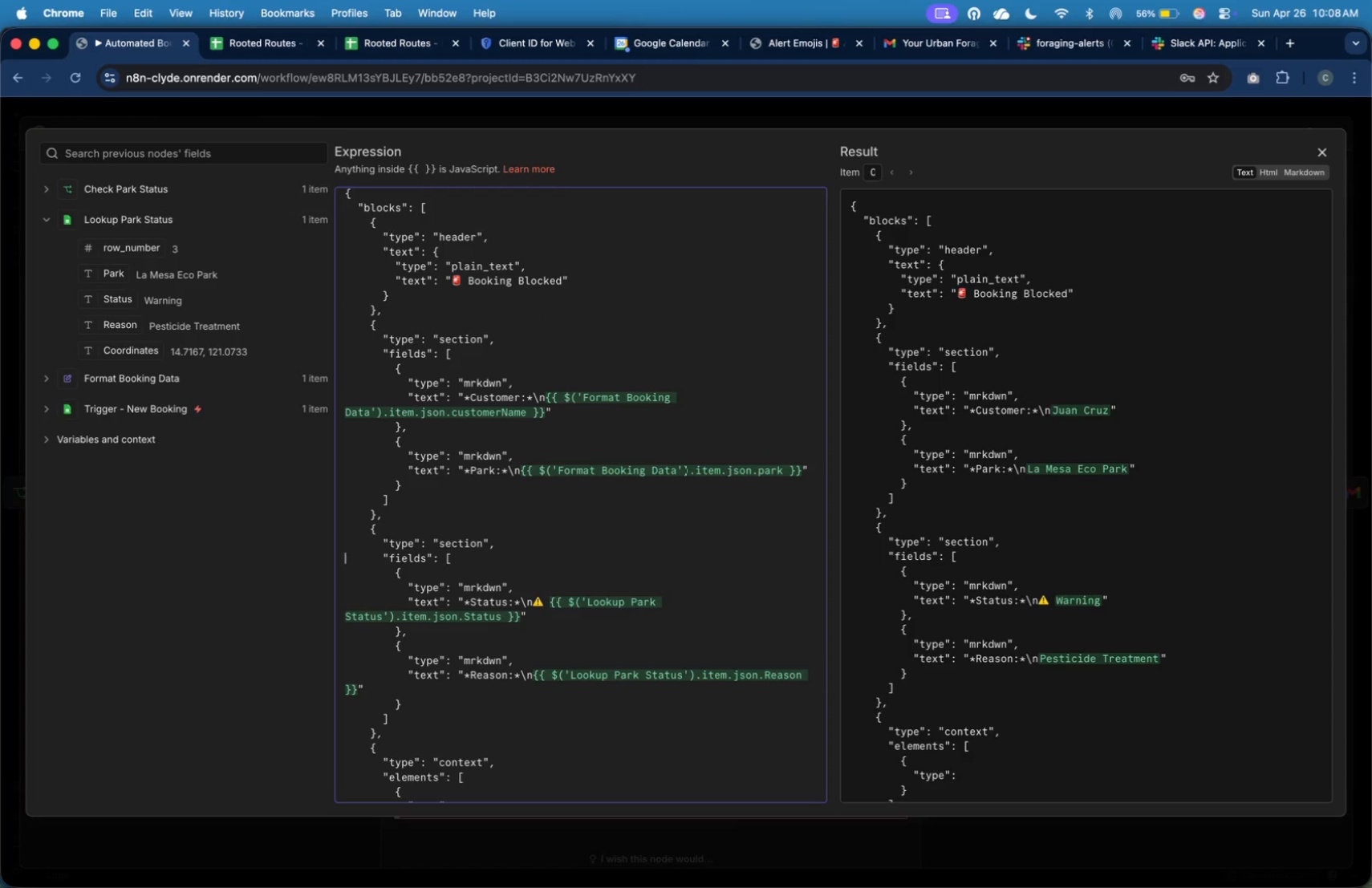 
key(ArrowDown)
 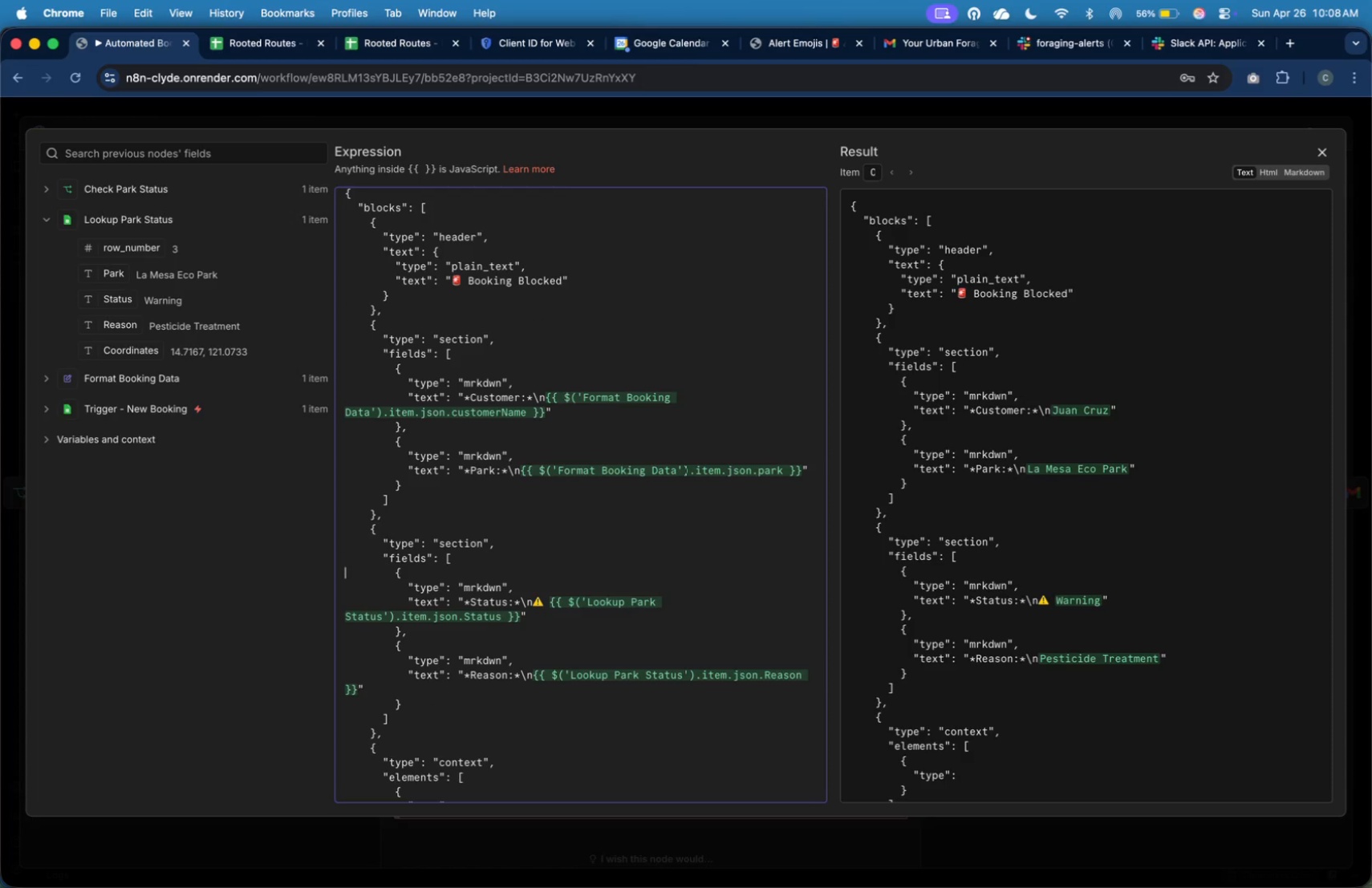 
key(ArrowDown)
 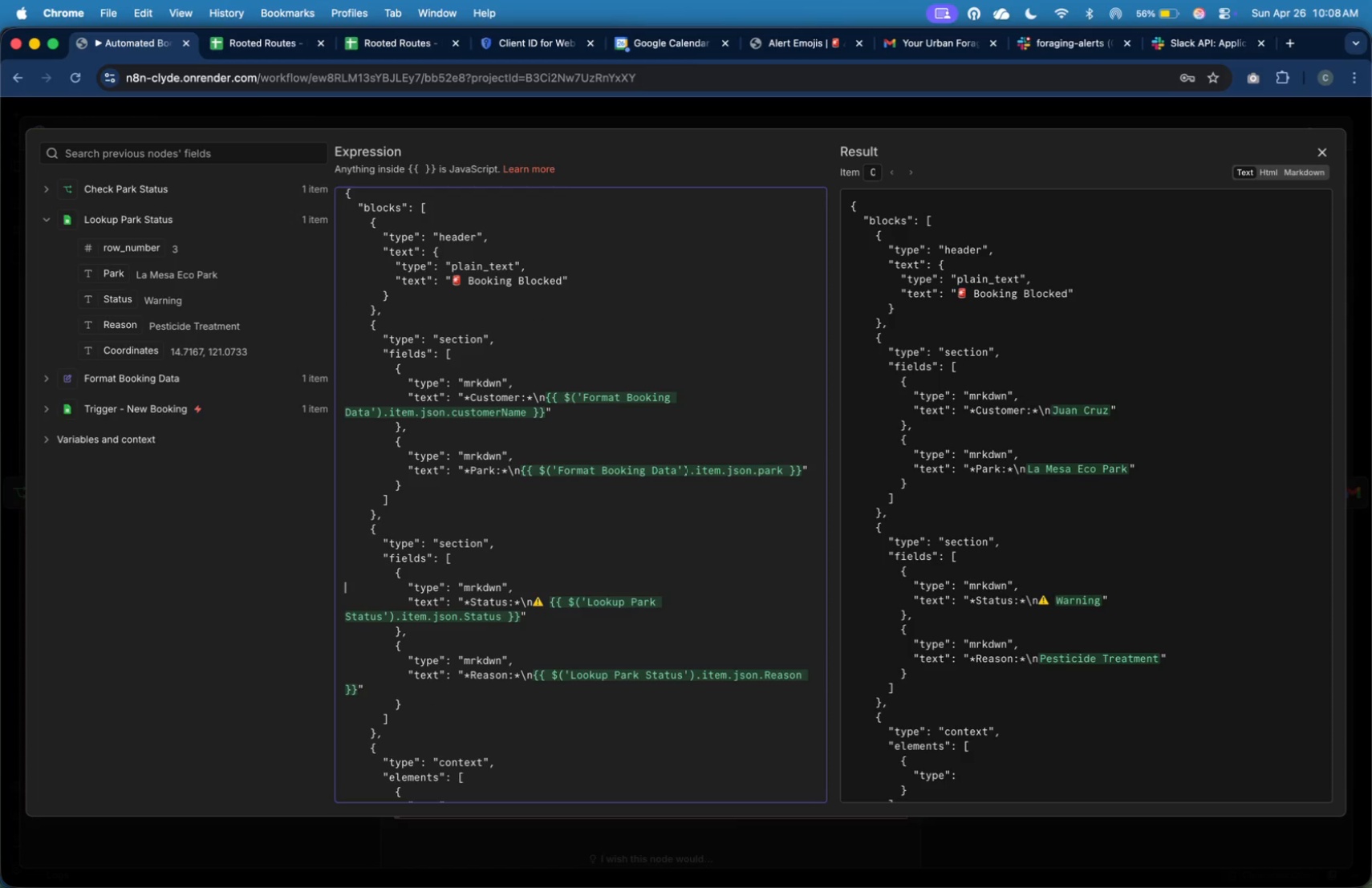 
key(ArrowDown)
 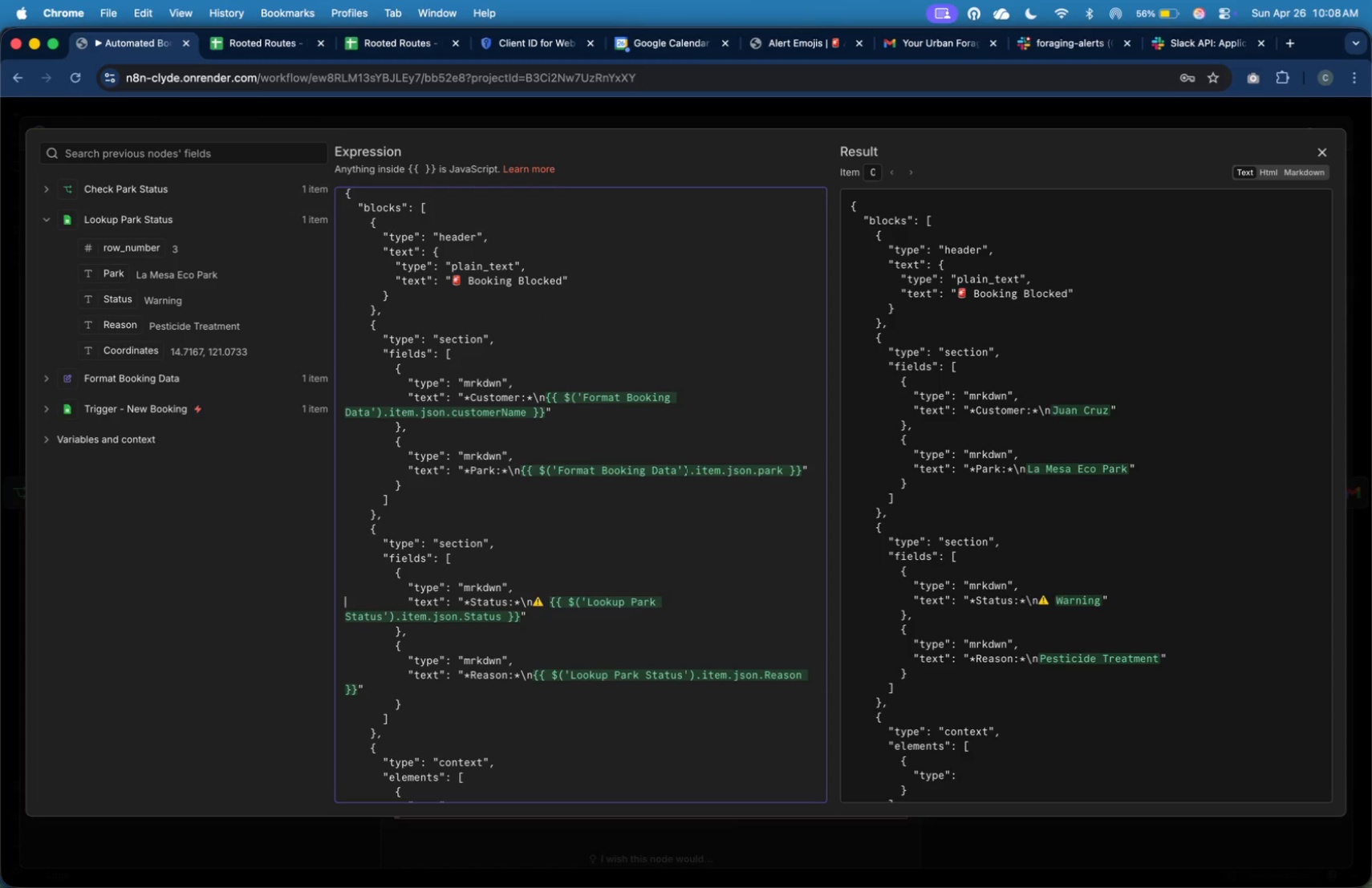 
key(ArrowDown)
 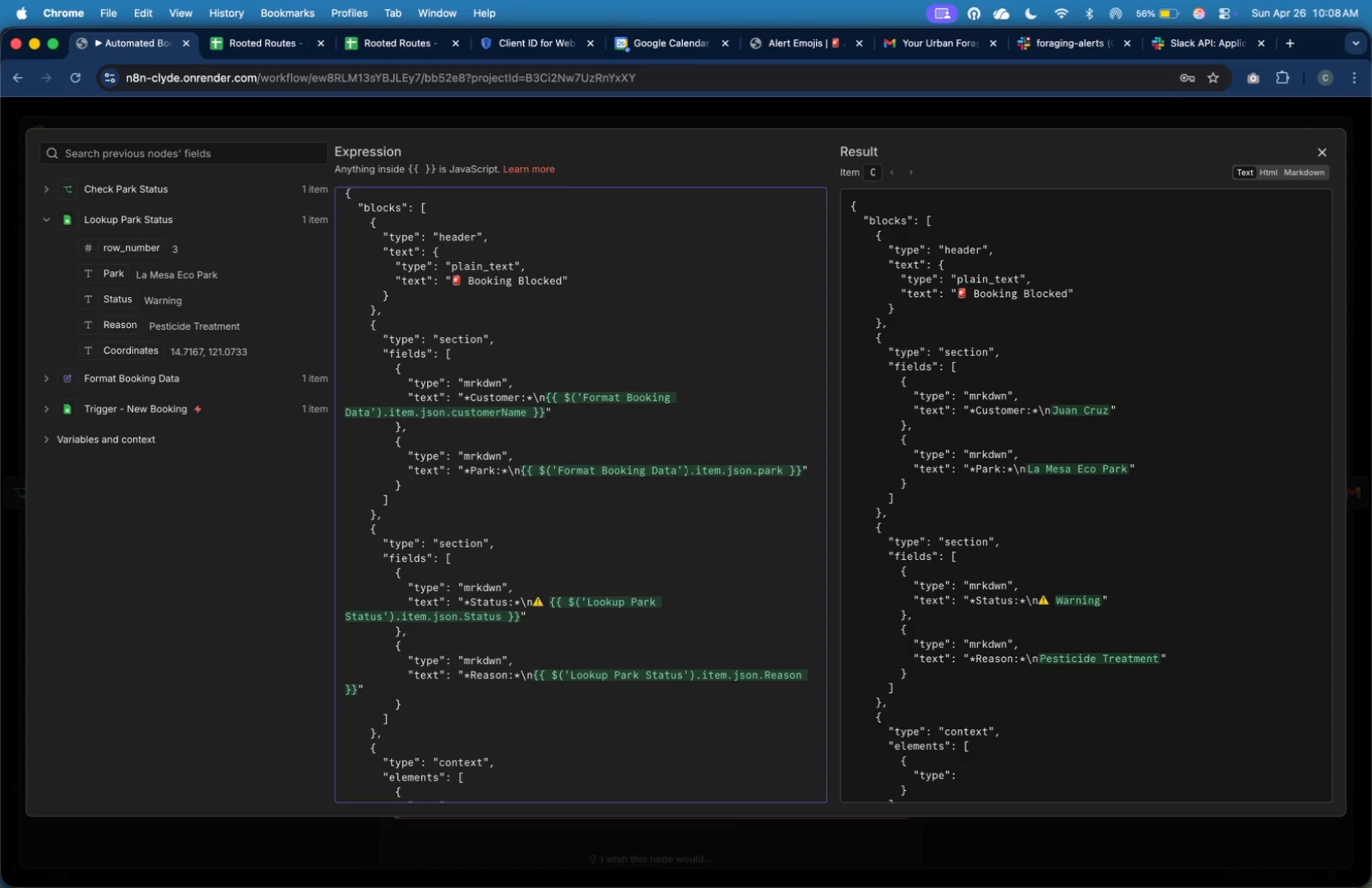 
key(ArrowDown)
 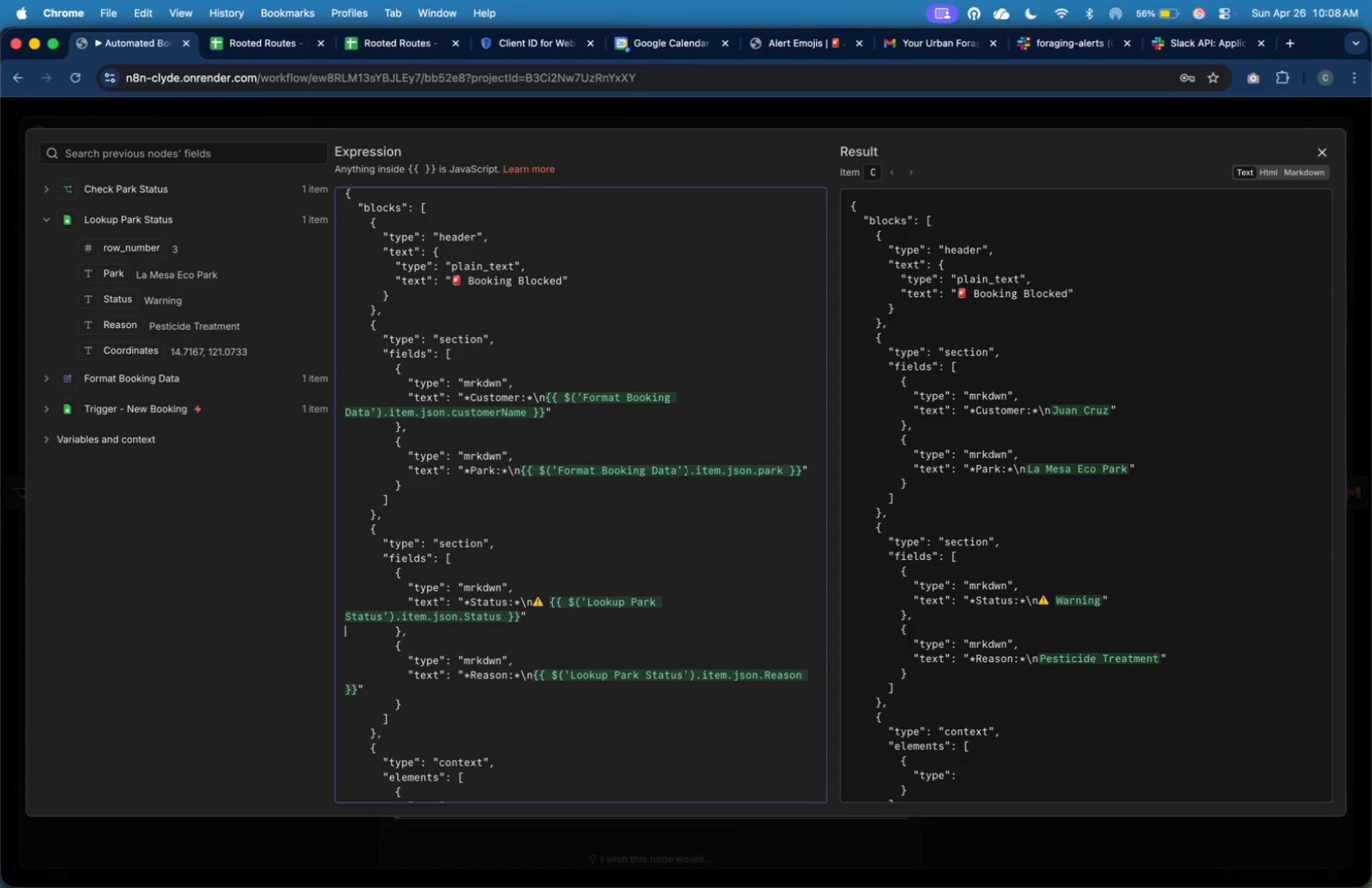 
key(ArrowDown)
 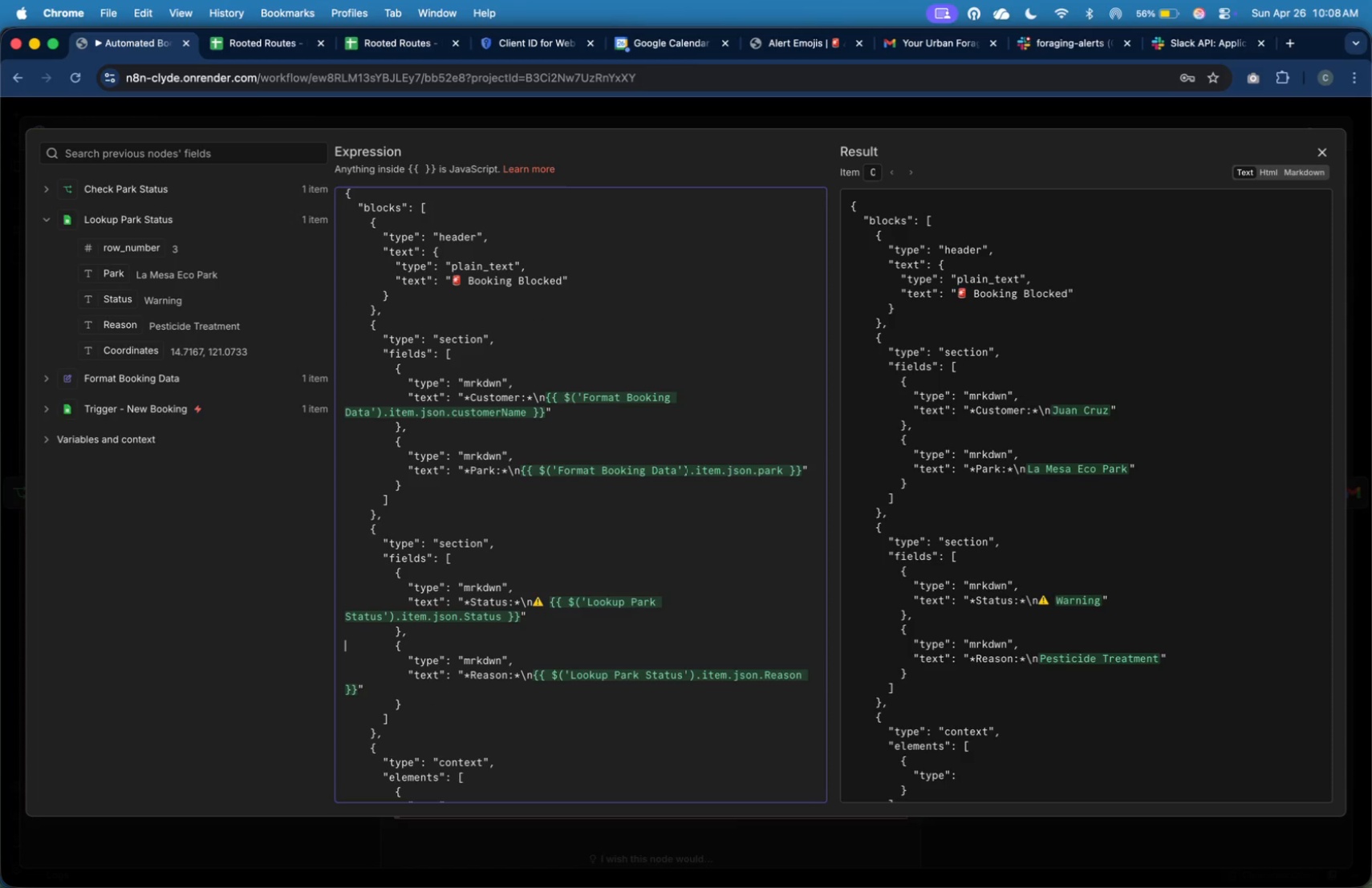 
key(ArrowDown)
 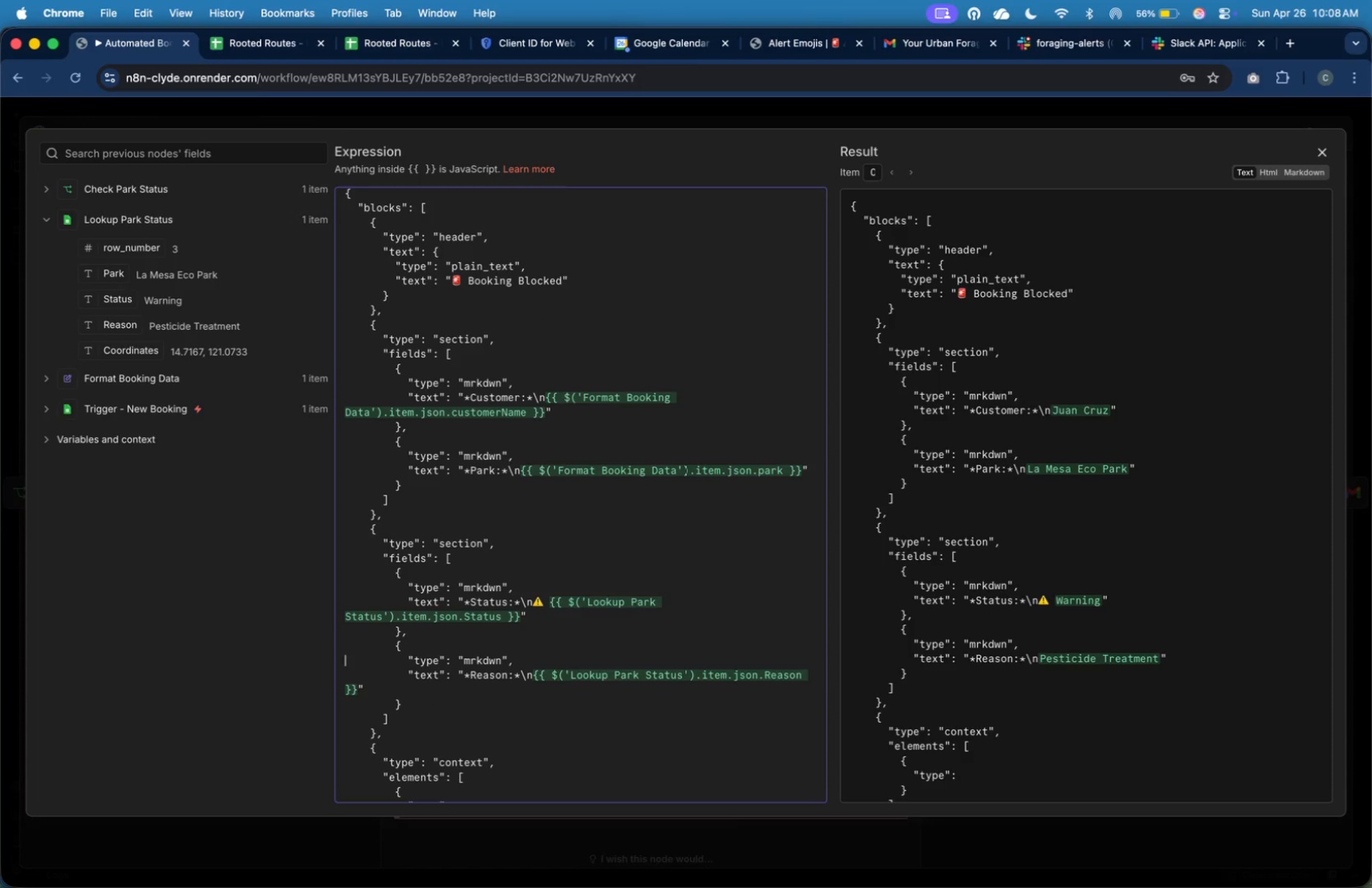 
key(ArrowDown)
 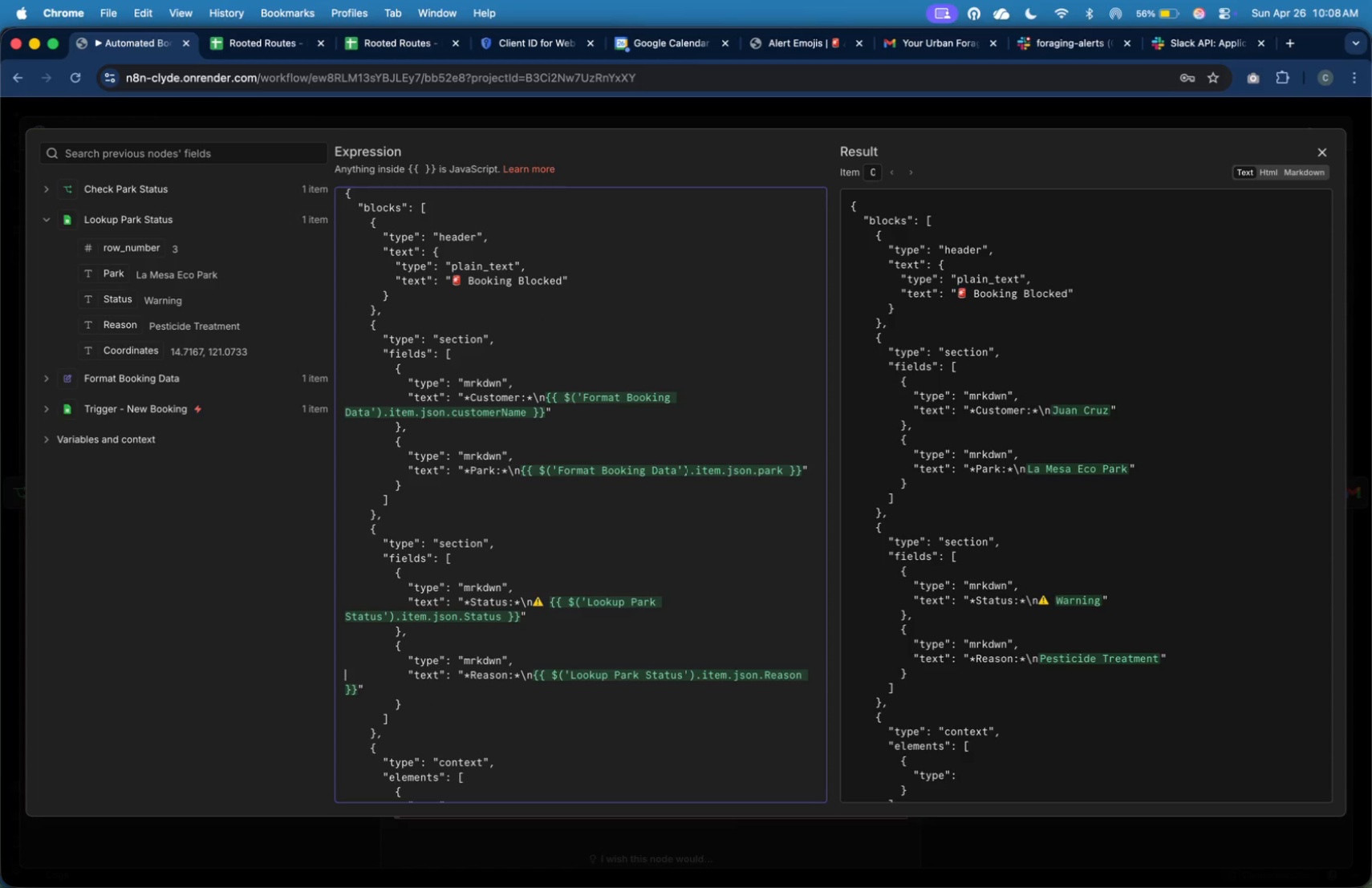 
key(ArrowDown)
 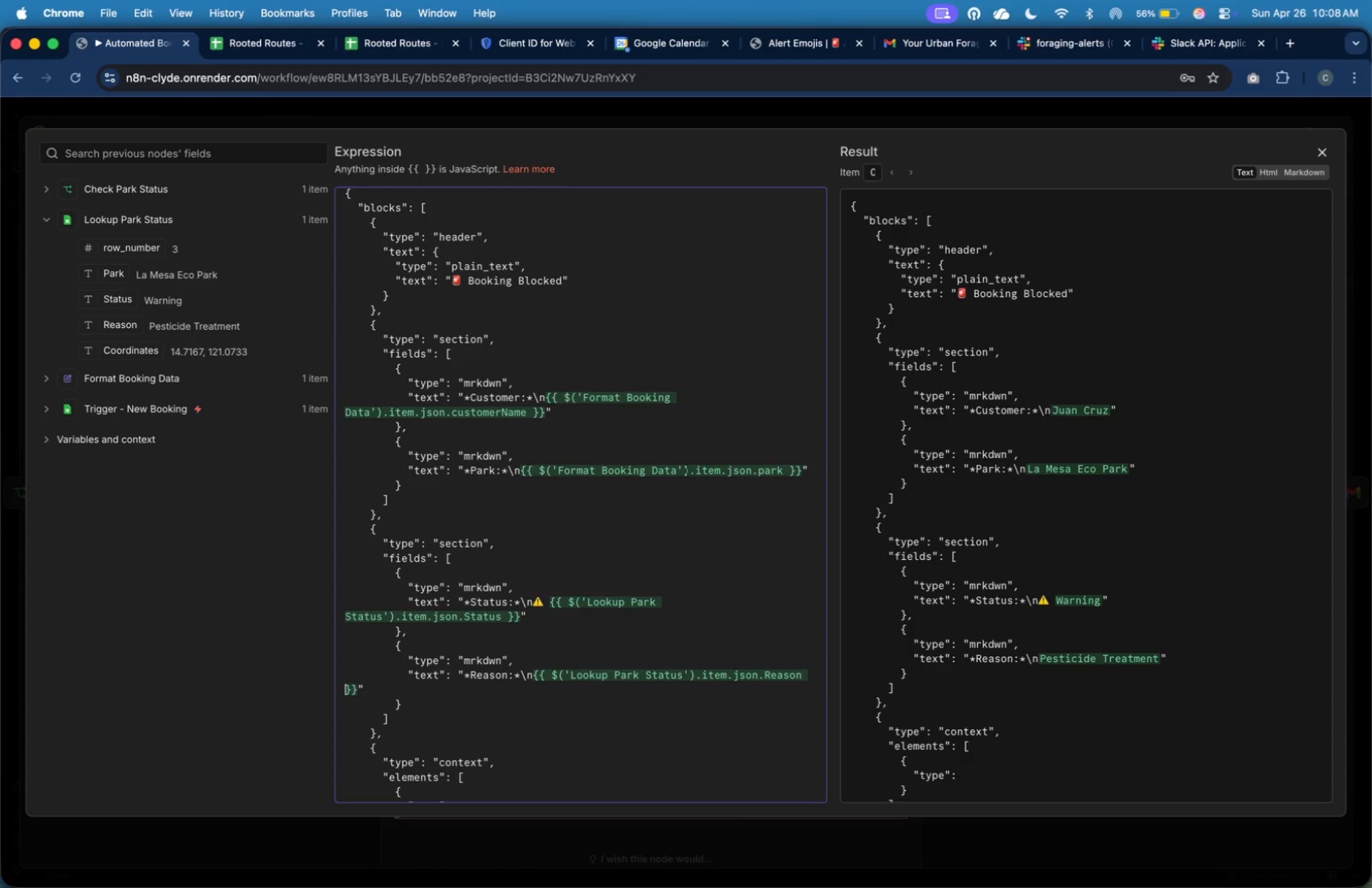 
key(ArrowDown)
 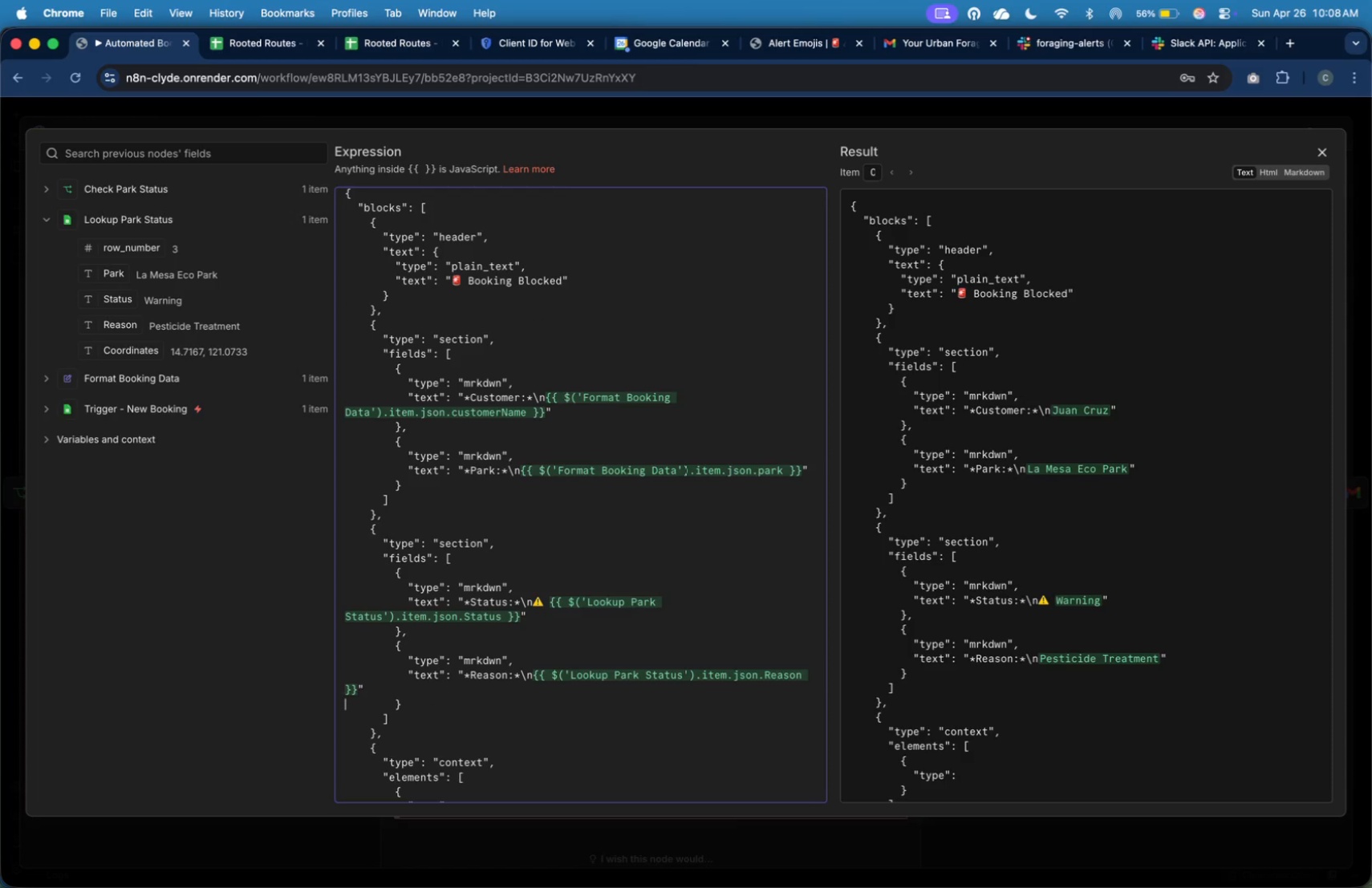 
key(ArrowDown)
 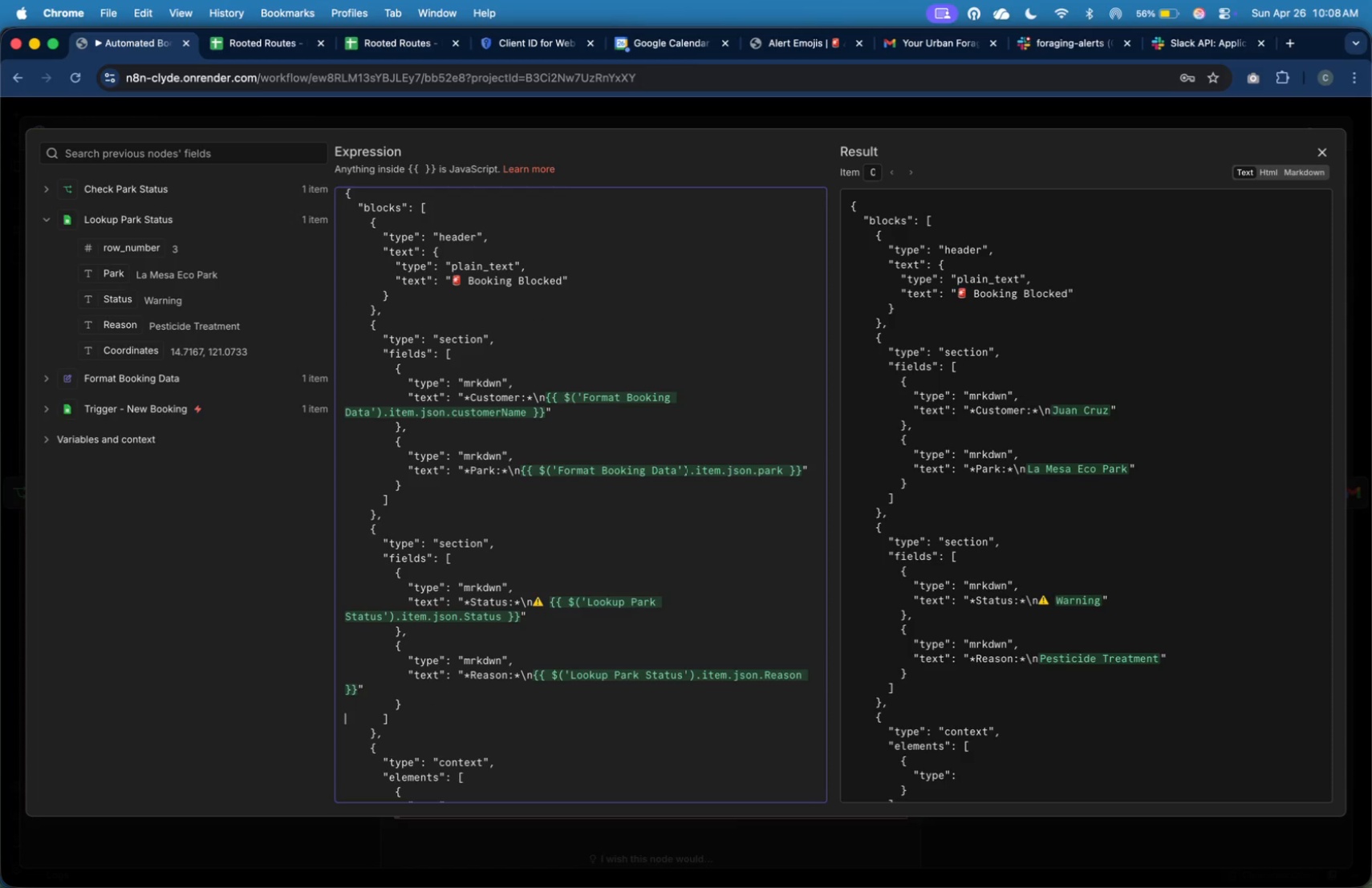 
key(ArrowDown)
 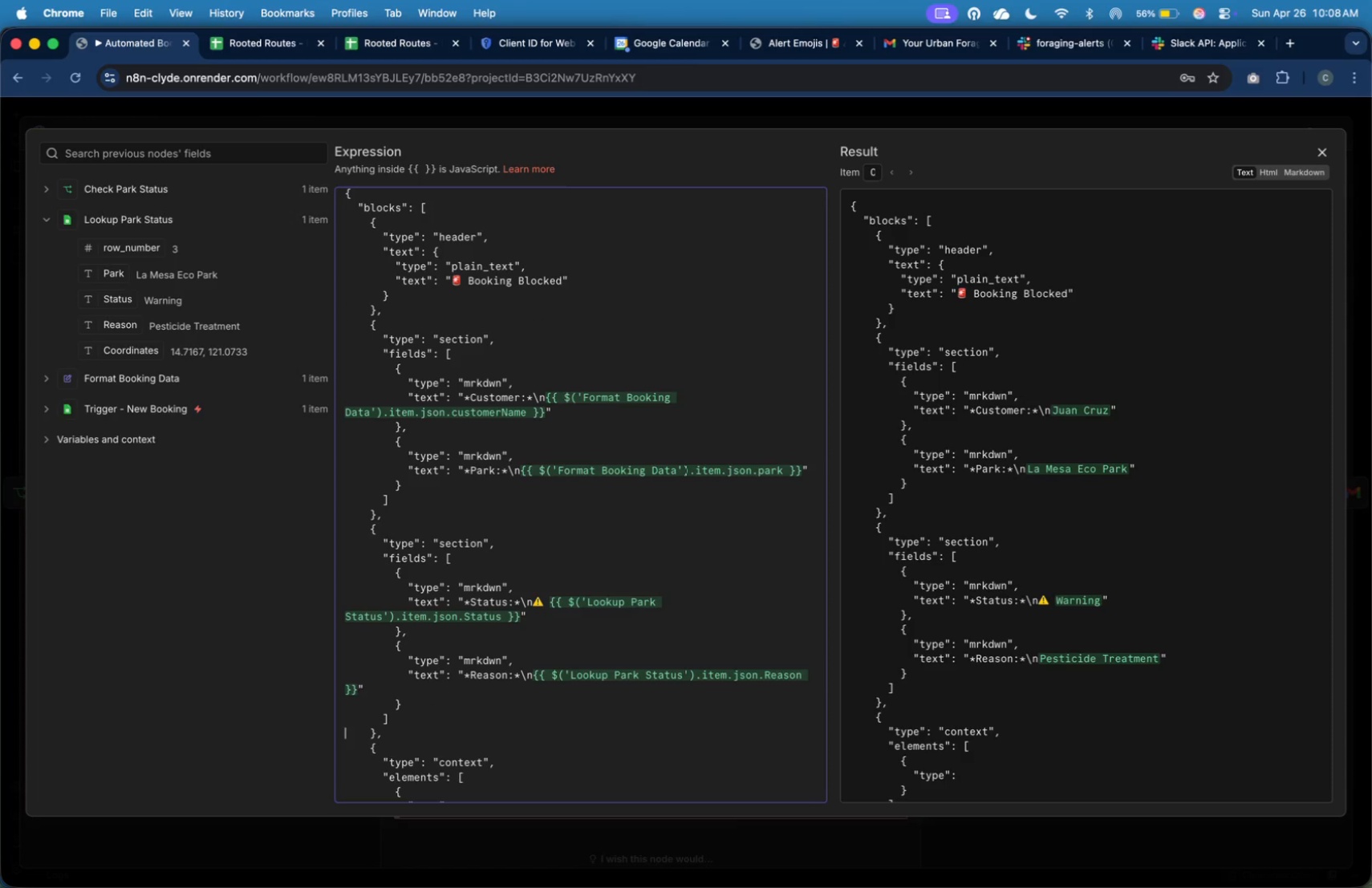 
key(ArrowDown)
 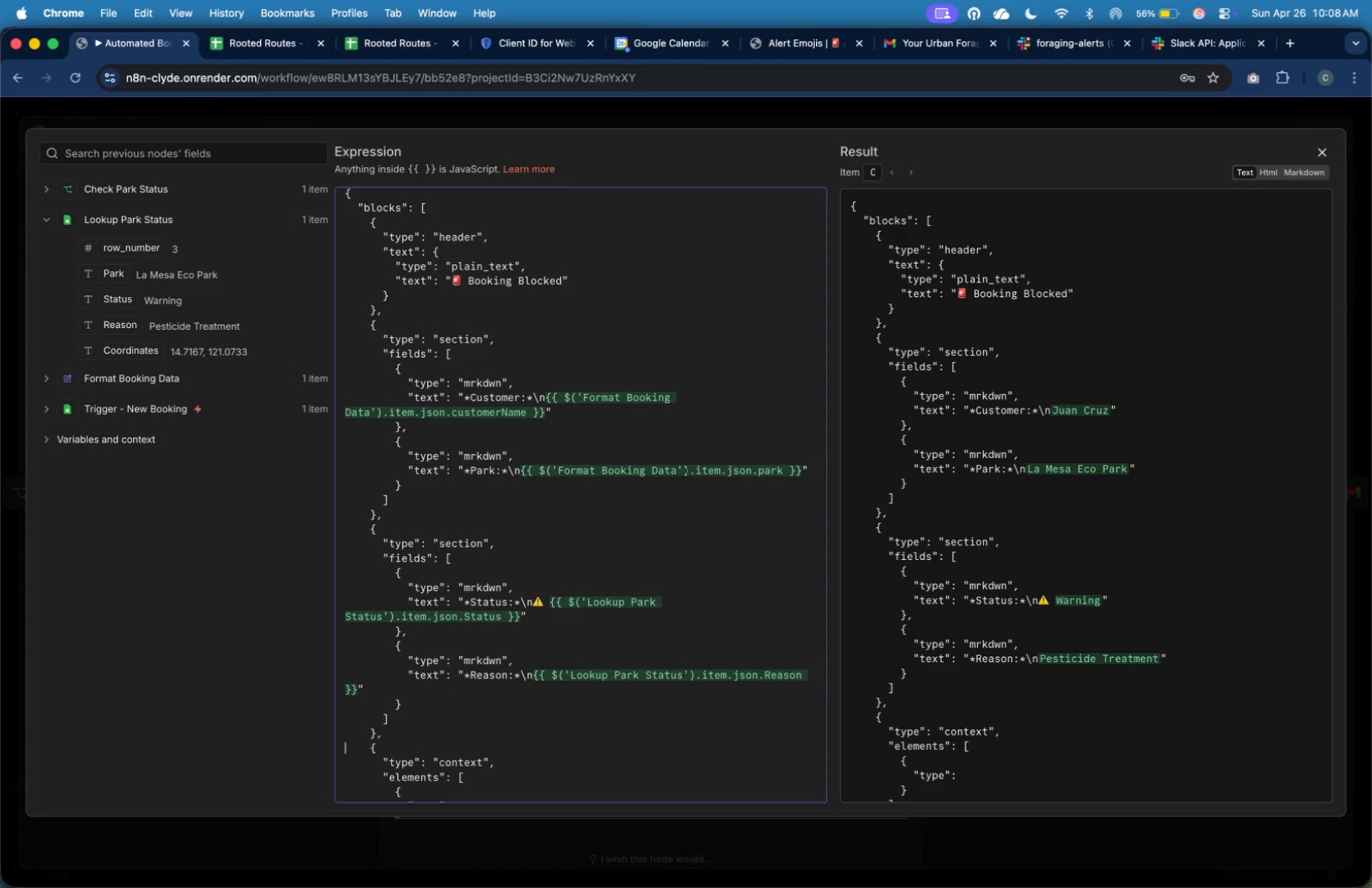 
key(ArrowDown)
 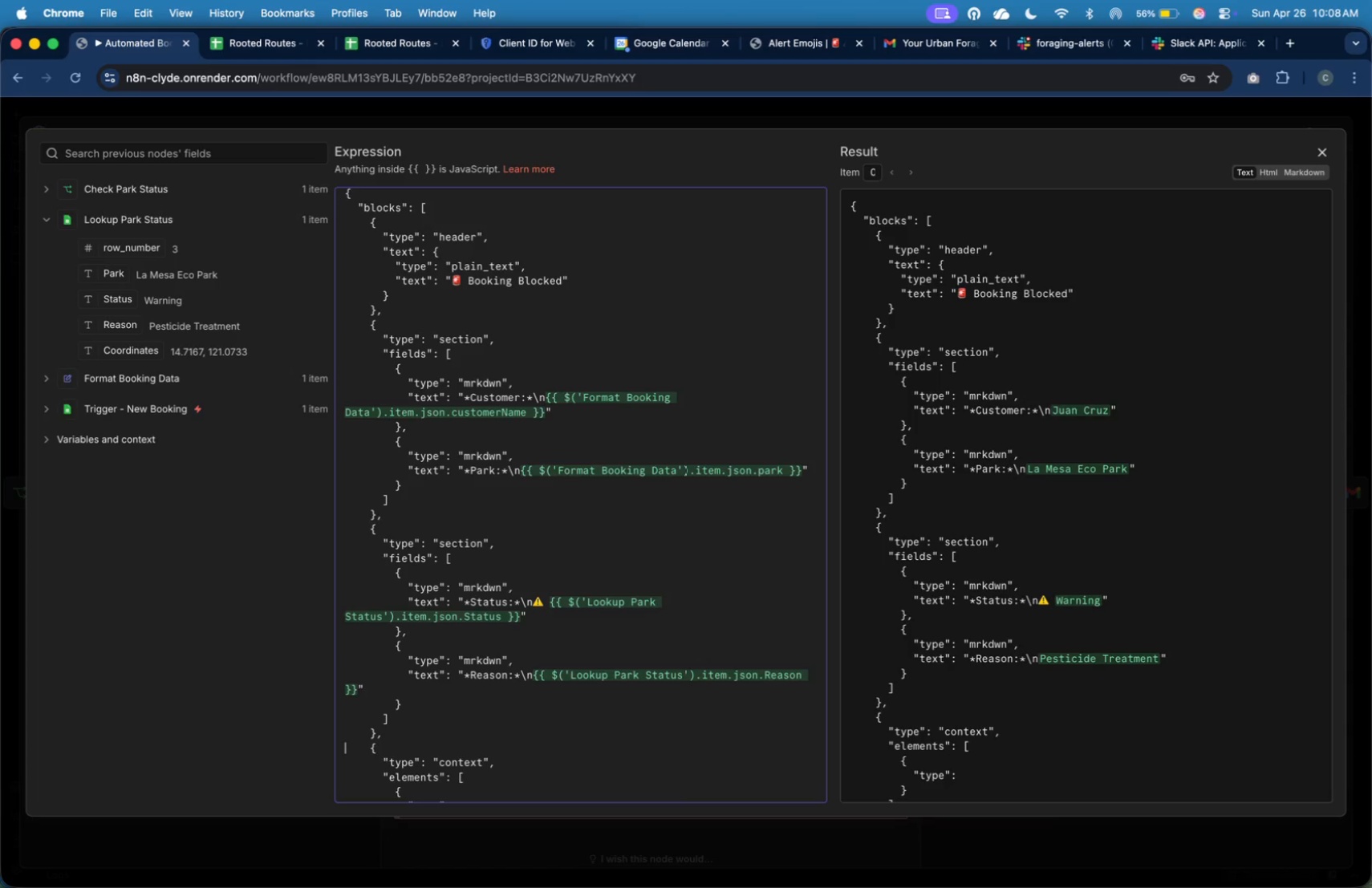 
key(ArrowDown)
 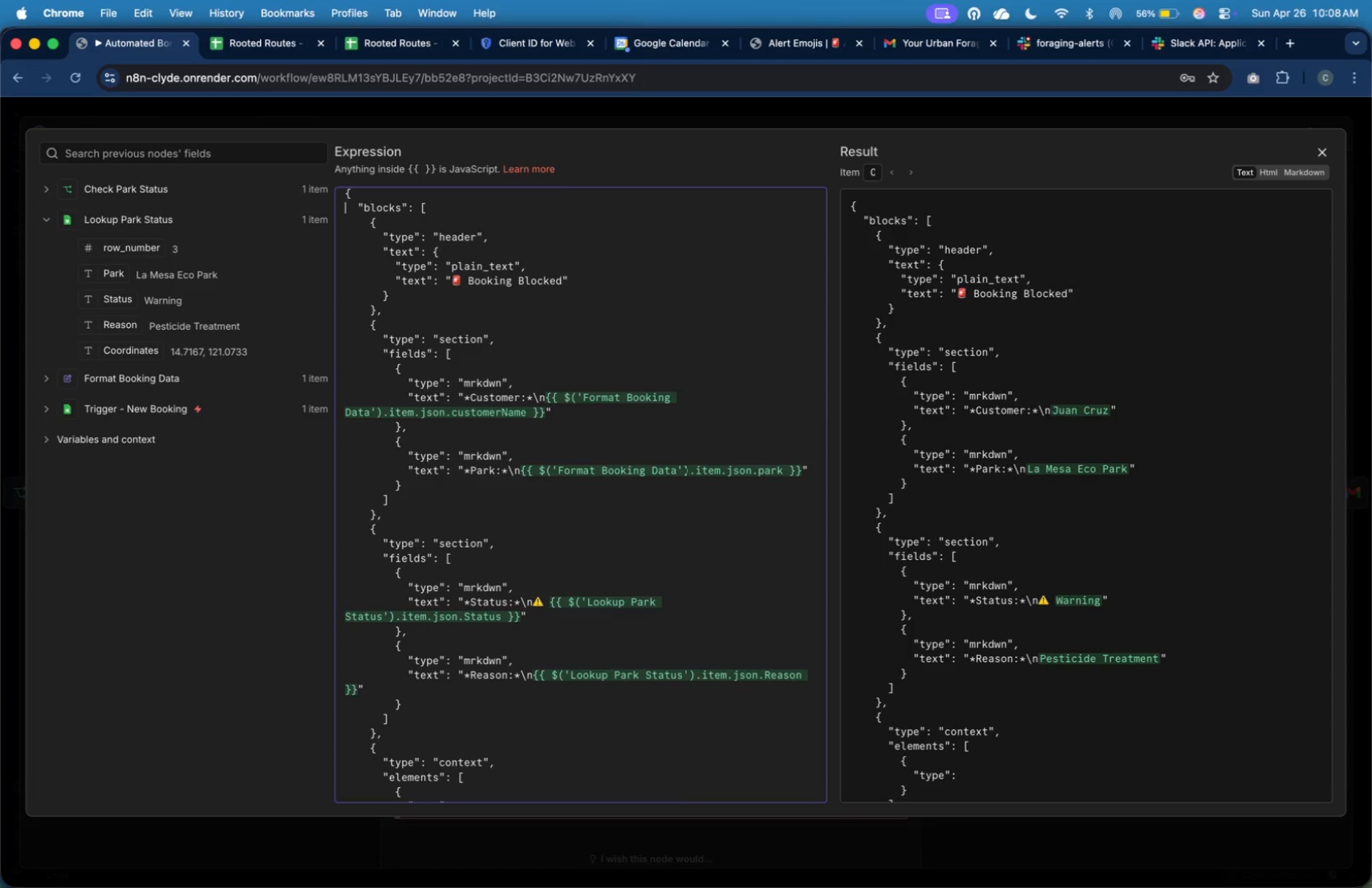 
key(ArrowDown)
 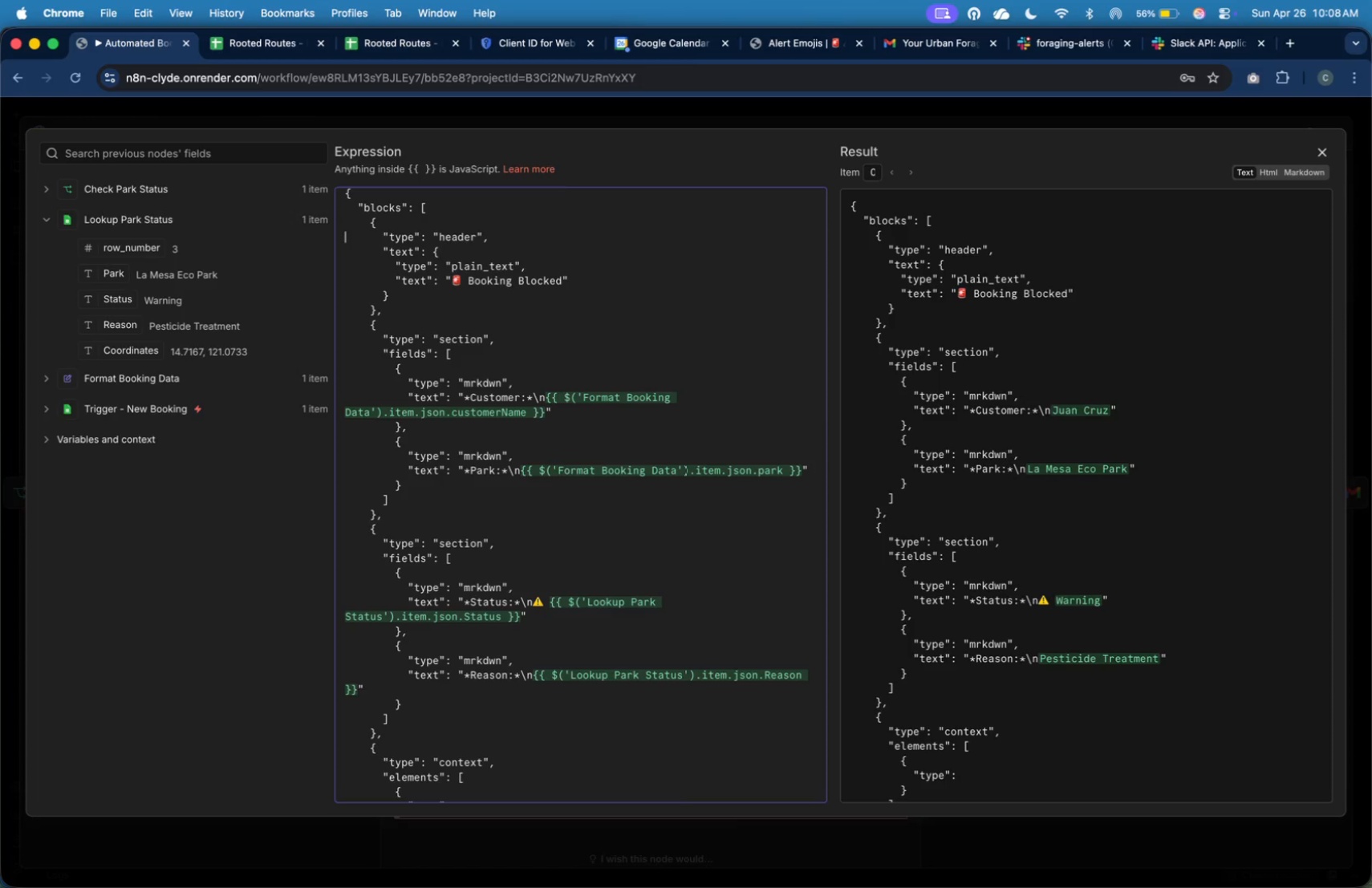 
key(ArrowDown)
 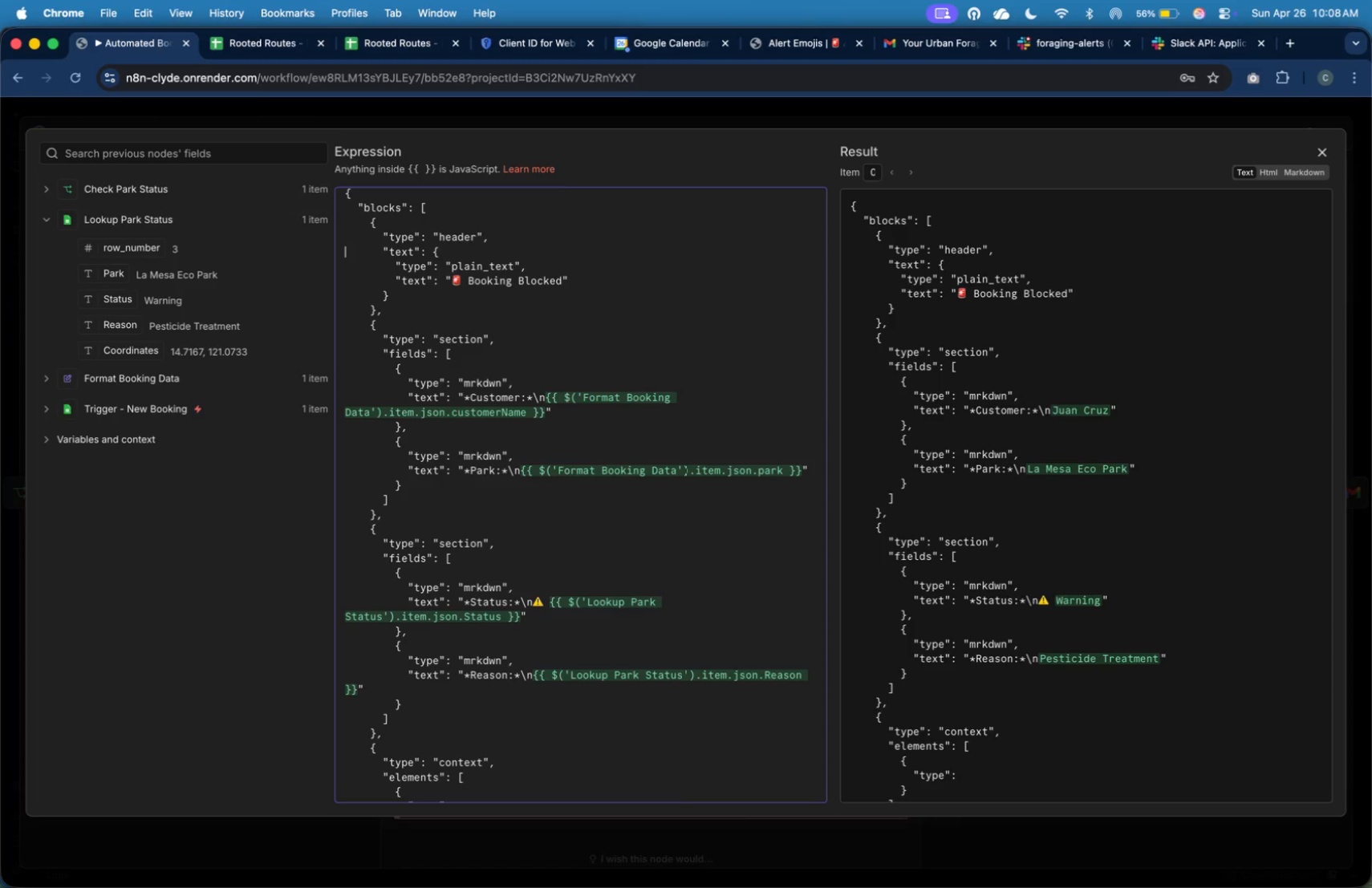 
key(ArrowDown)
 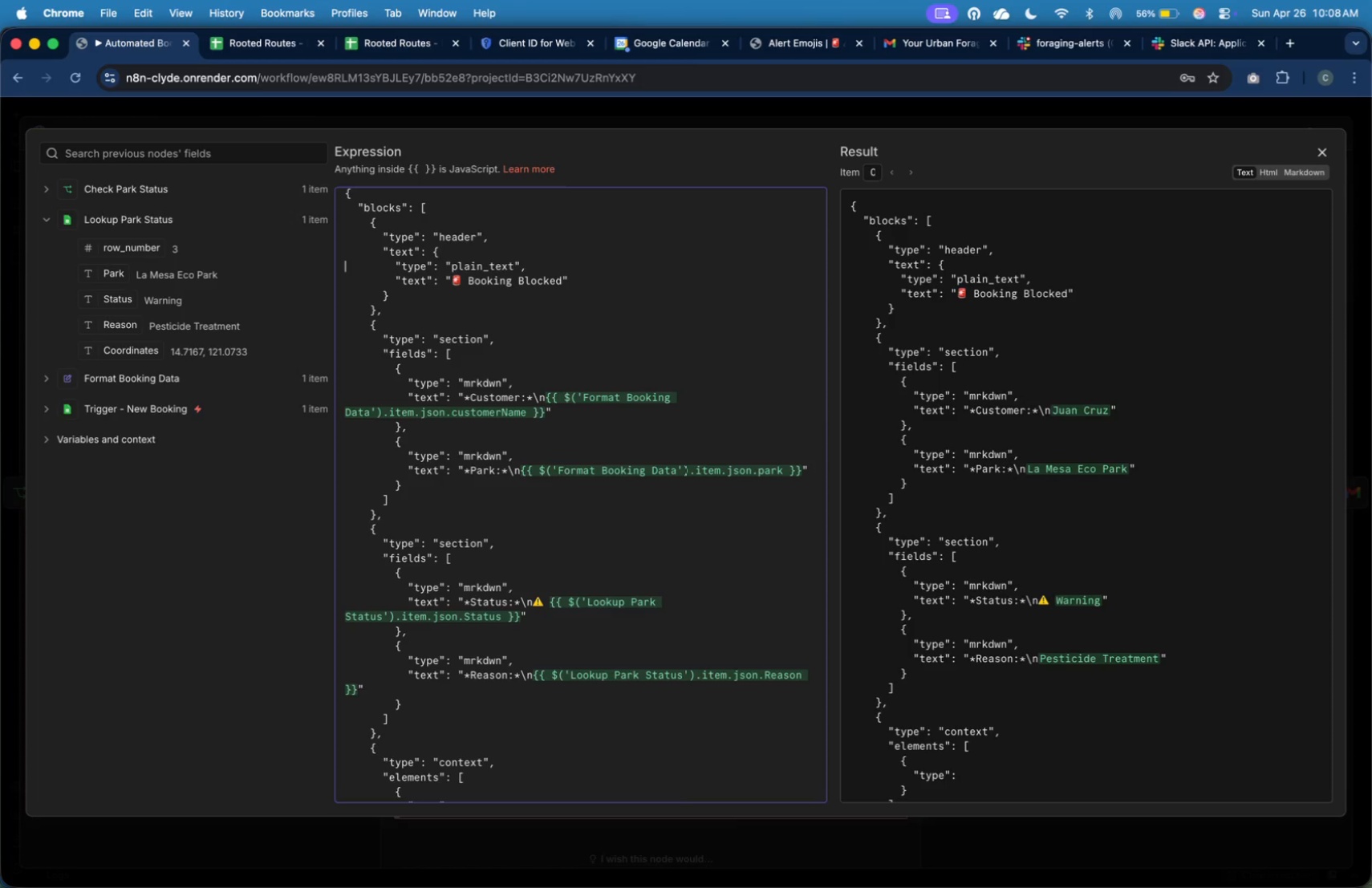 
key(ArrowDown)
 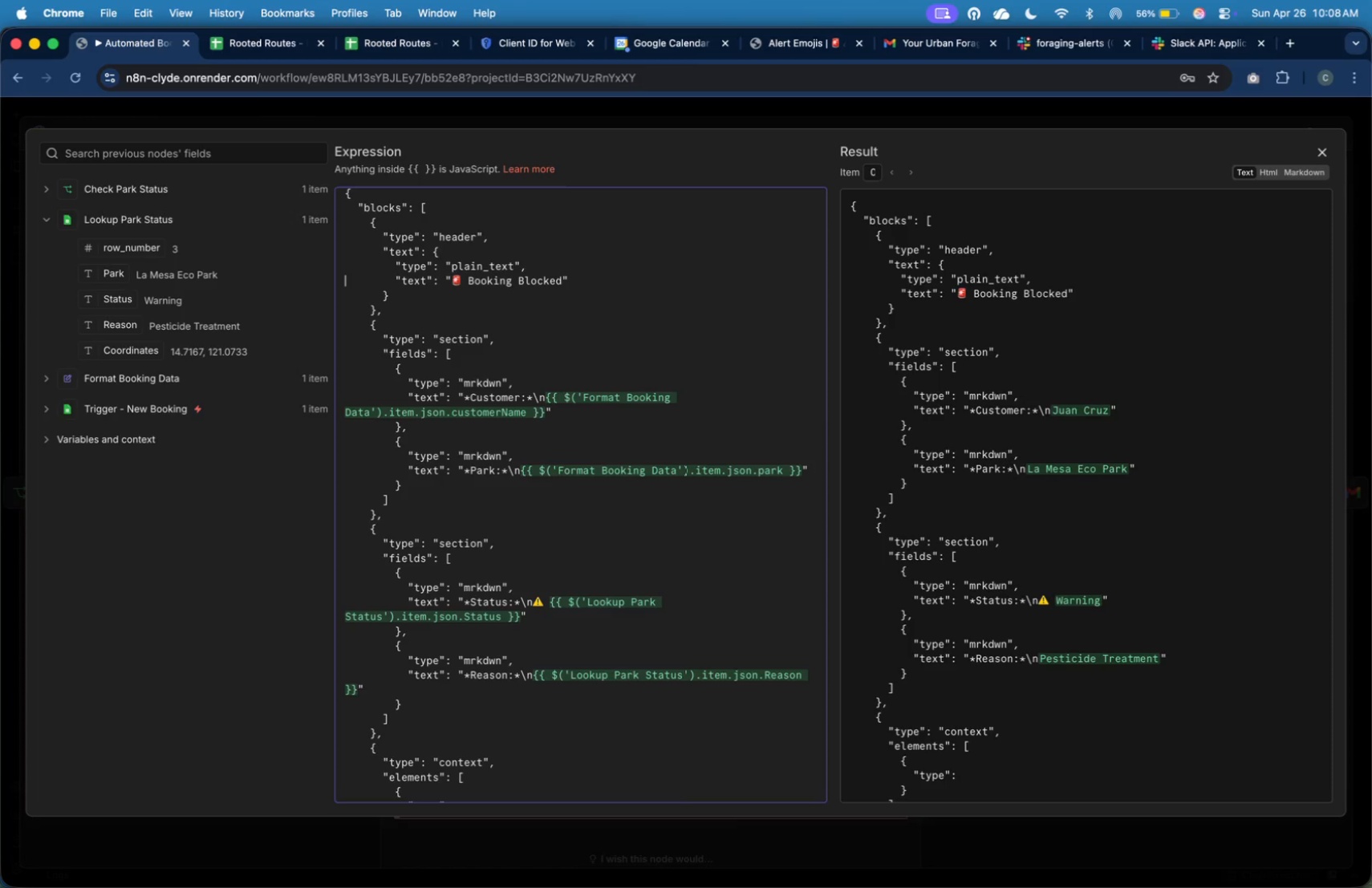 
key(ArrowDown)
 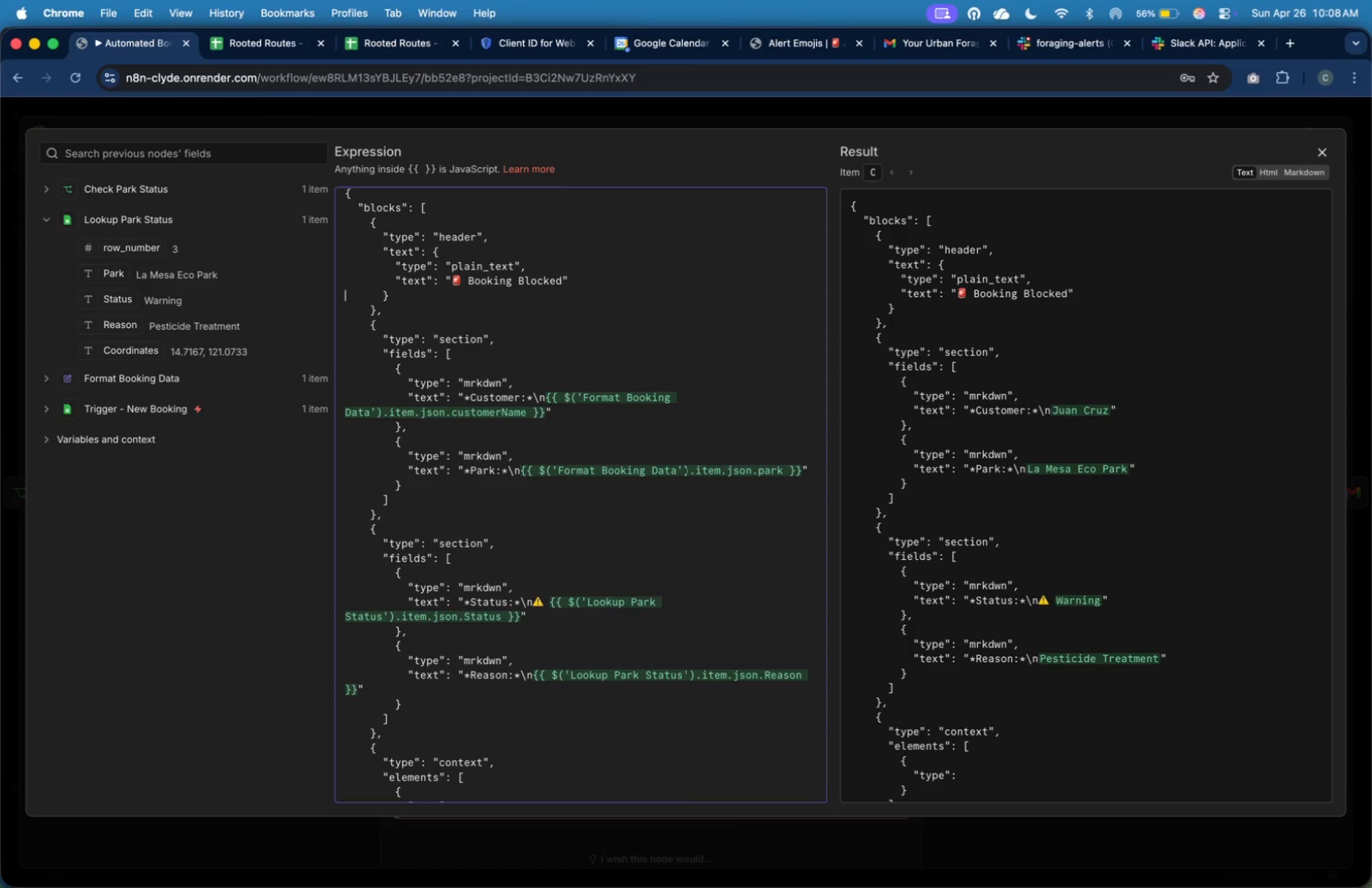 
key(ArrowDown)
 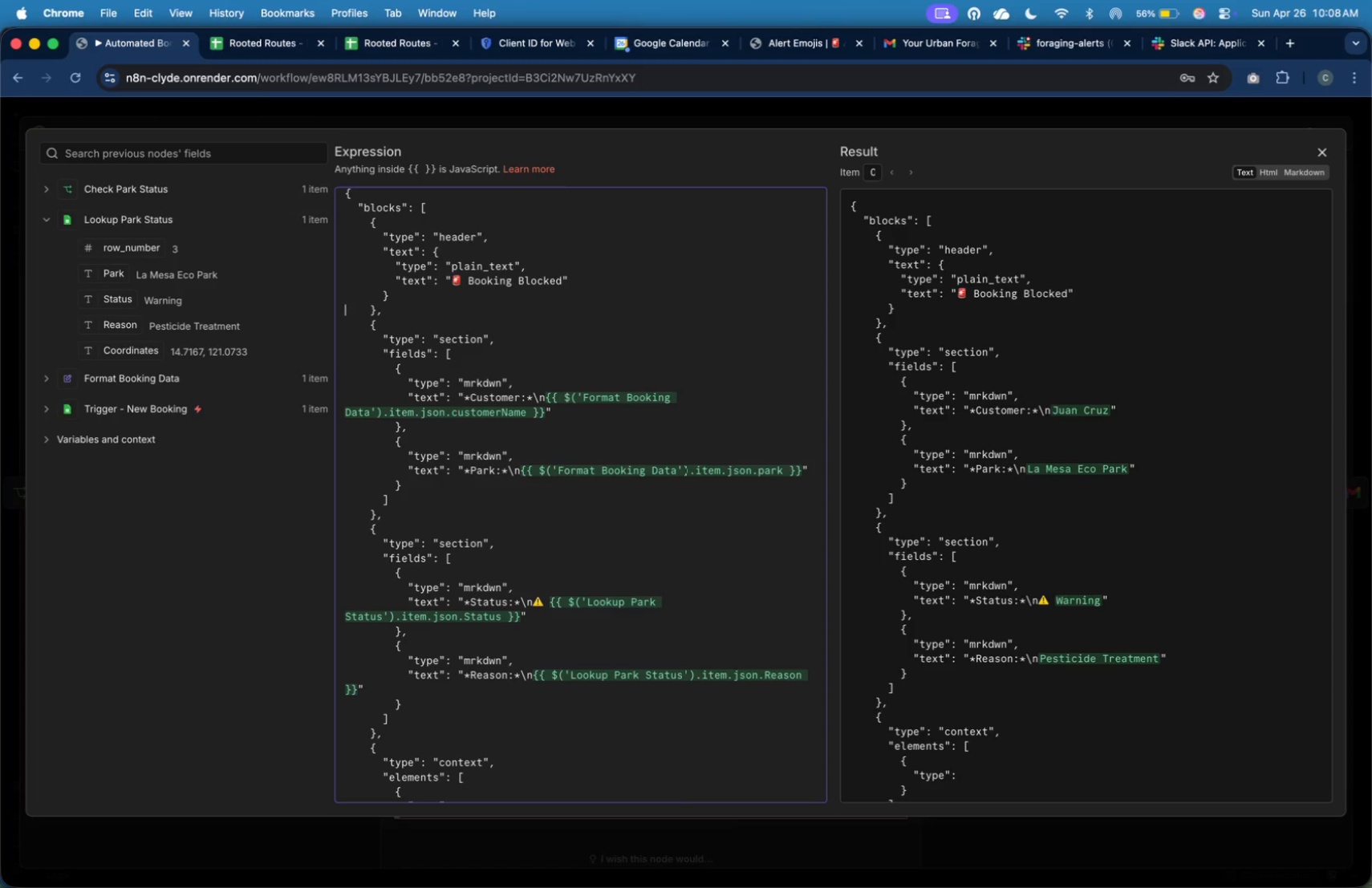 
hold_key(key=ArrowDown, duration=1.51)
 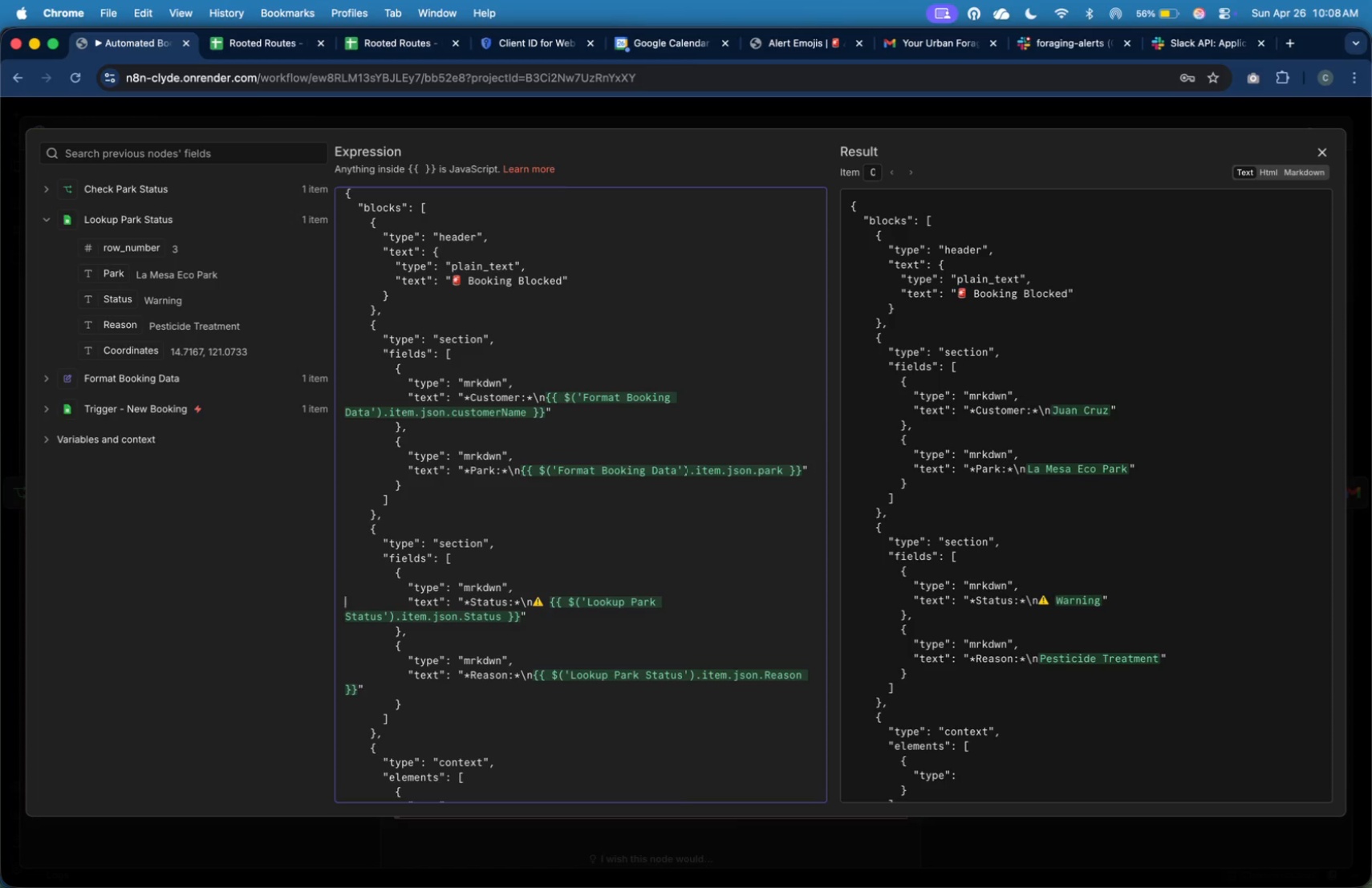 
hold_key(key=ArrowDown, duration=1.58)
 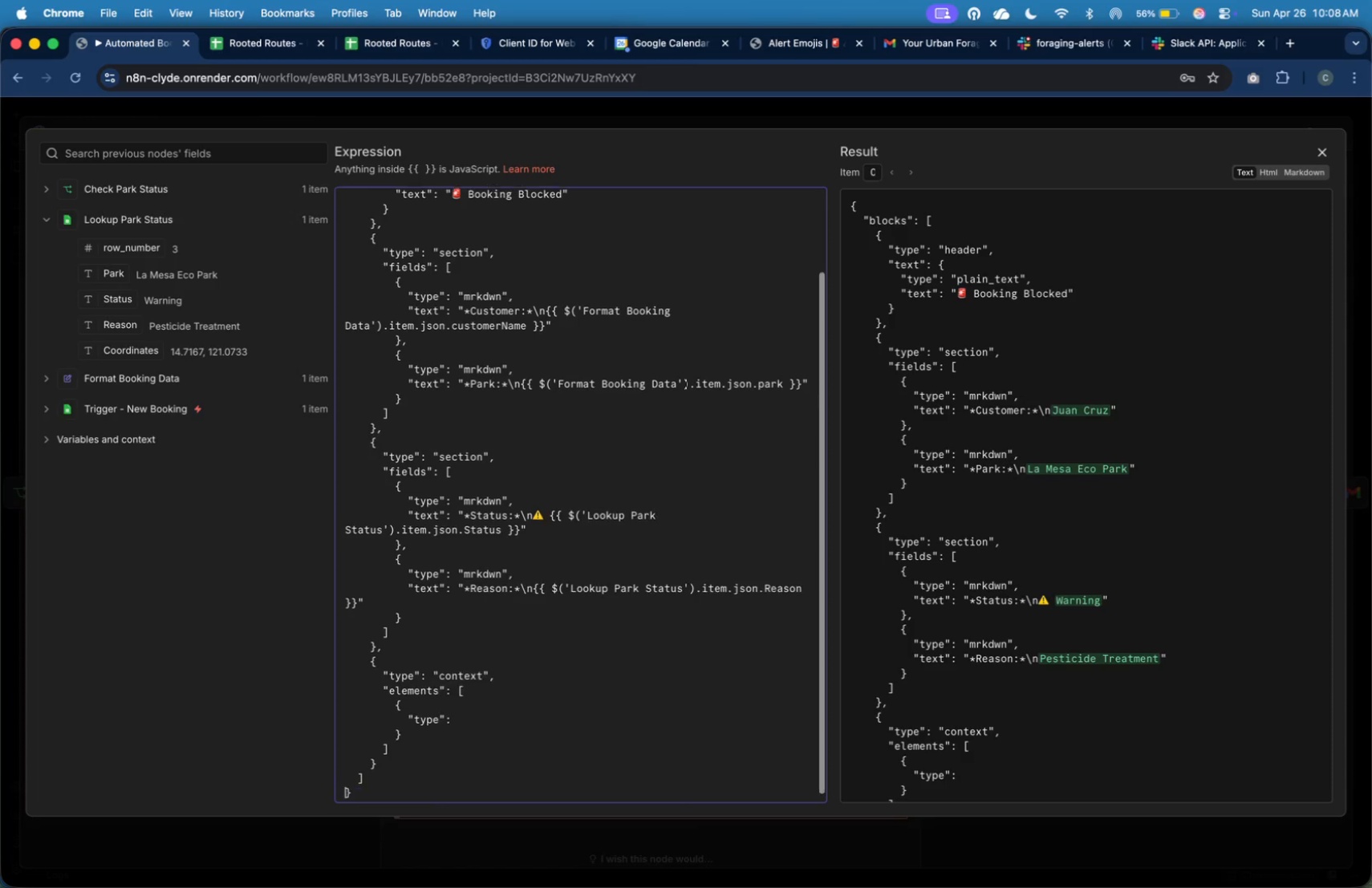 
hold_key(key=ArrowDown, duration=0.74)
 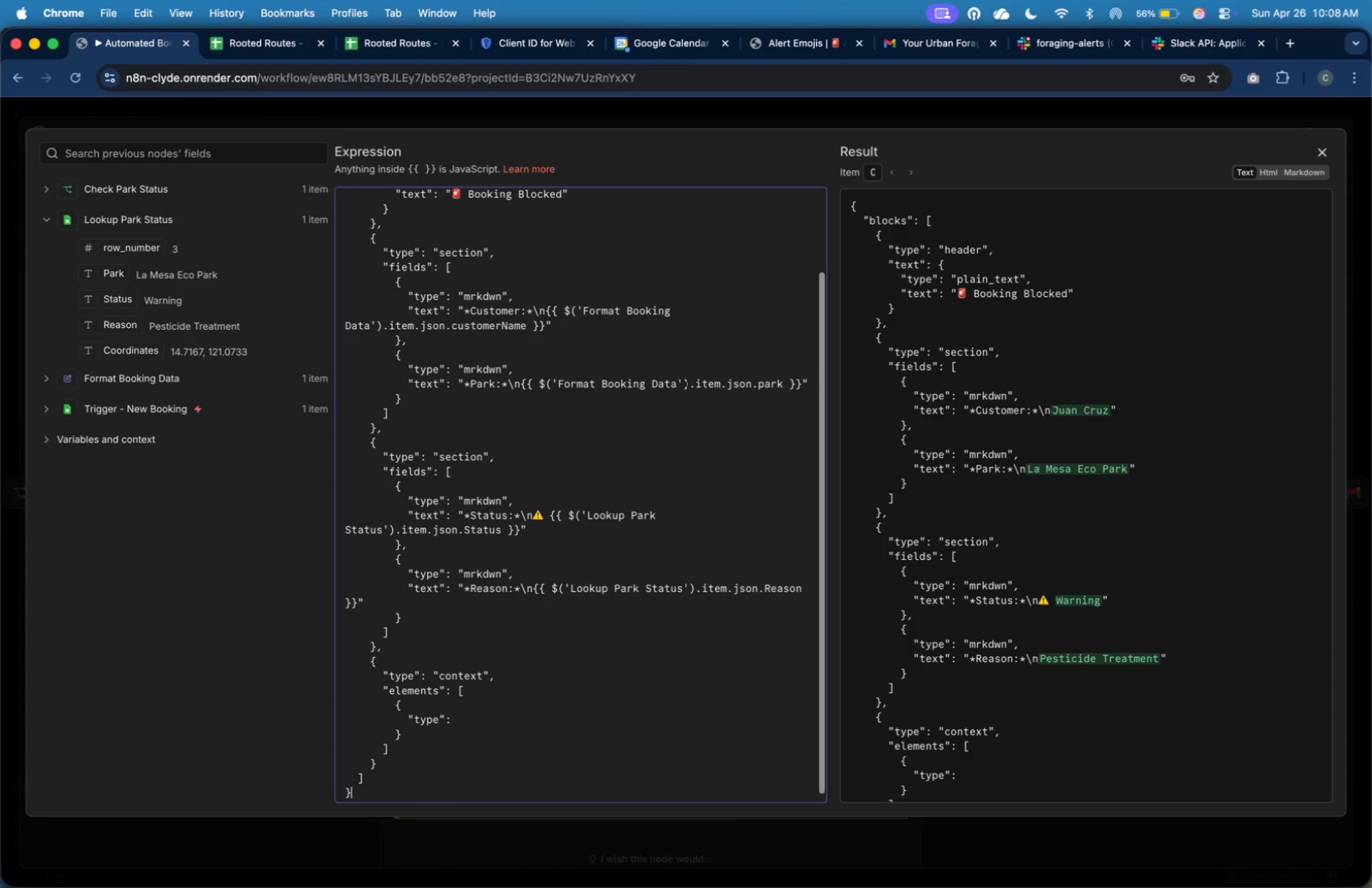 
key(ArrowUp)
 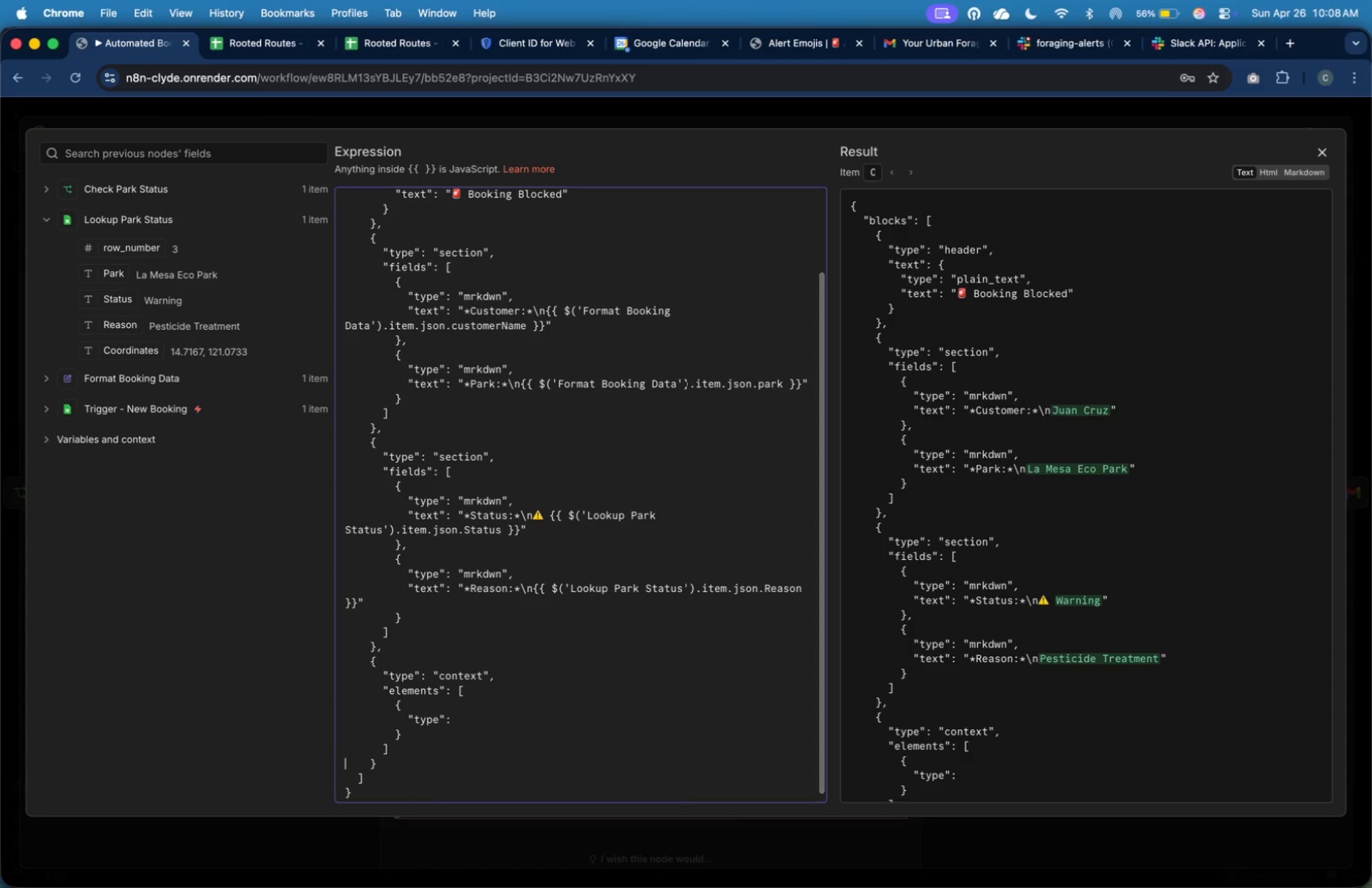 
key(ArrowUp)
 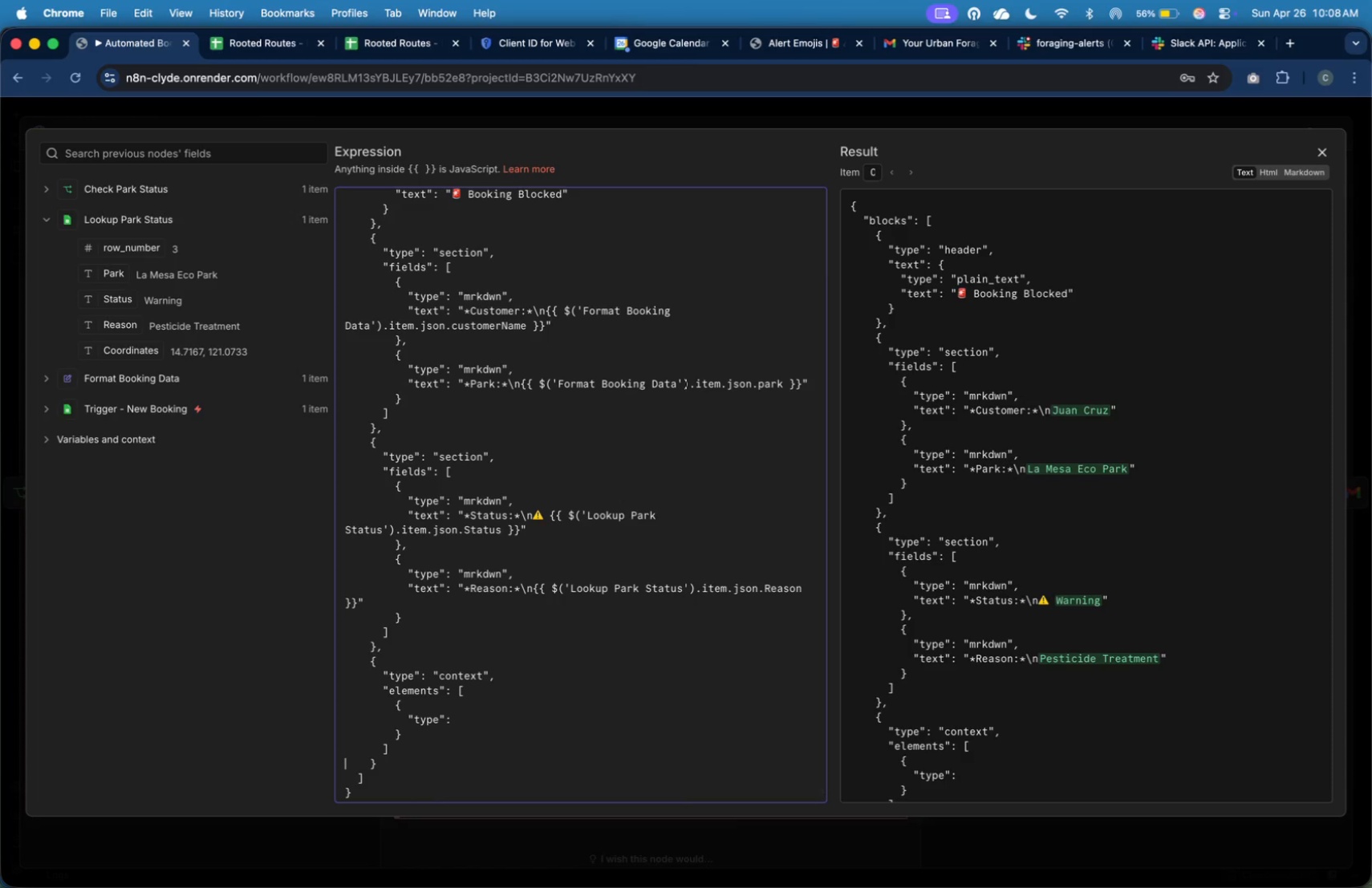 
key(ArrowUp)
 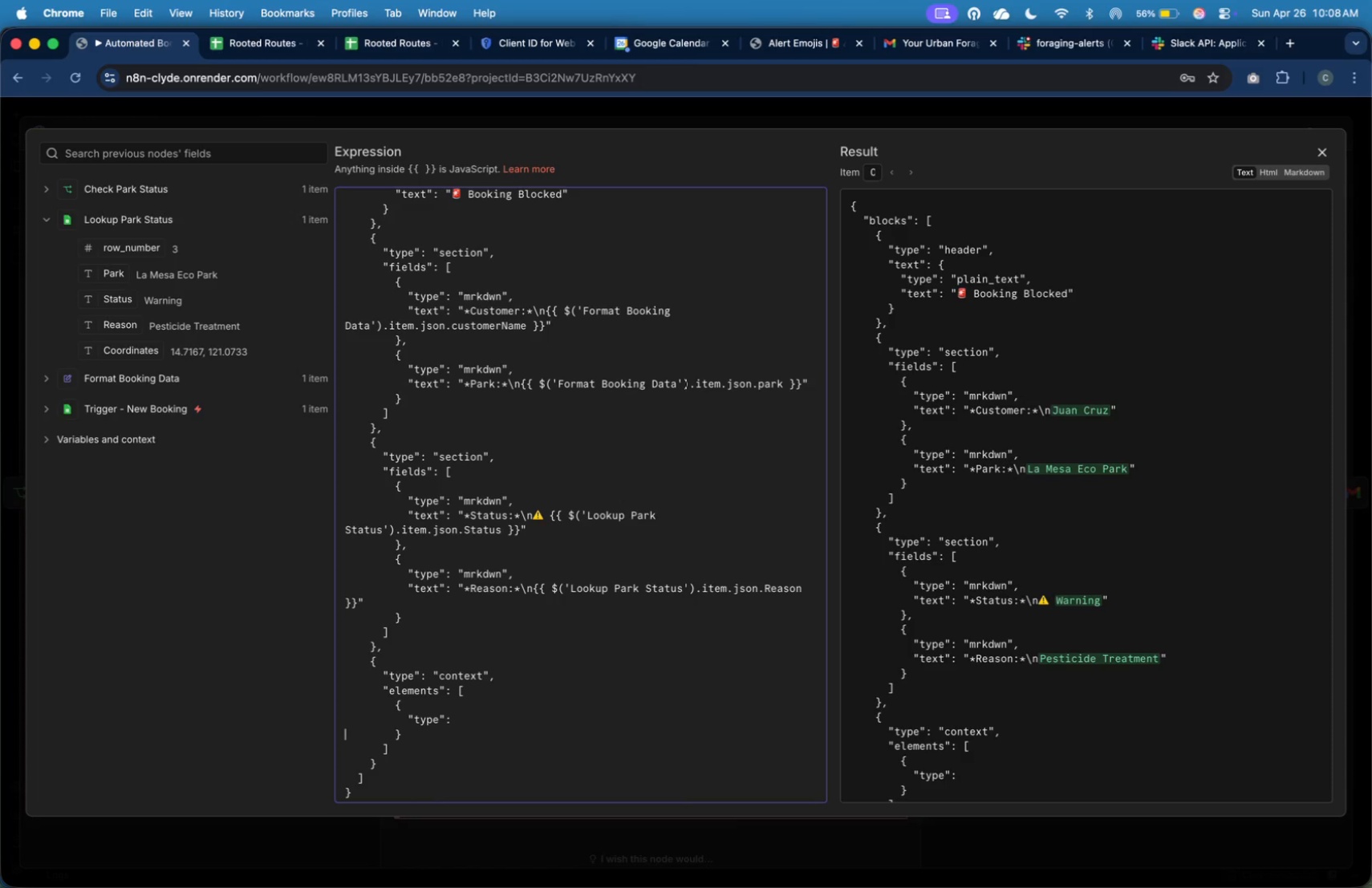 
key(ArrowUp)
 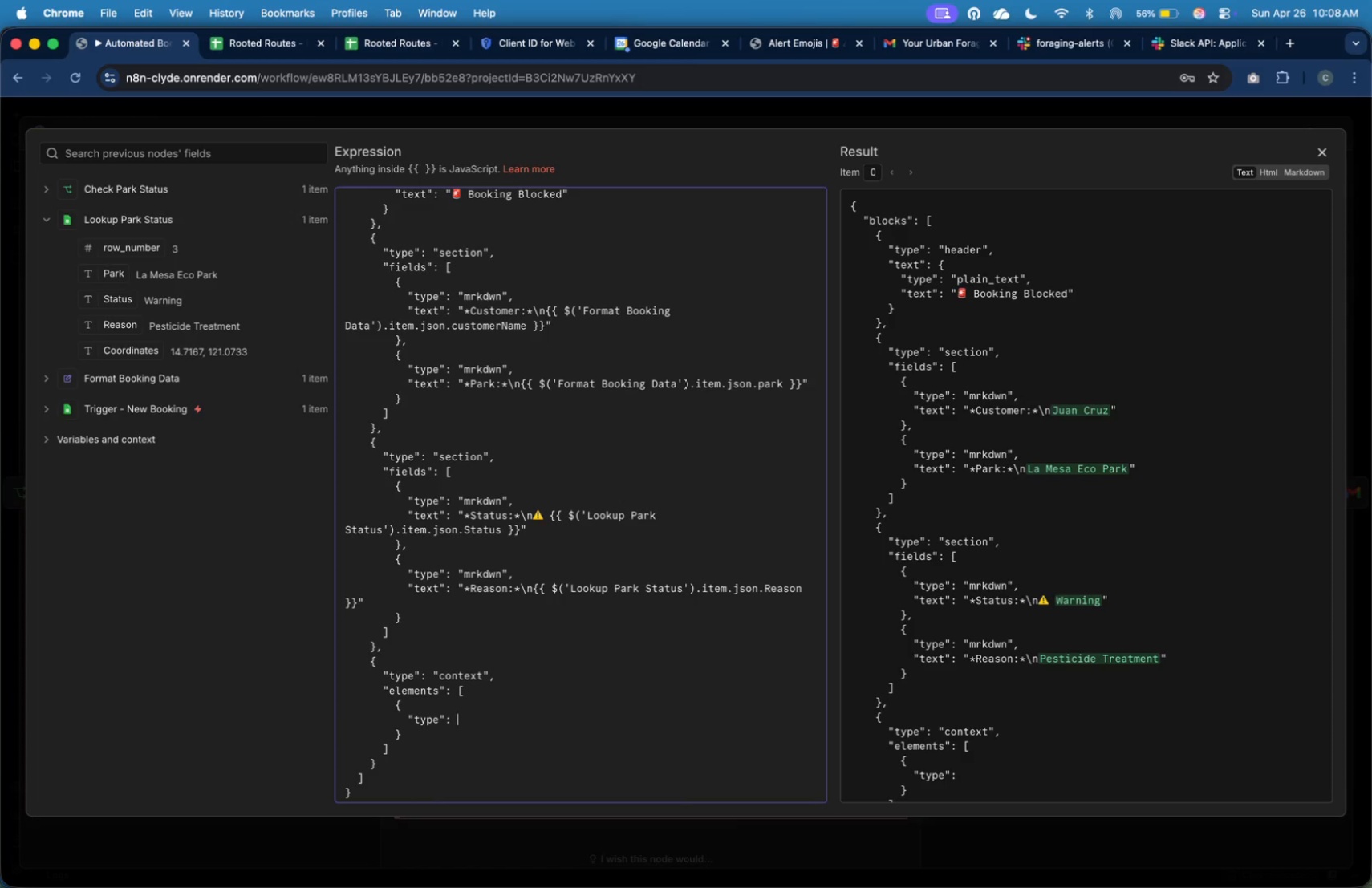 
key(ArrowLeft)
 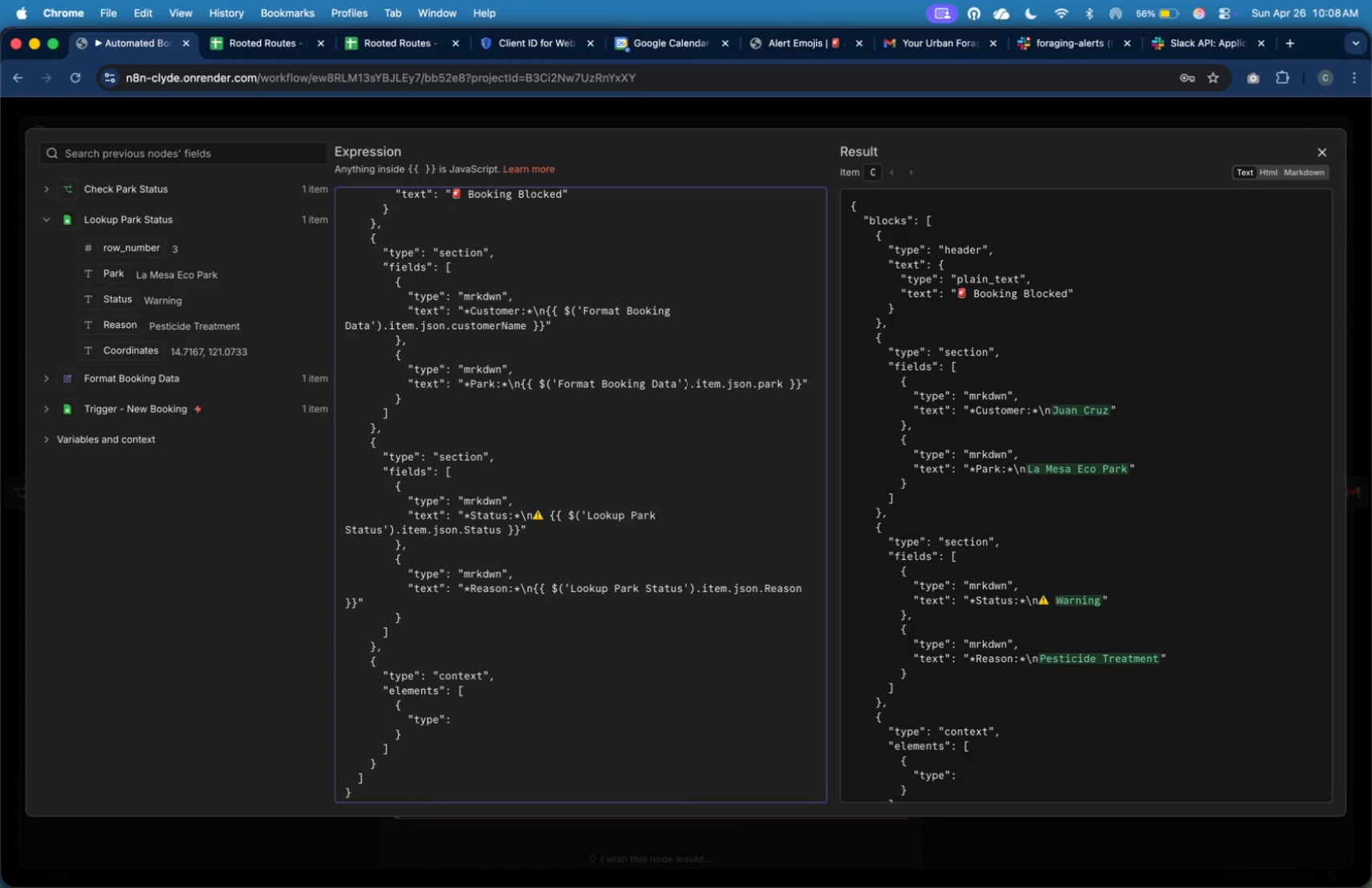 
key(Shift+Quote)
 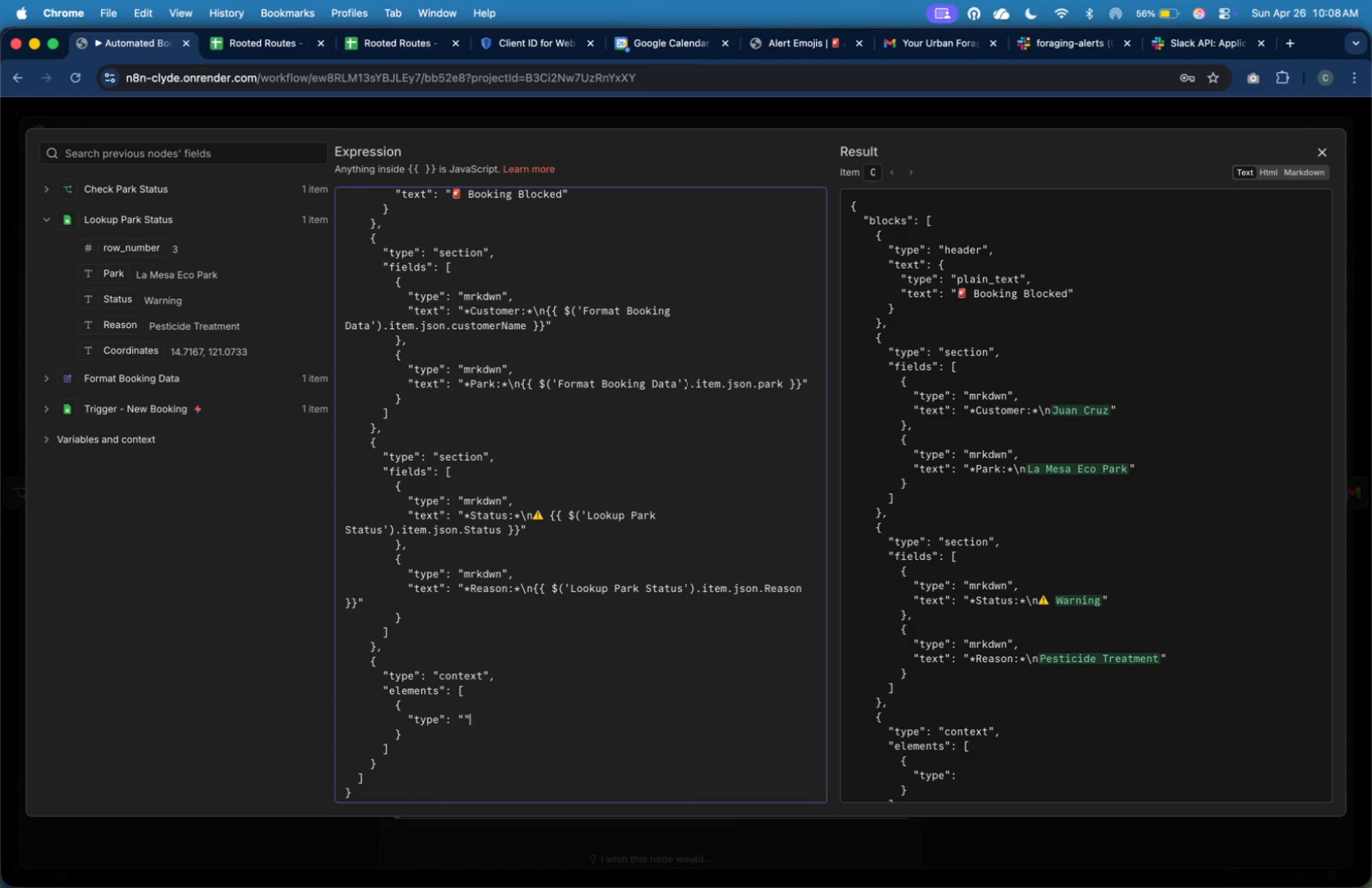 
key(Shift+Quote)
 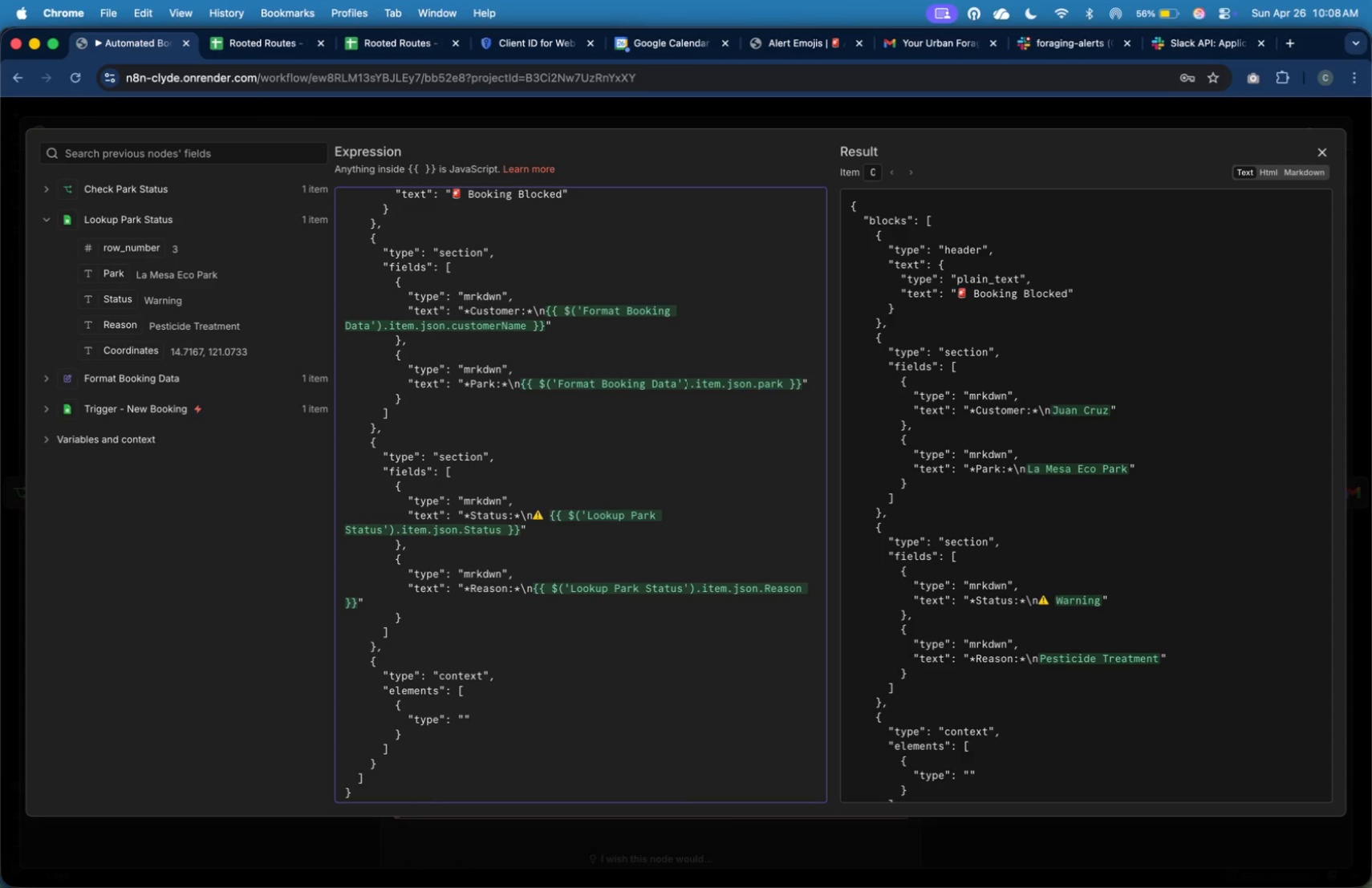 
key(ArrowLeft)
 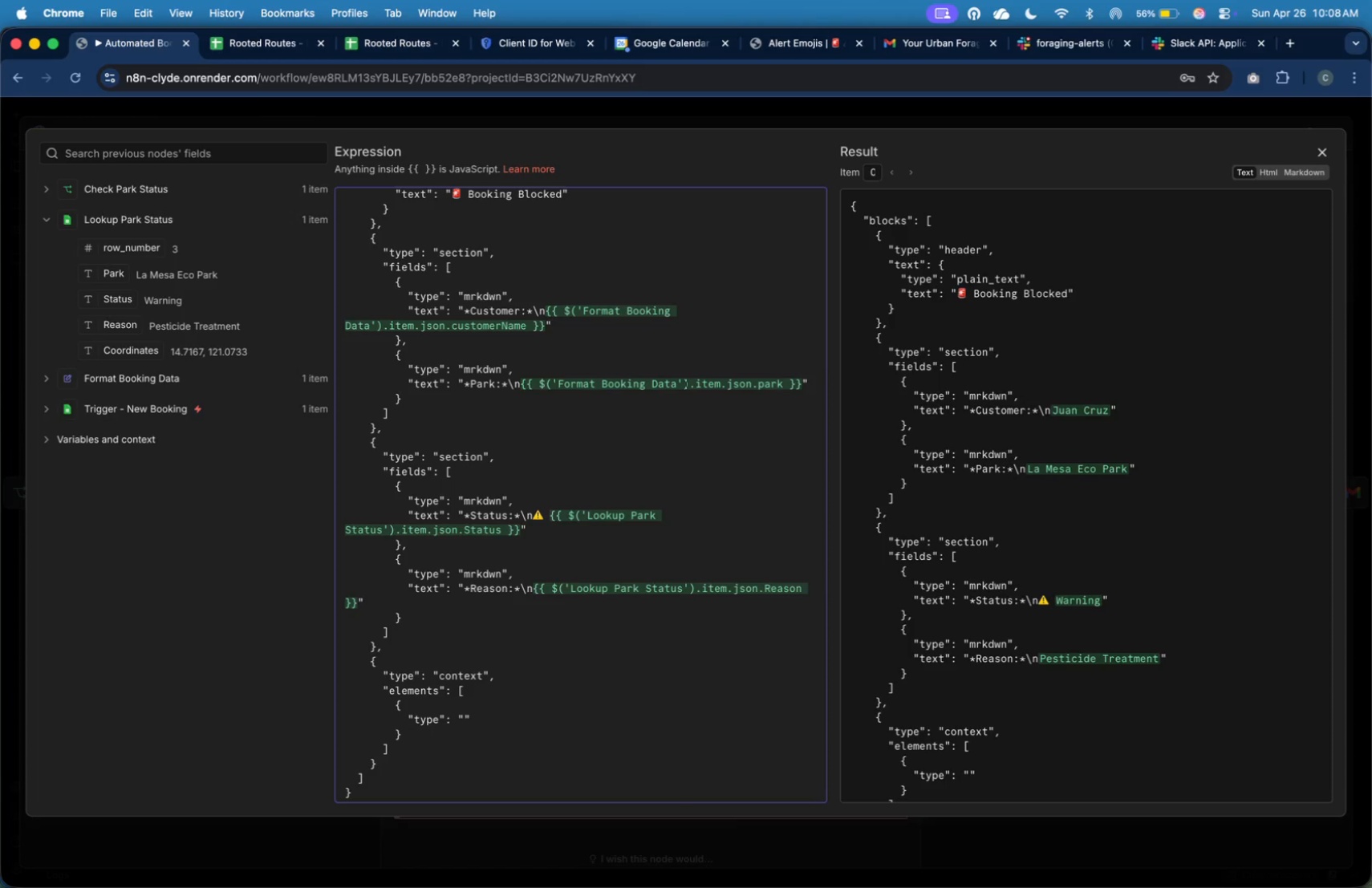 
type(mrkdwn)
 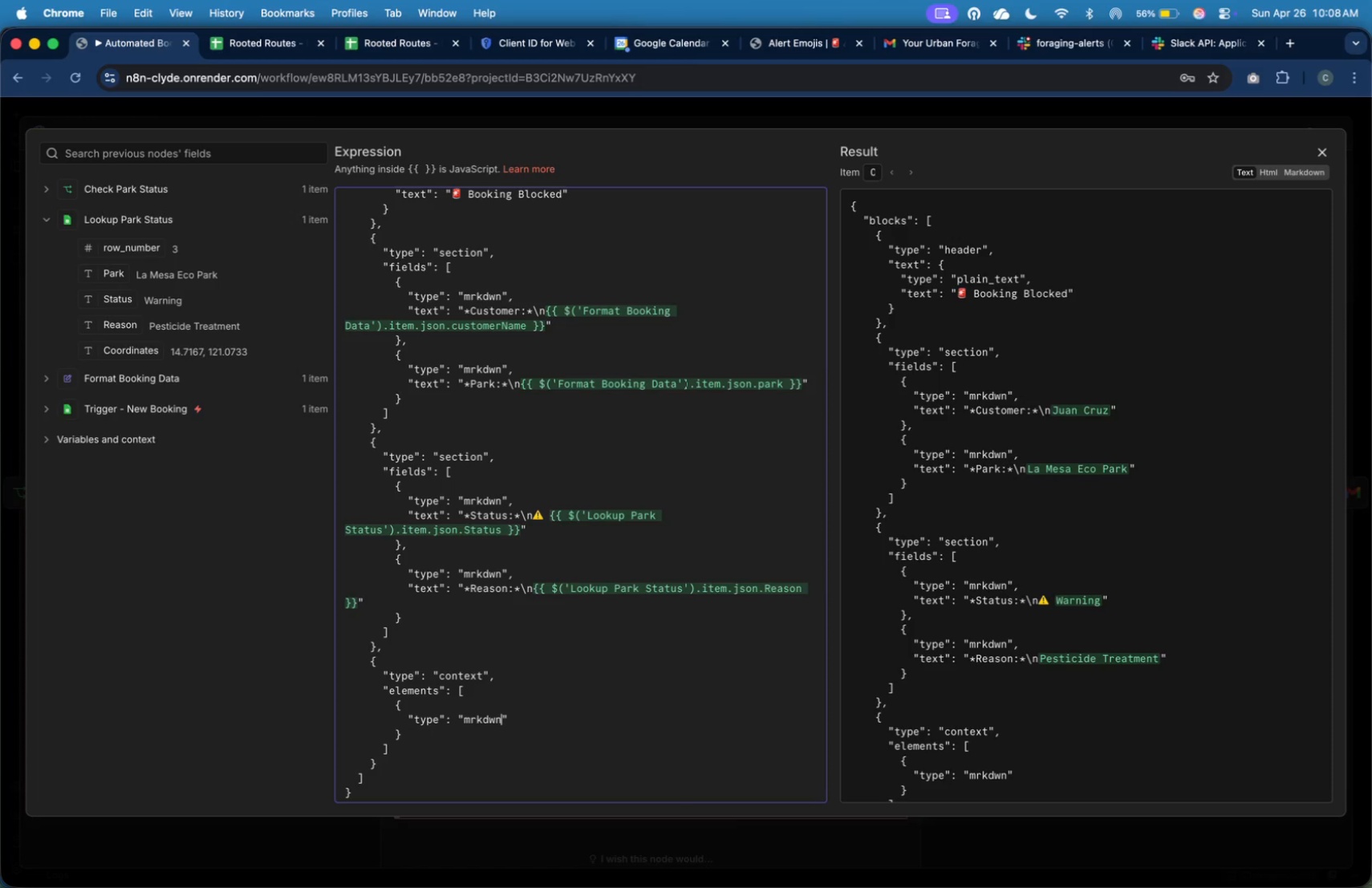 
key(ArrowRight)
 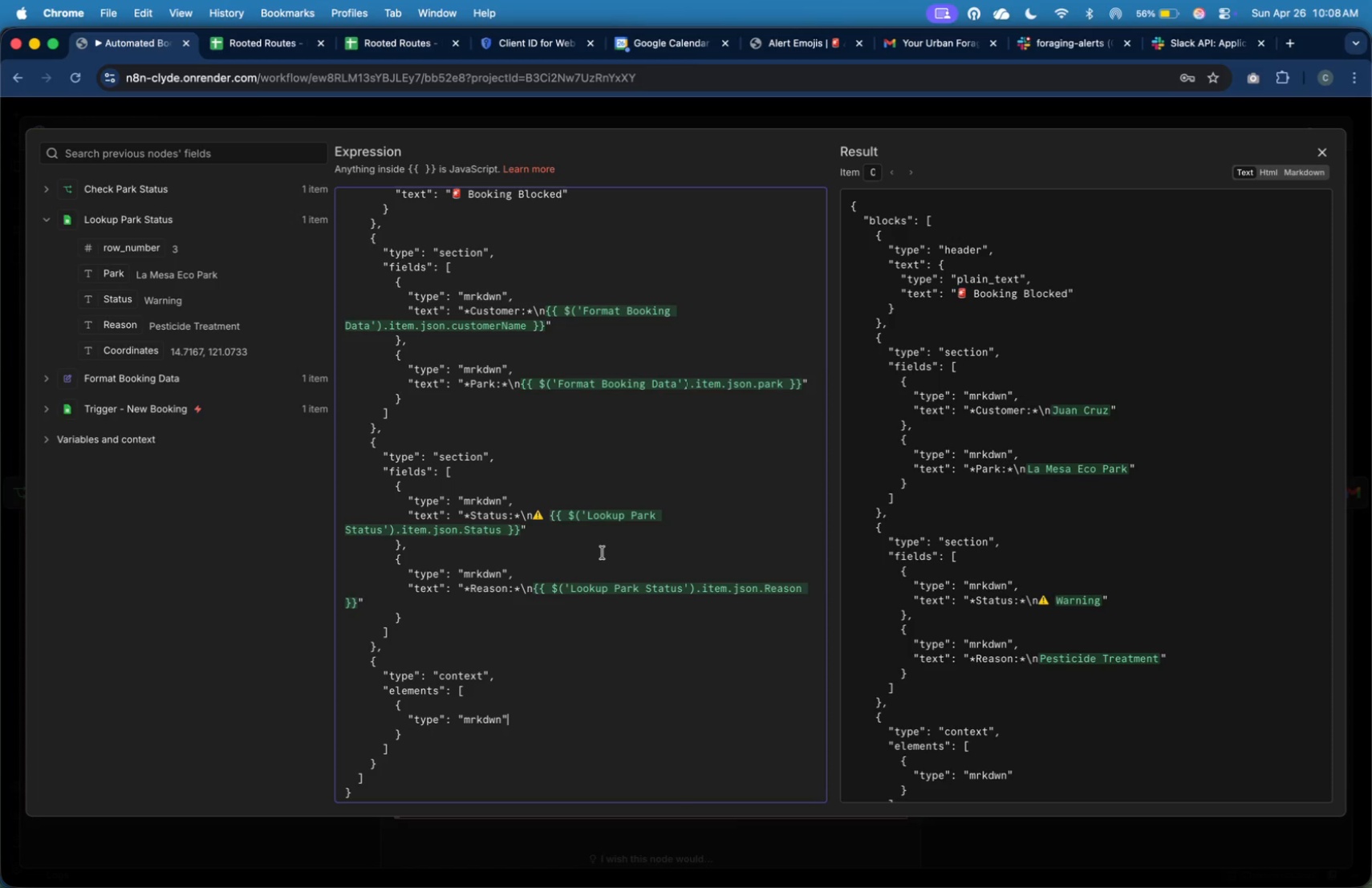 
key(Comma)
 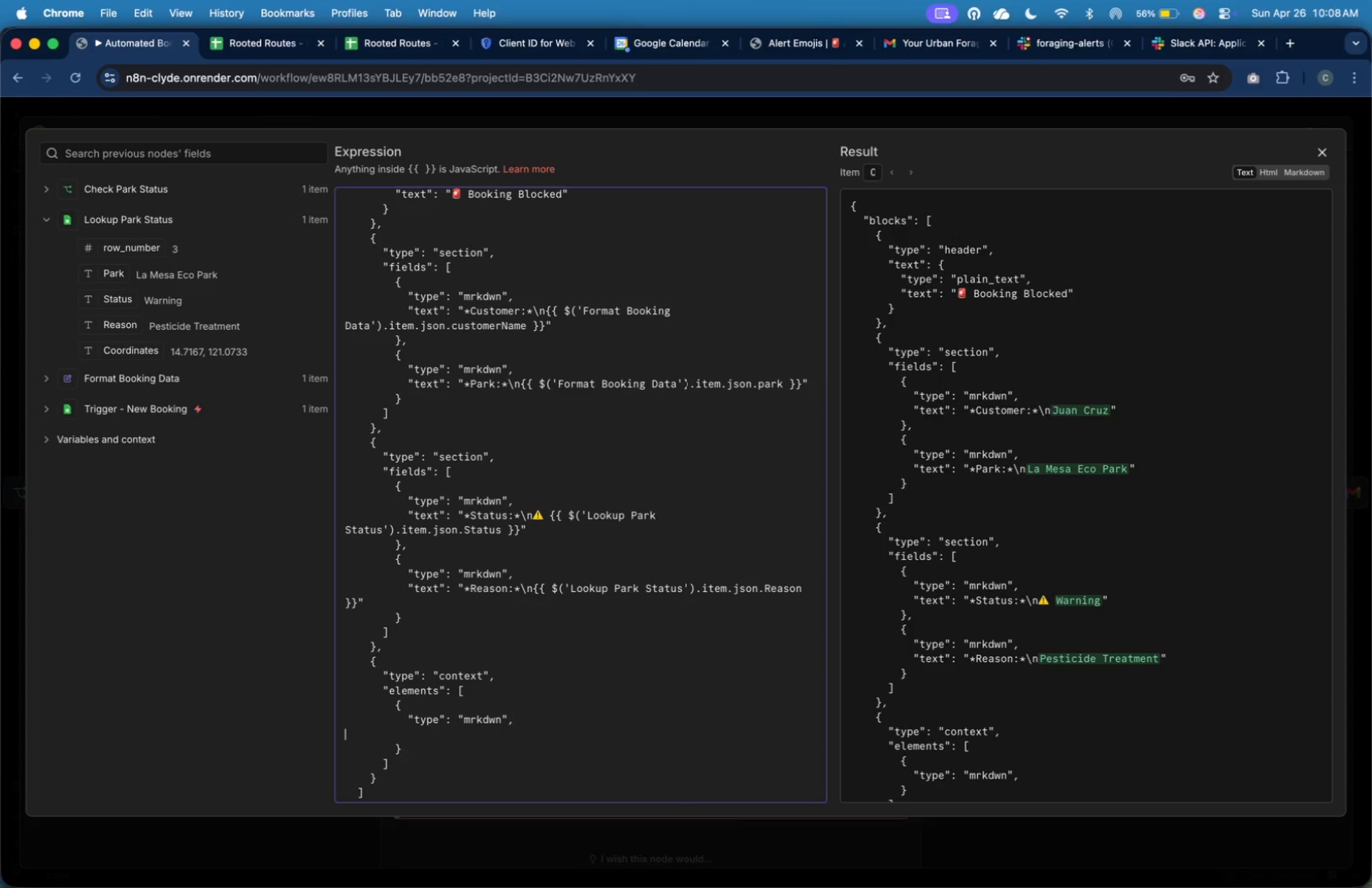 
key(Enter)
 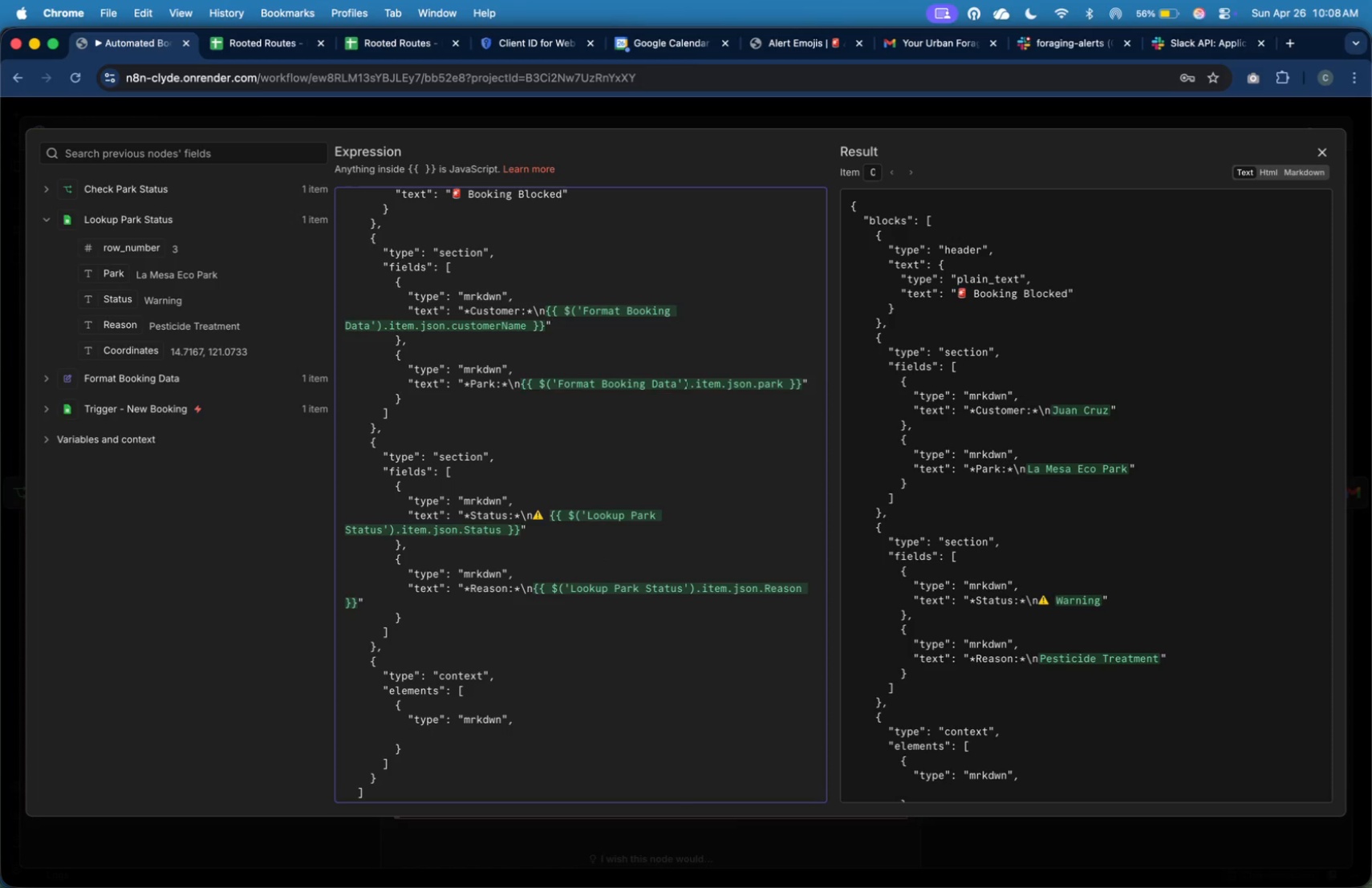 
key(Tab)
 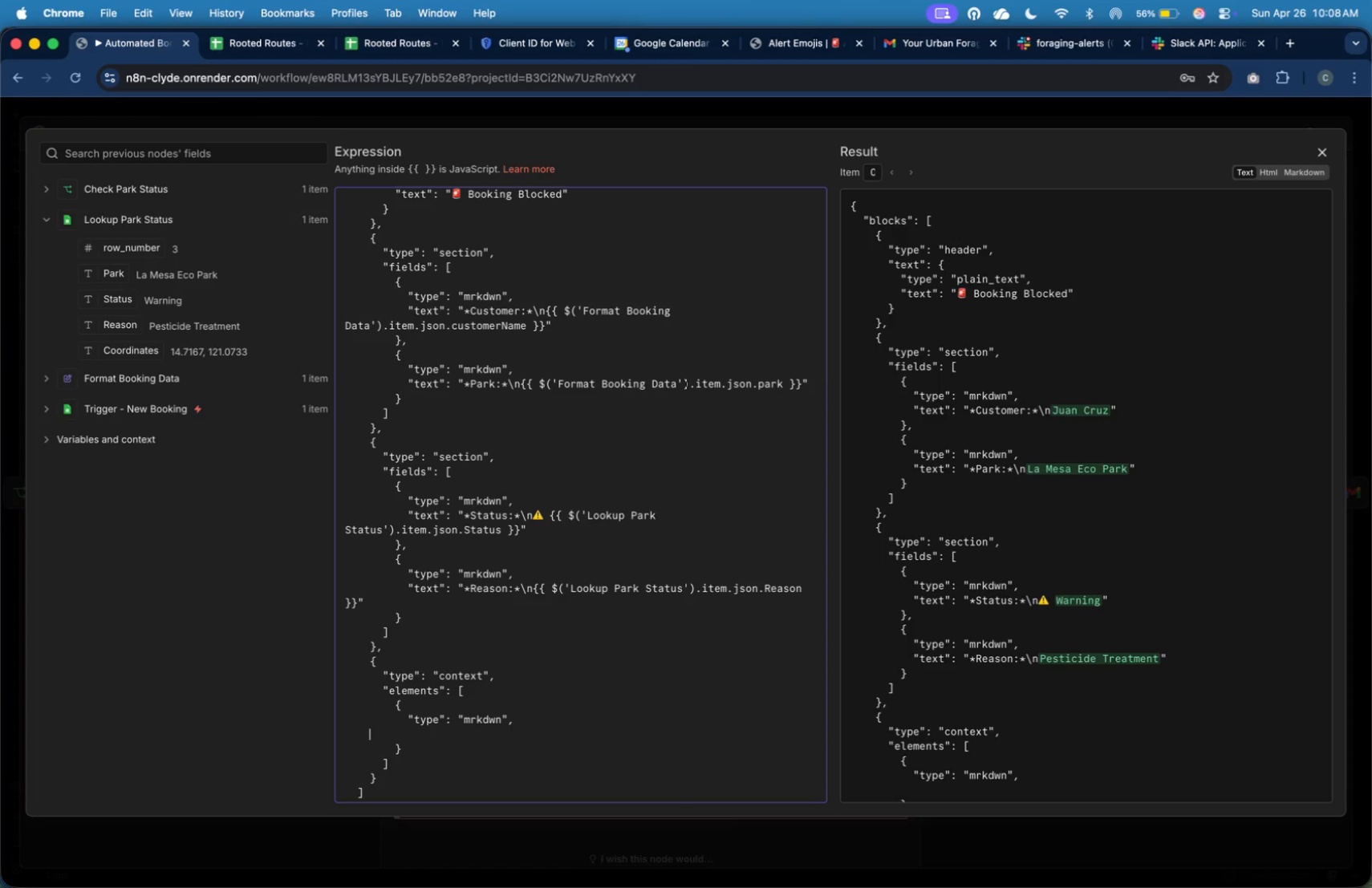 
key(Tab)
 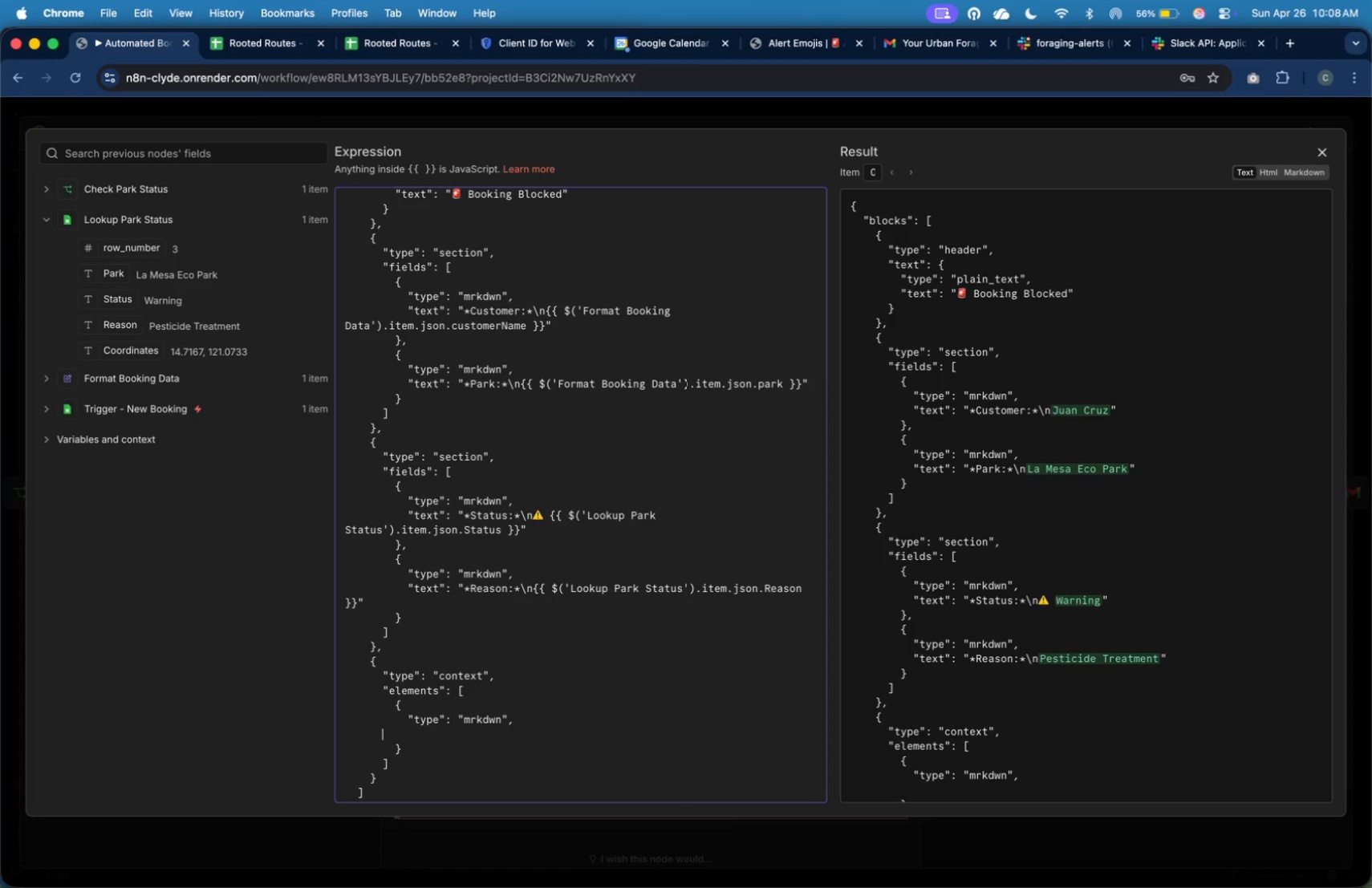 
key(Tab)
 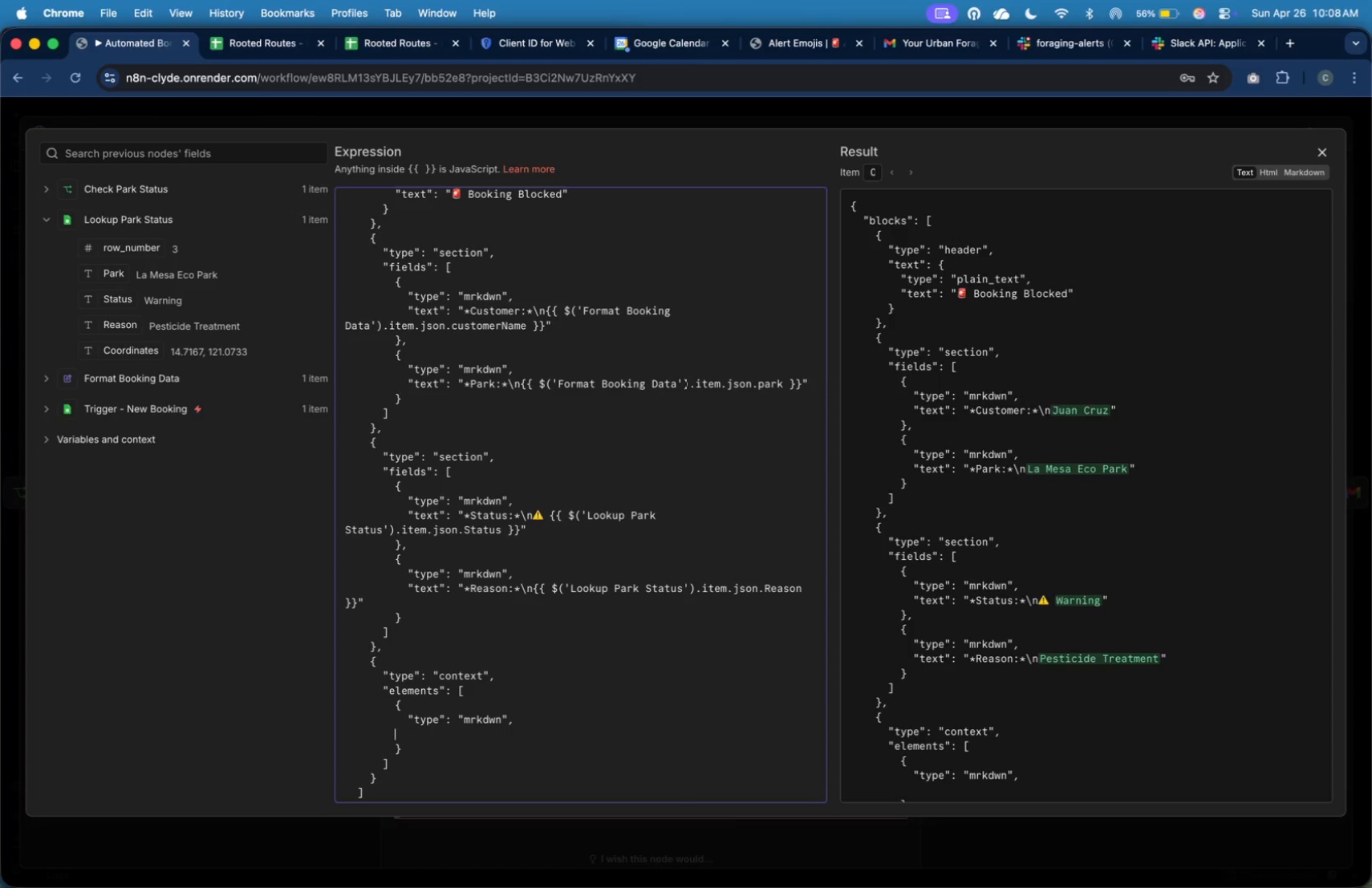 
key(Tab)
 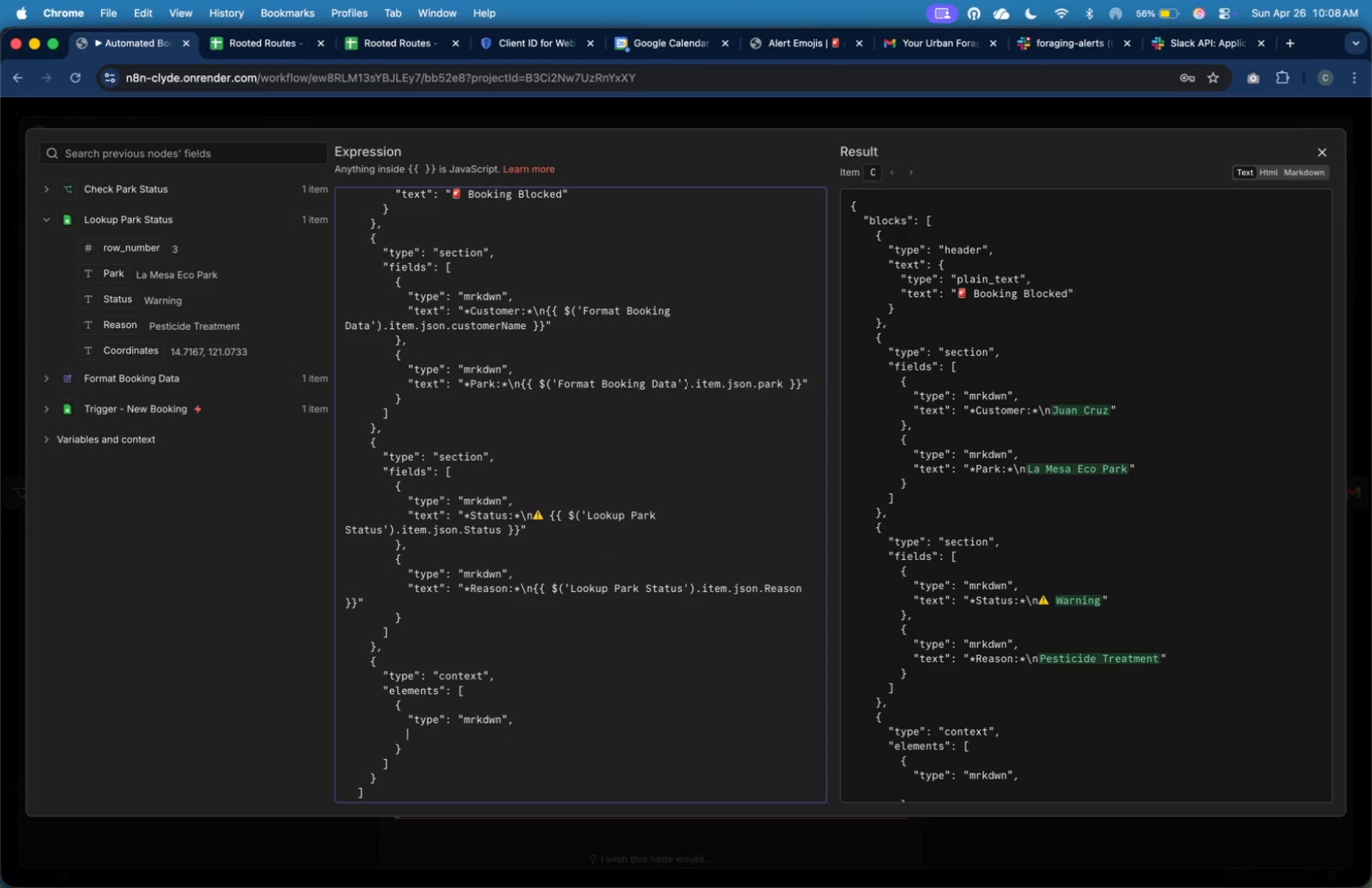 
key(Tab)
 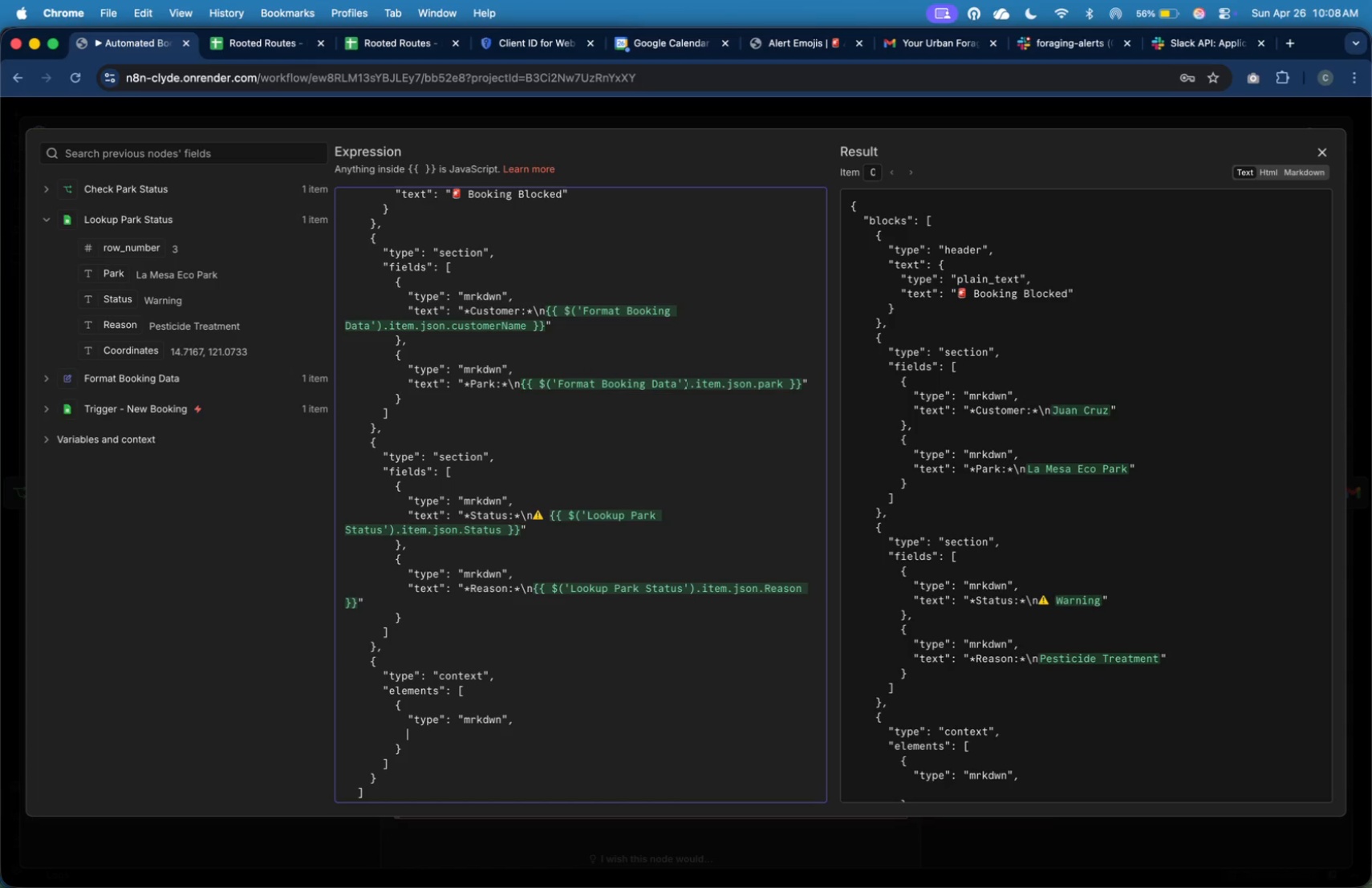 
key(Shift+Quote)
 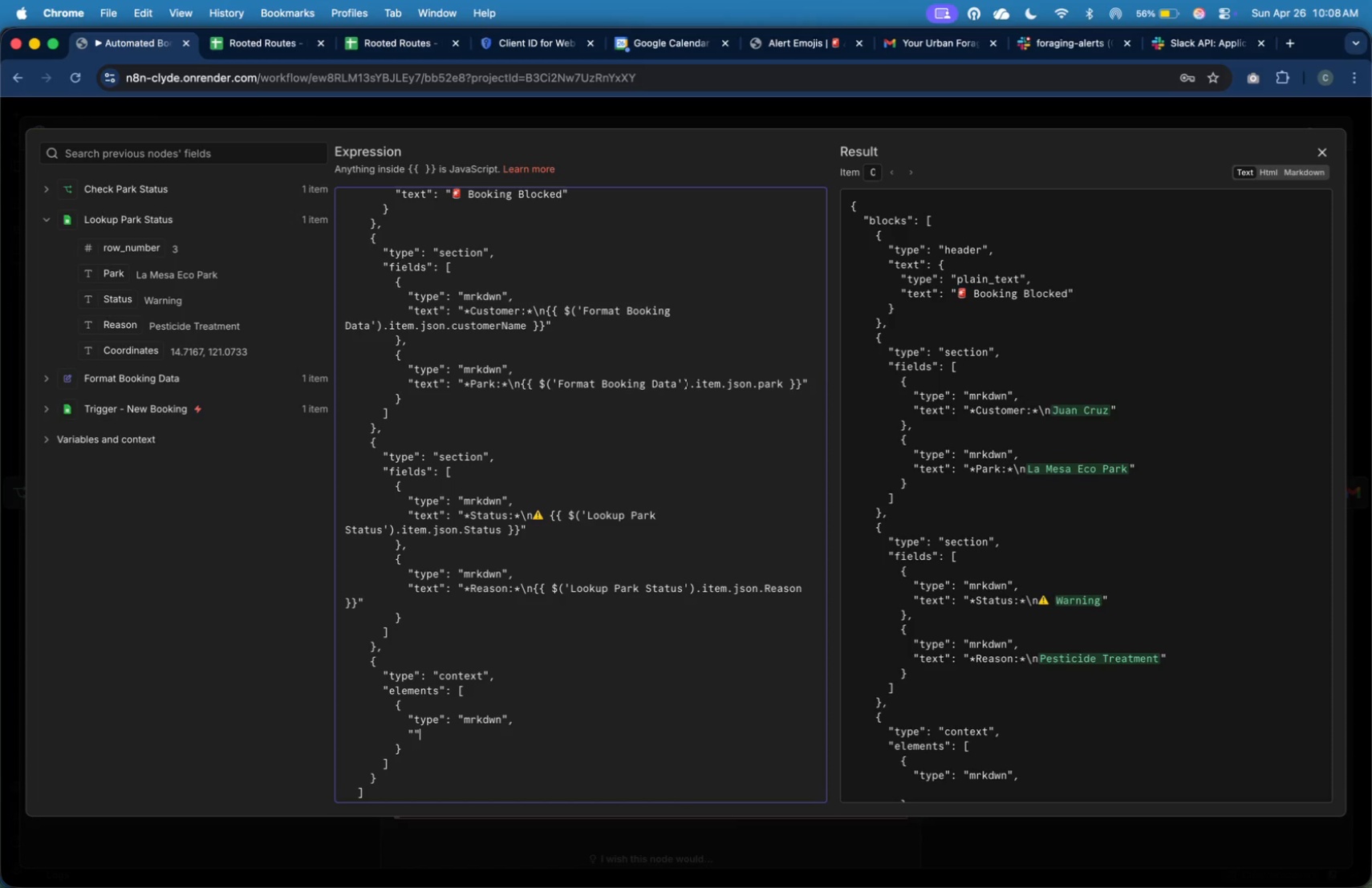 
key(Shift+Quote)
 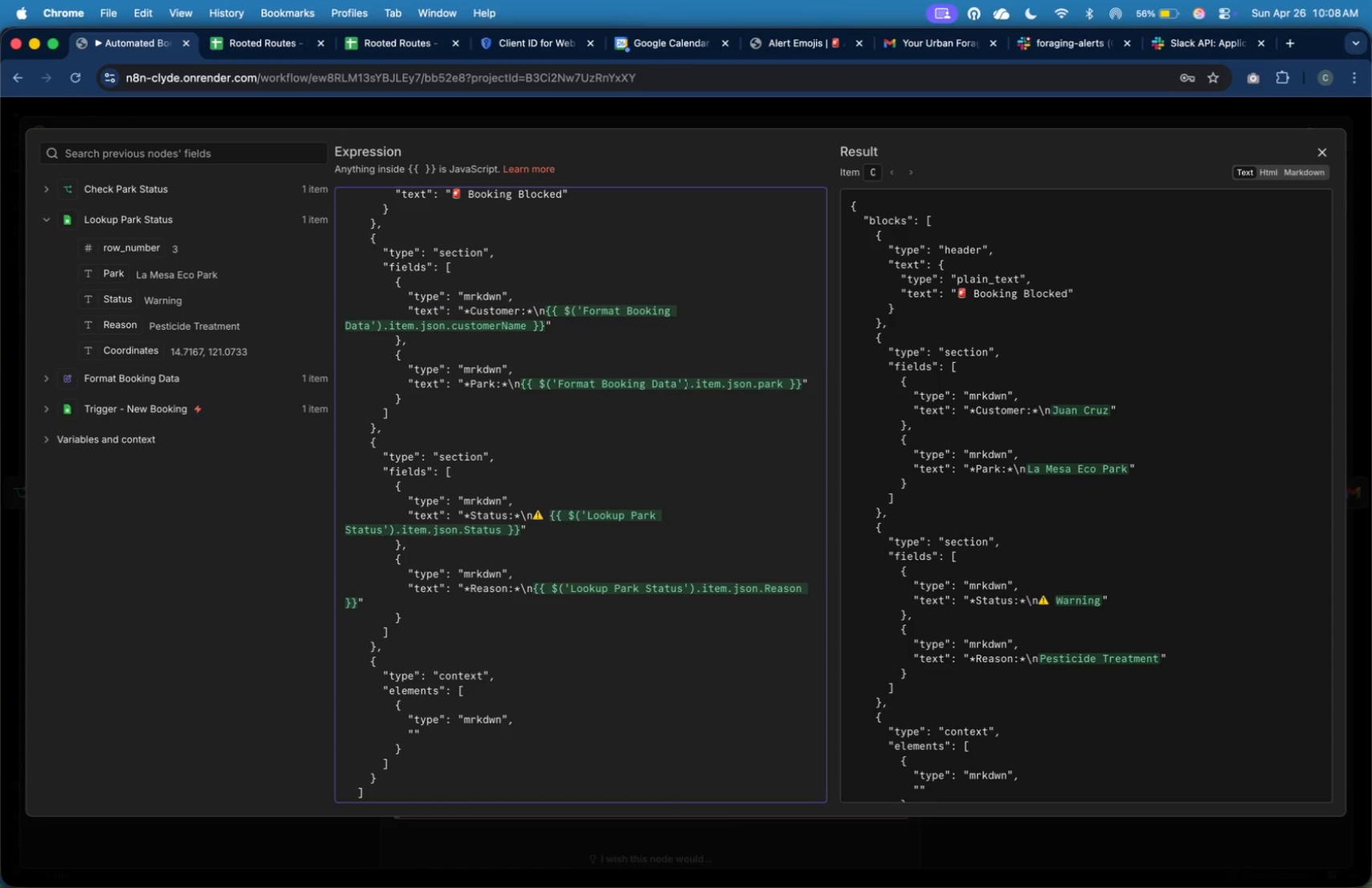 
key(ArrowLeft)
 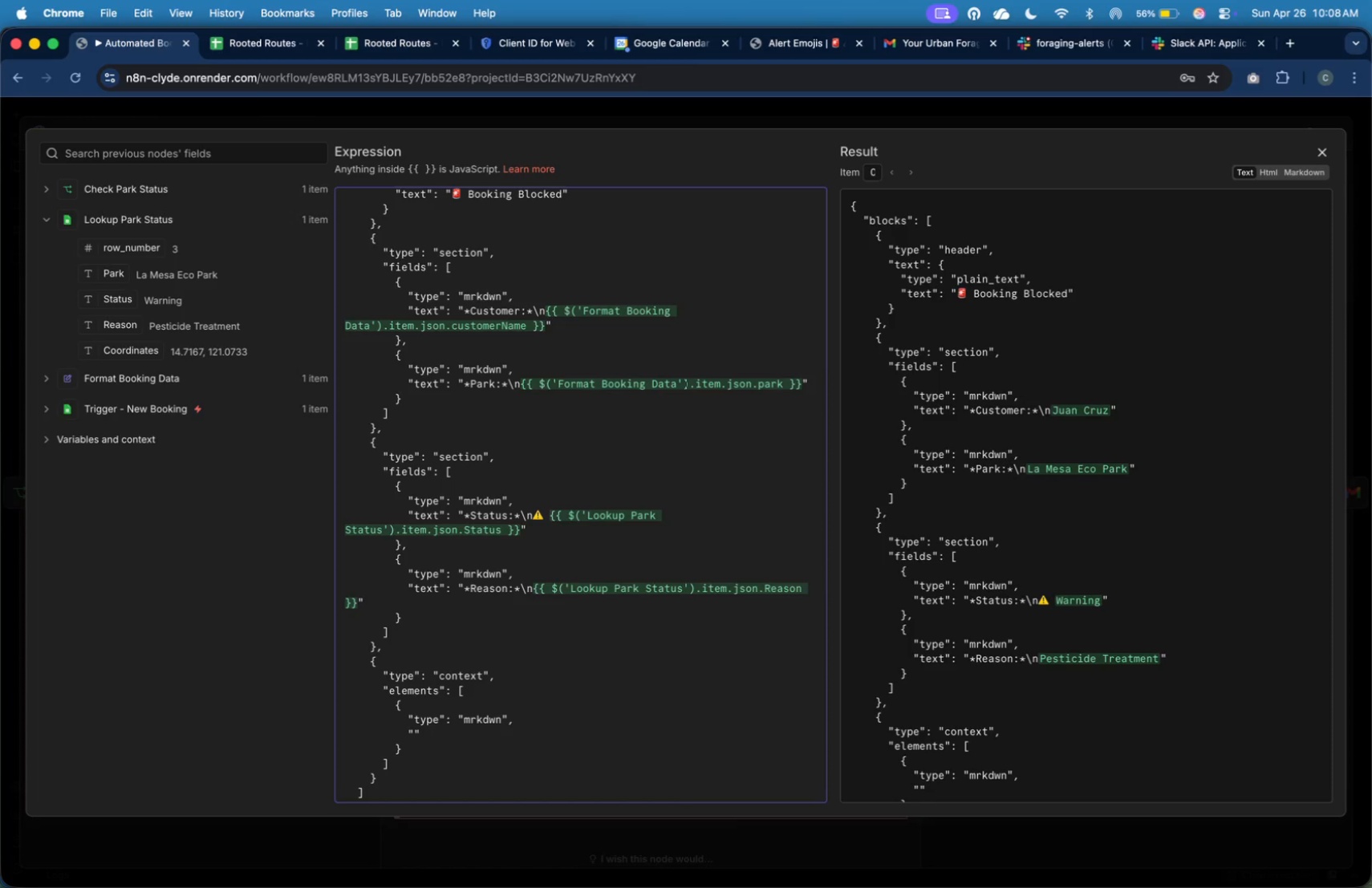 
type(text)
 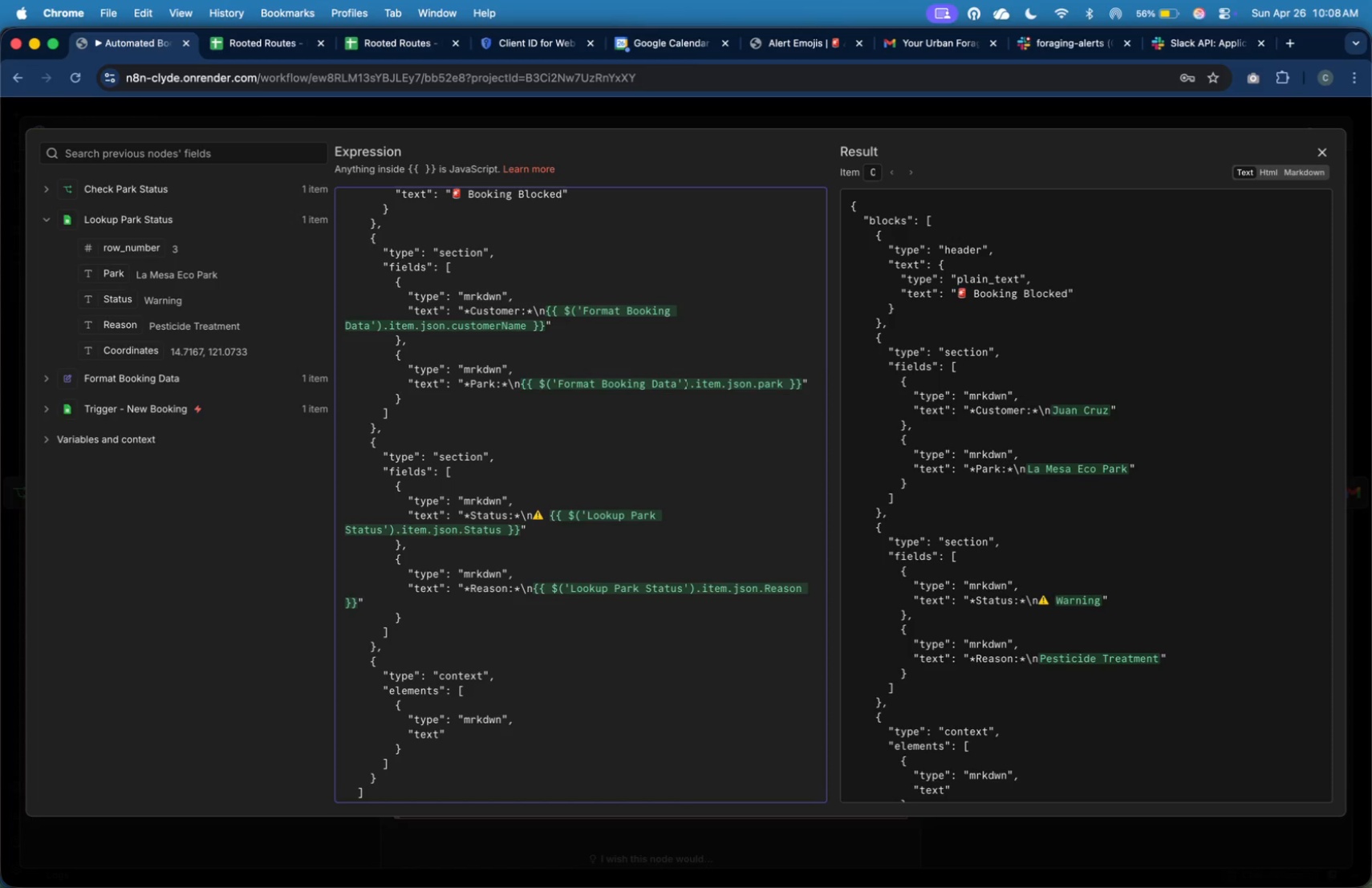 
key(ArrowRight)
 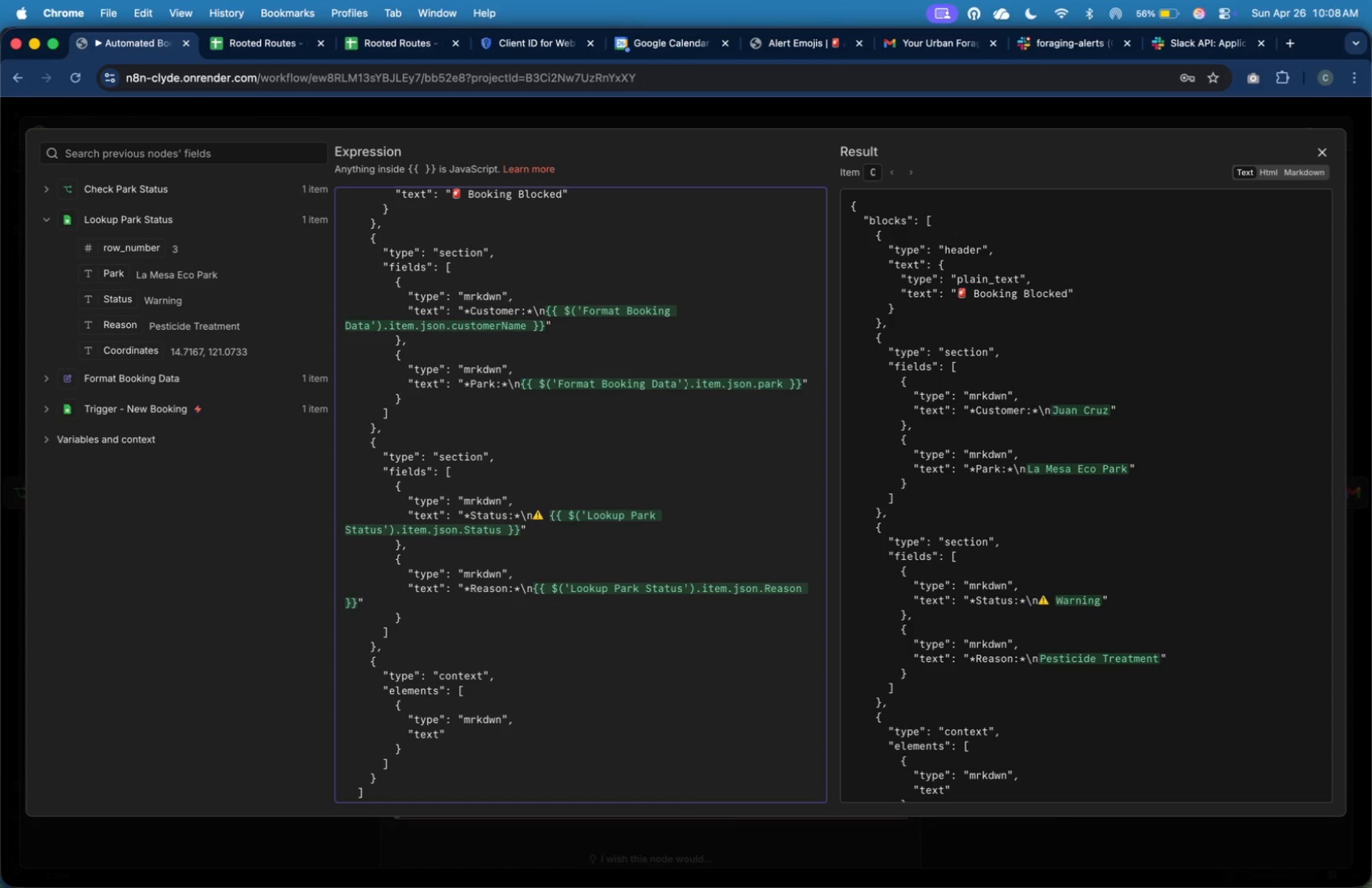 
key(Shift+Semicolon)
 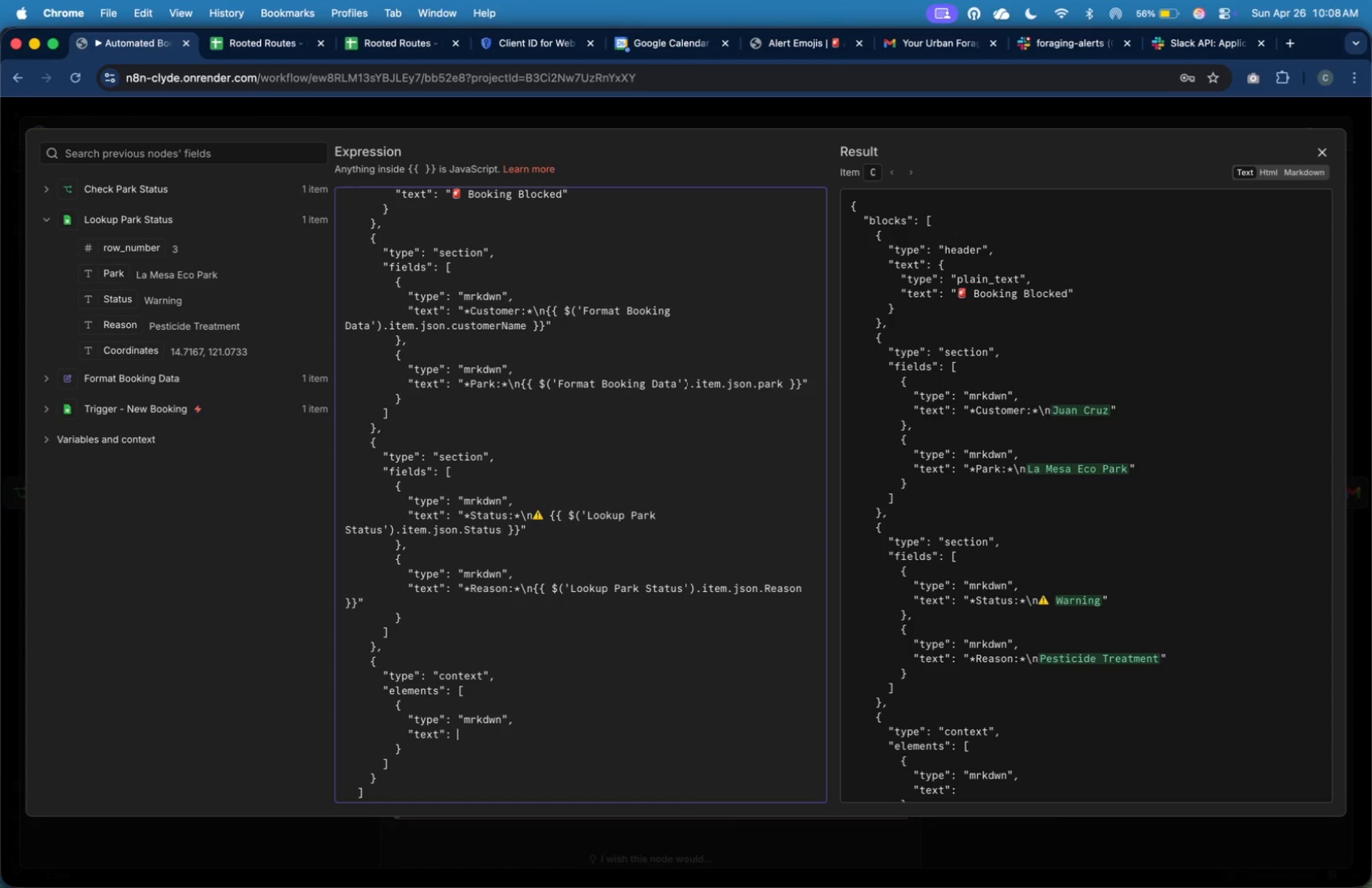 
key(Space)
 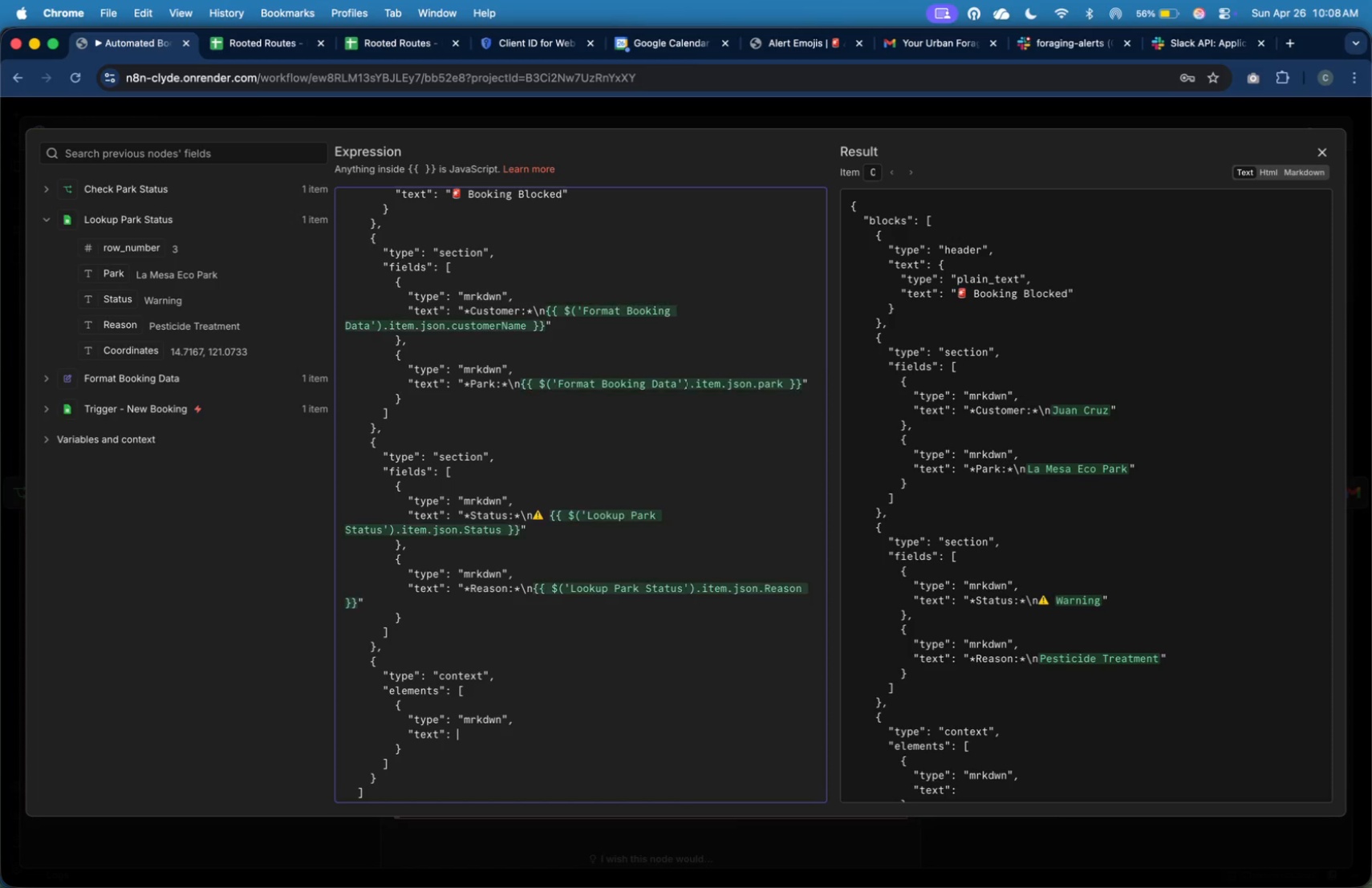 
key(Shift+Quote)
 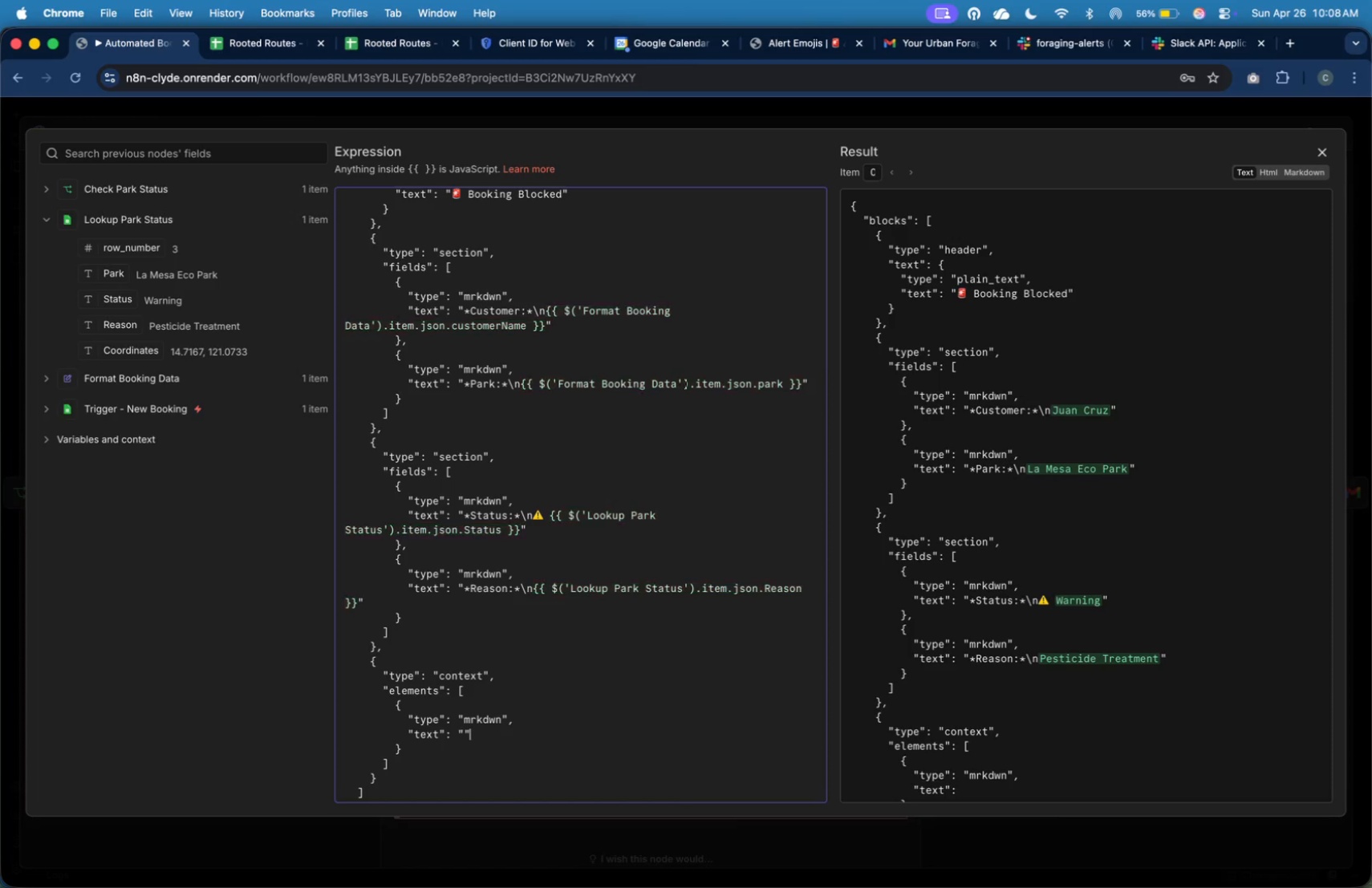 
key(Shift+Quote)
 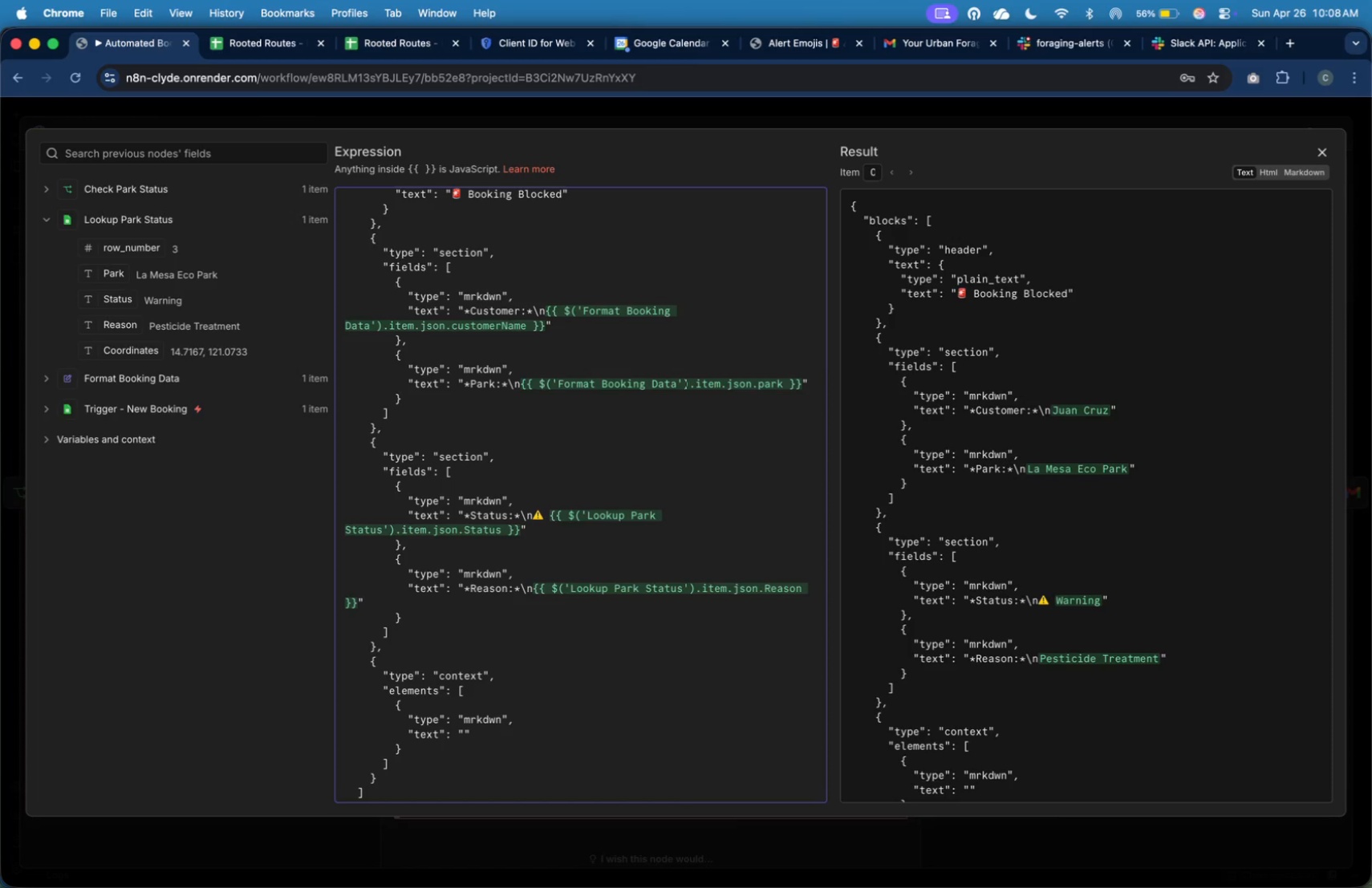 
key(ArrowLeft)
 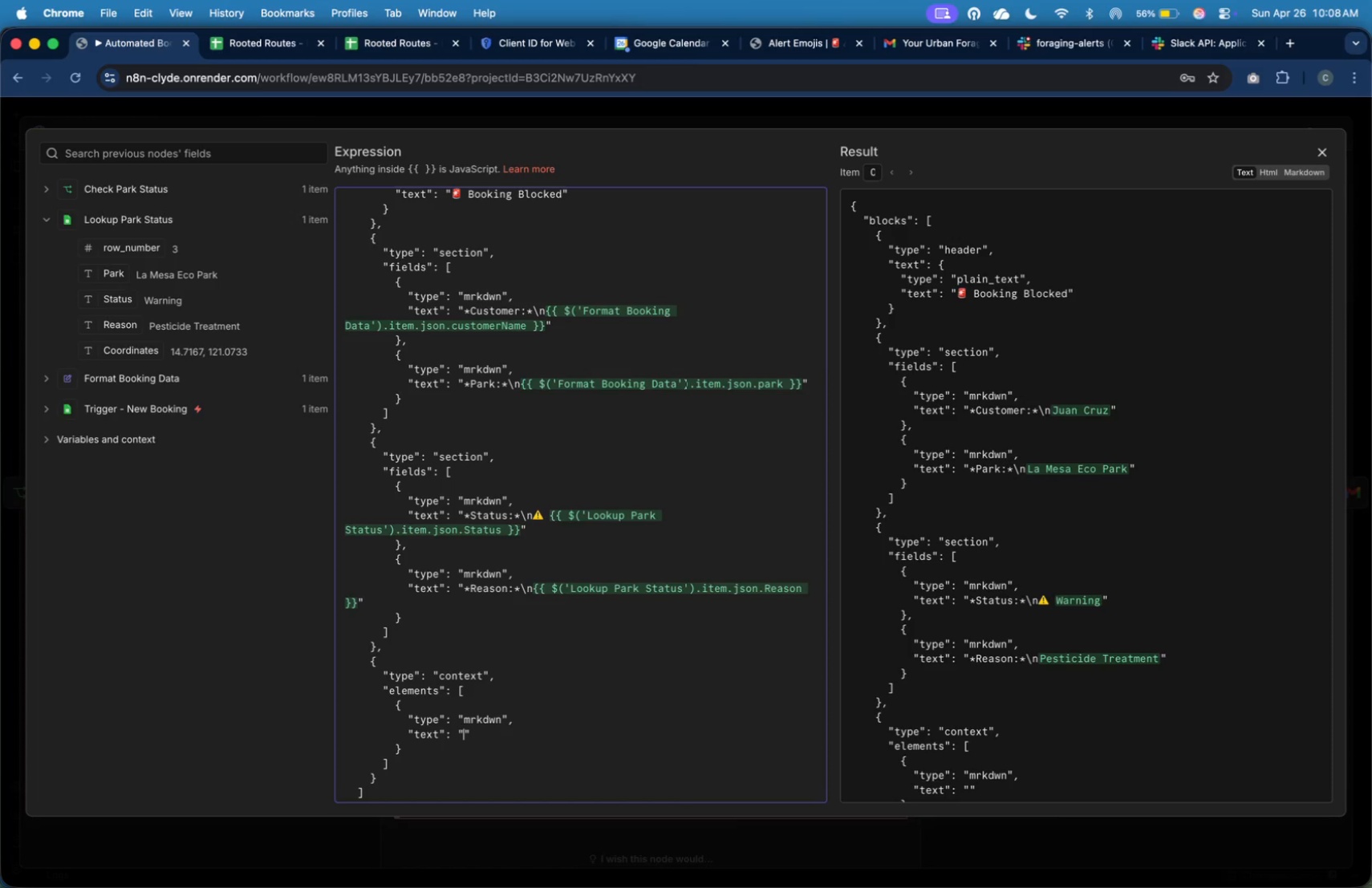 
type(Ac)
 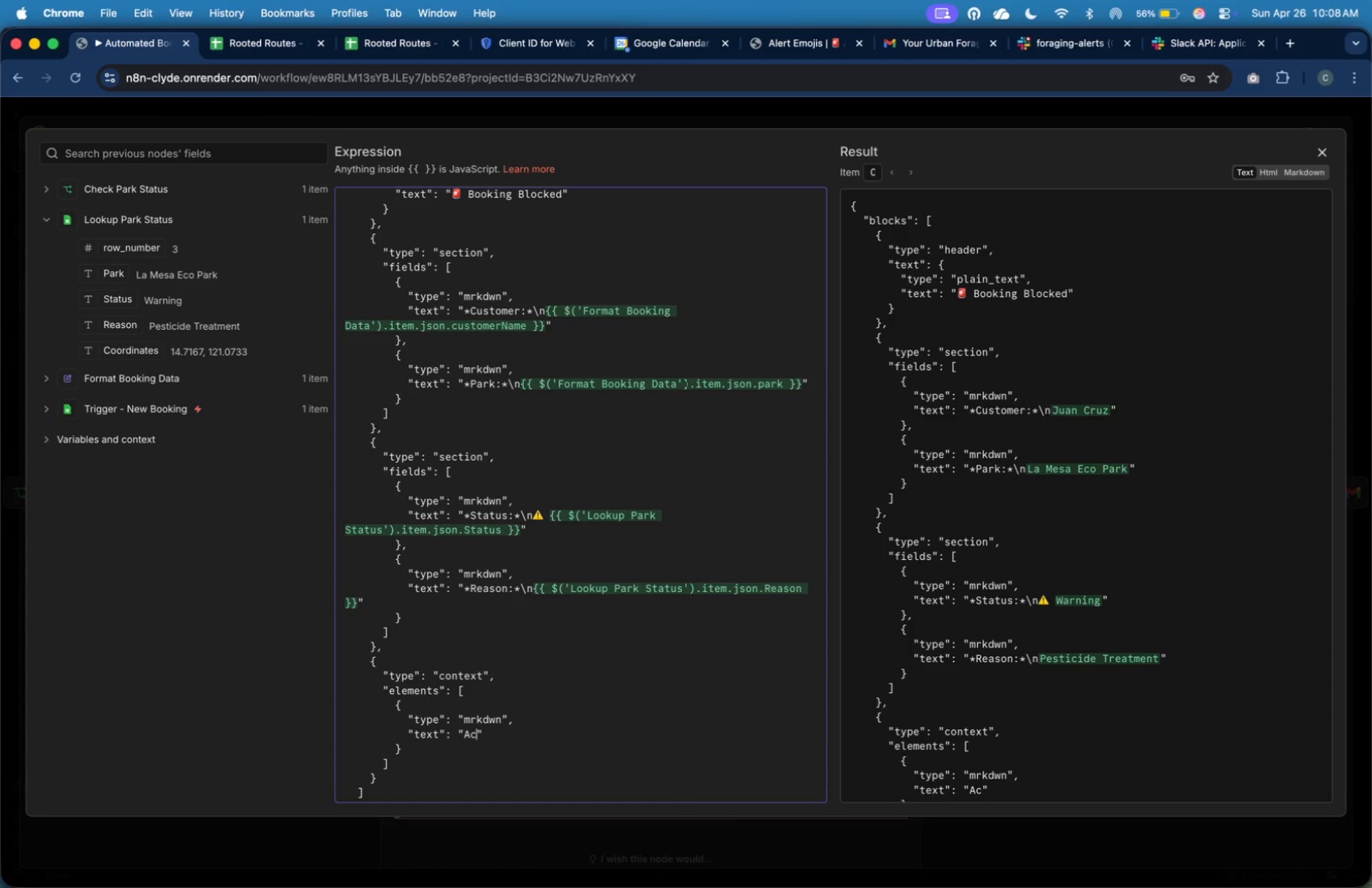 
type(tio)
 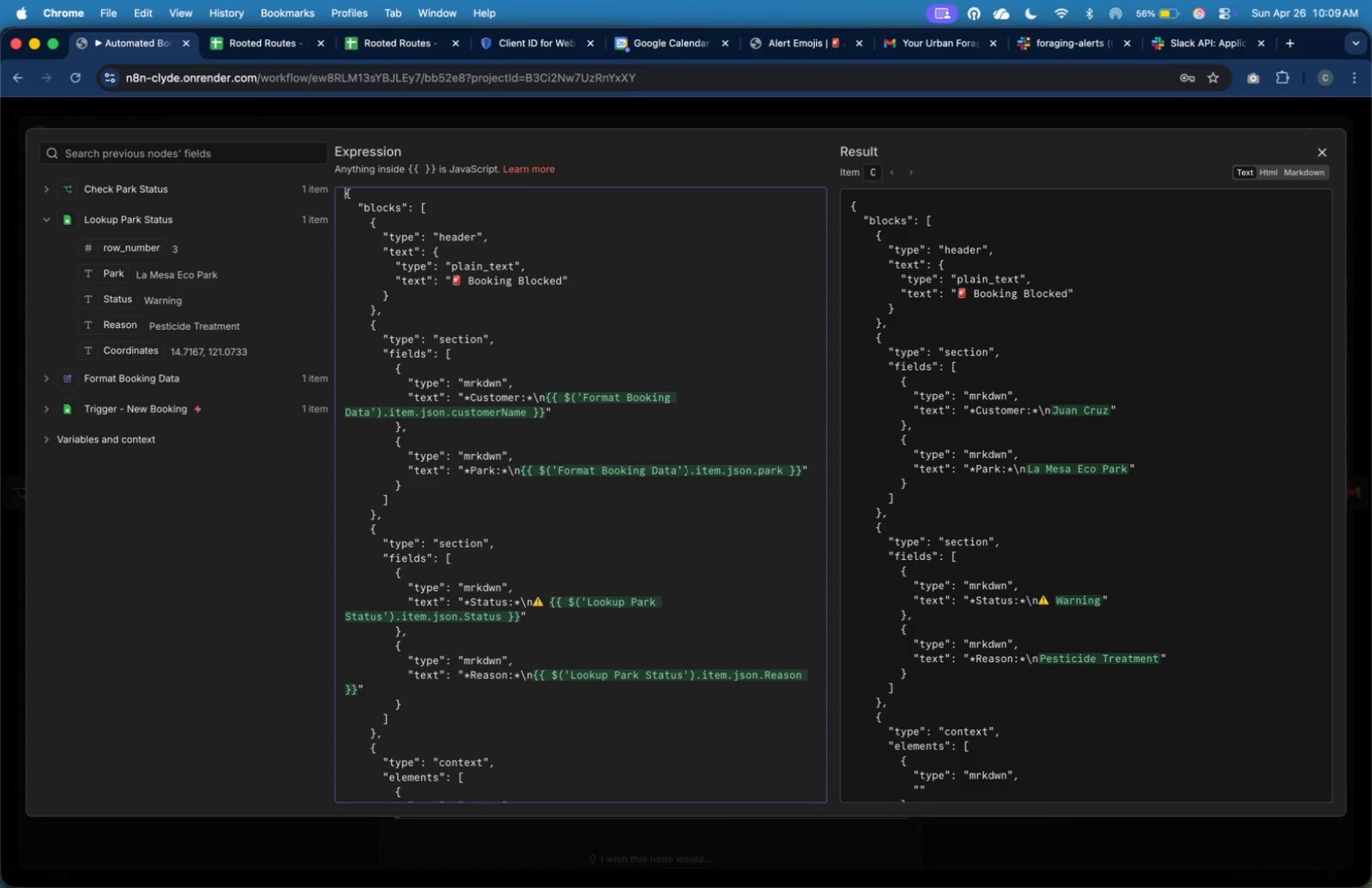 
hold_key(key=ArrowDown, duration=1.5)
 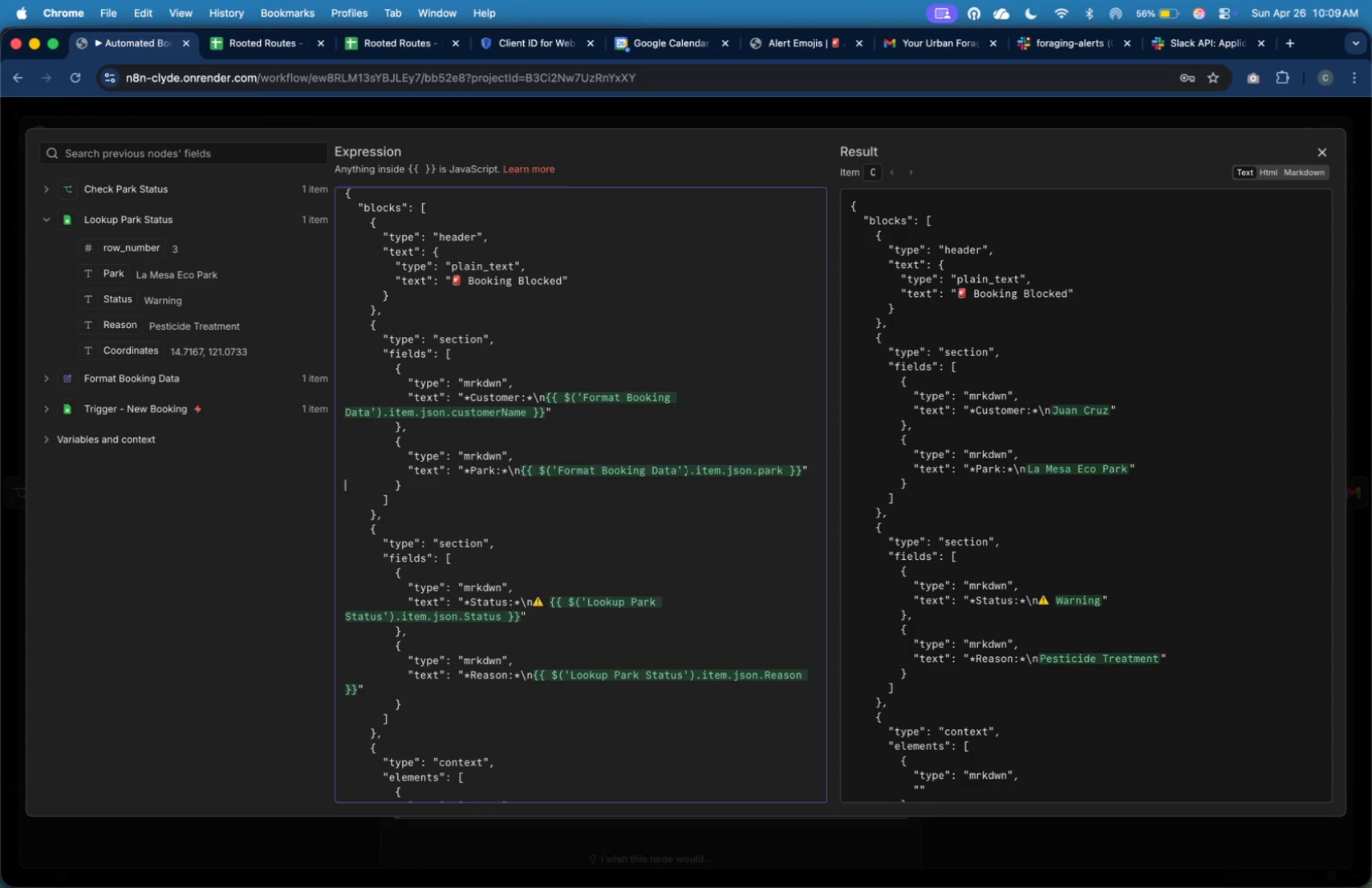 
hold_key(key=ArrowDown, duration=1.51)
 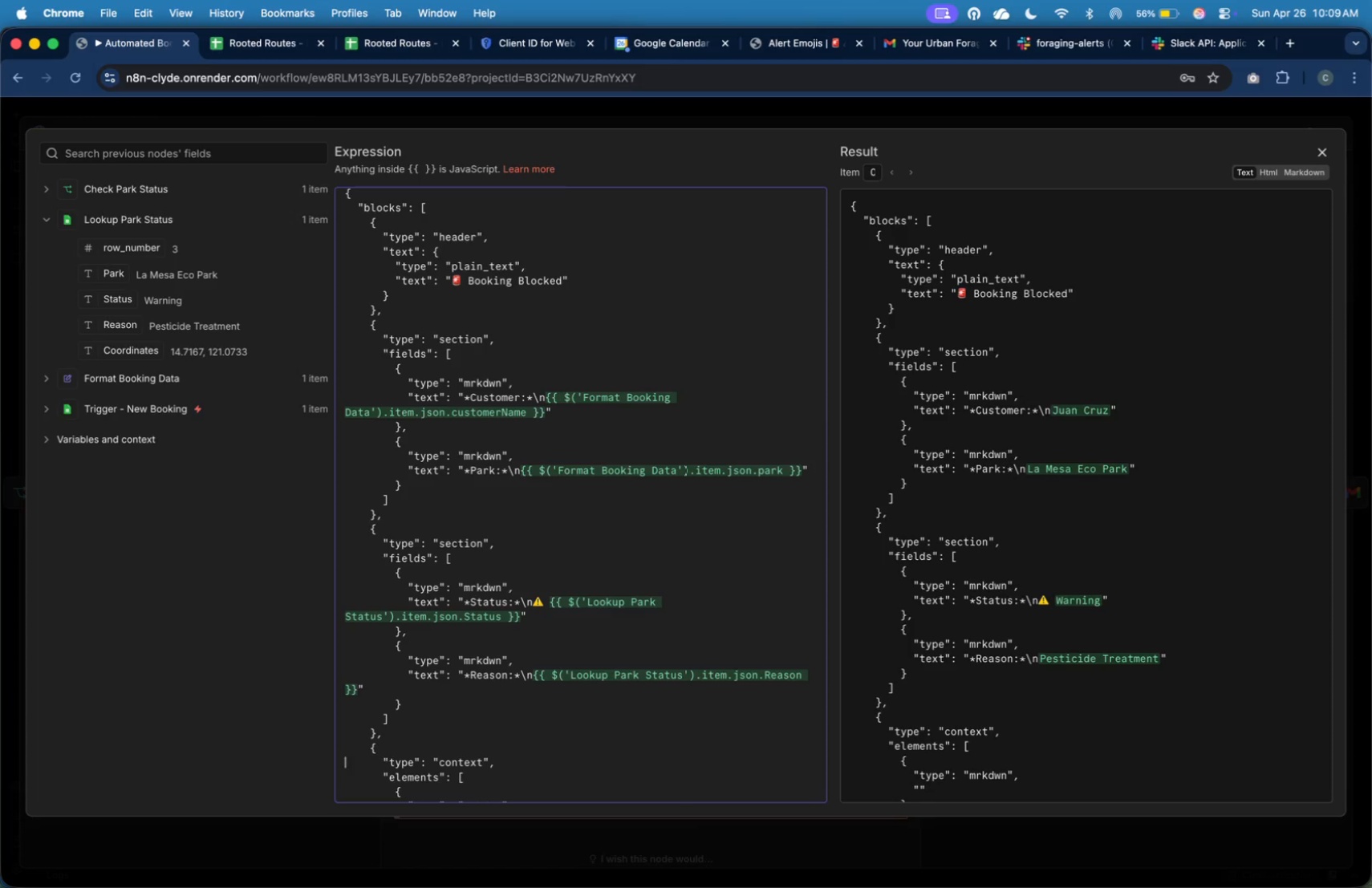 
hold_key(key=ArrowDown, duration=1.5)
 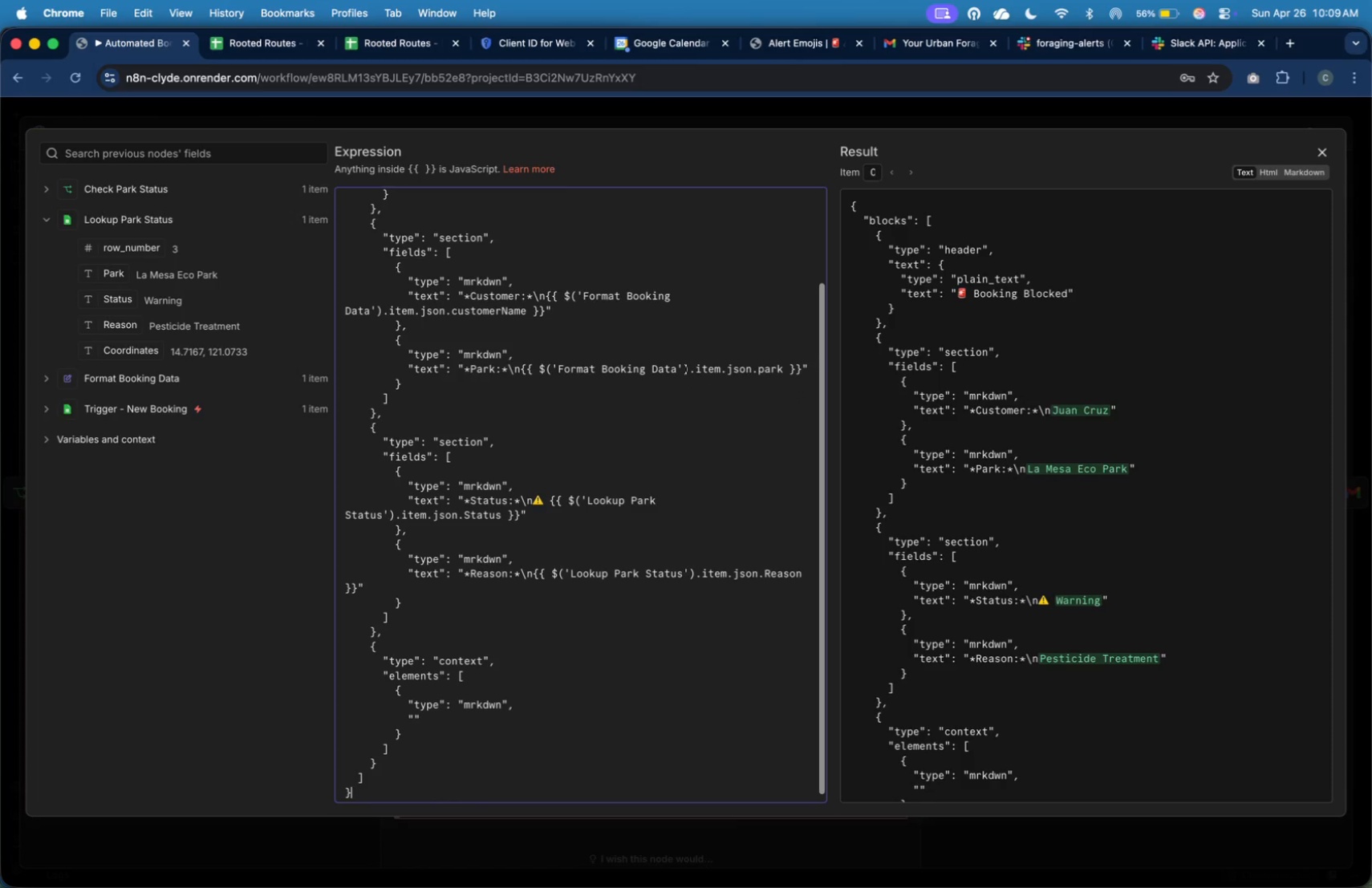 
key(ArrowDown)
 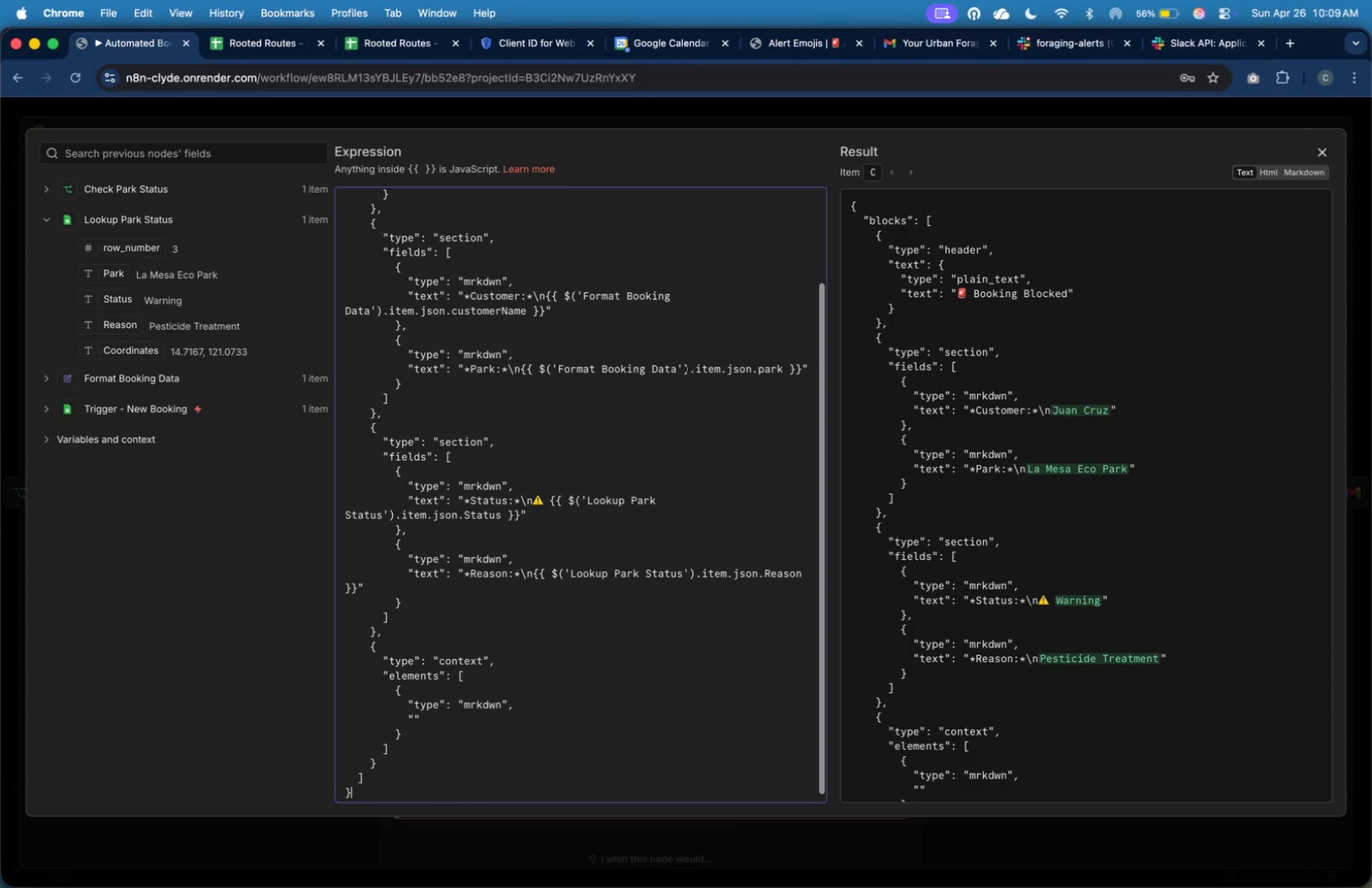 
key(ArrowDown)
 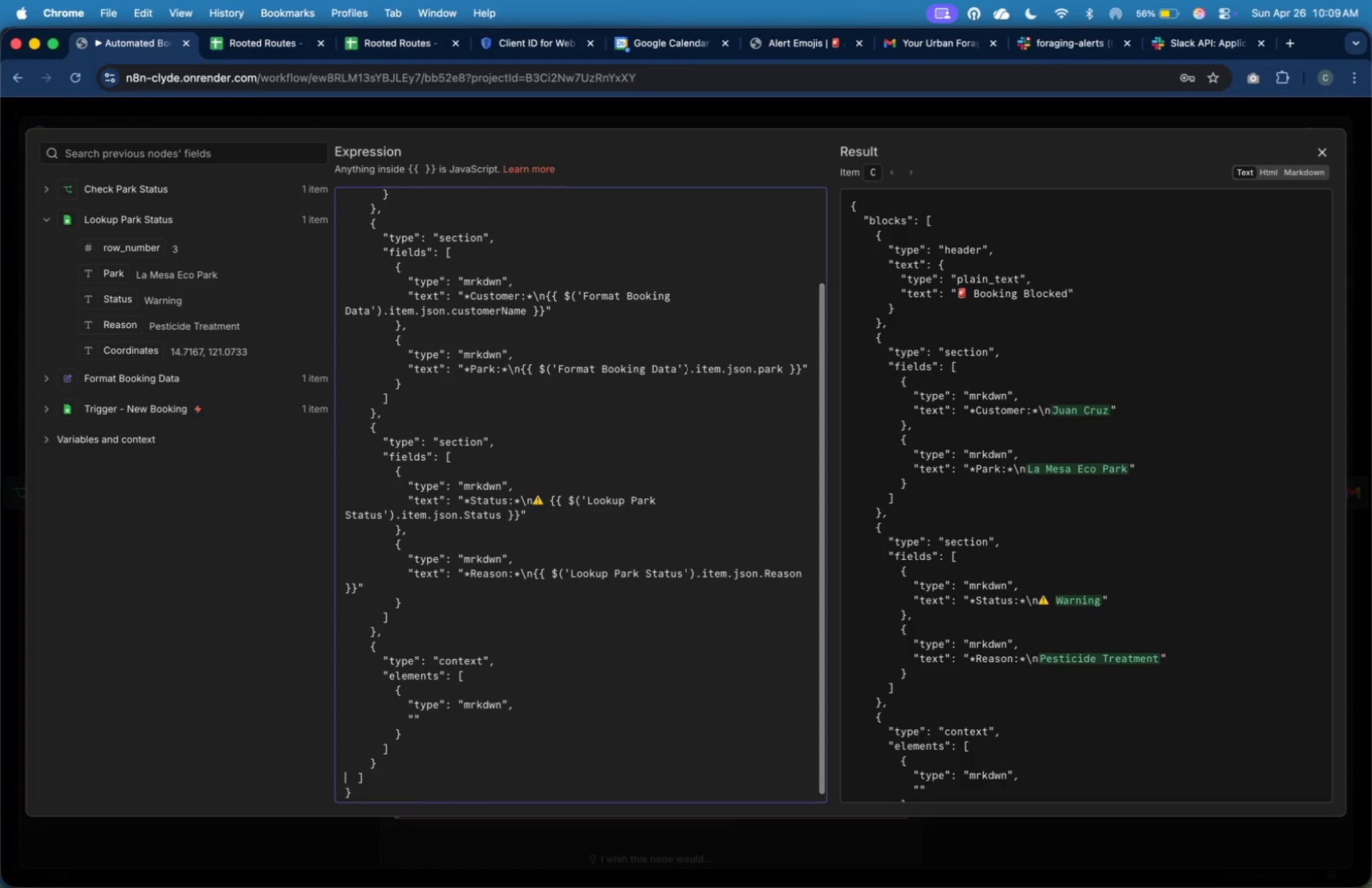 
key(ArrowUp)
 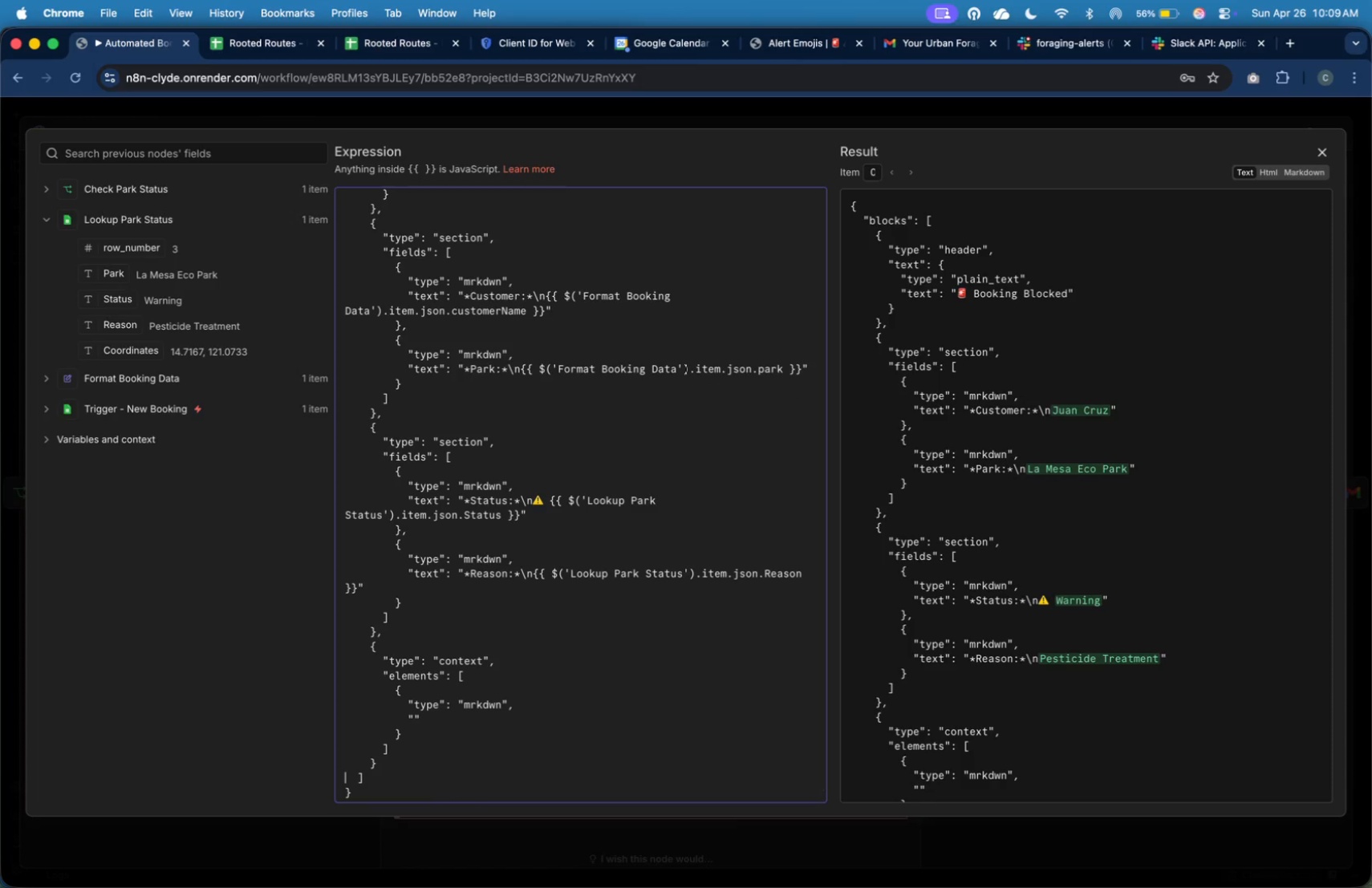 
key(ArrowUp)
 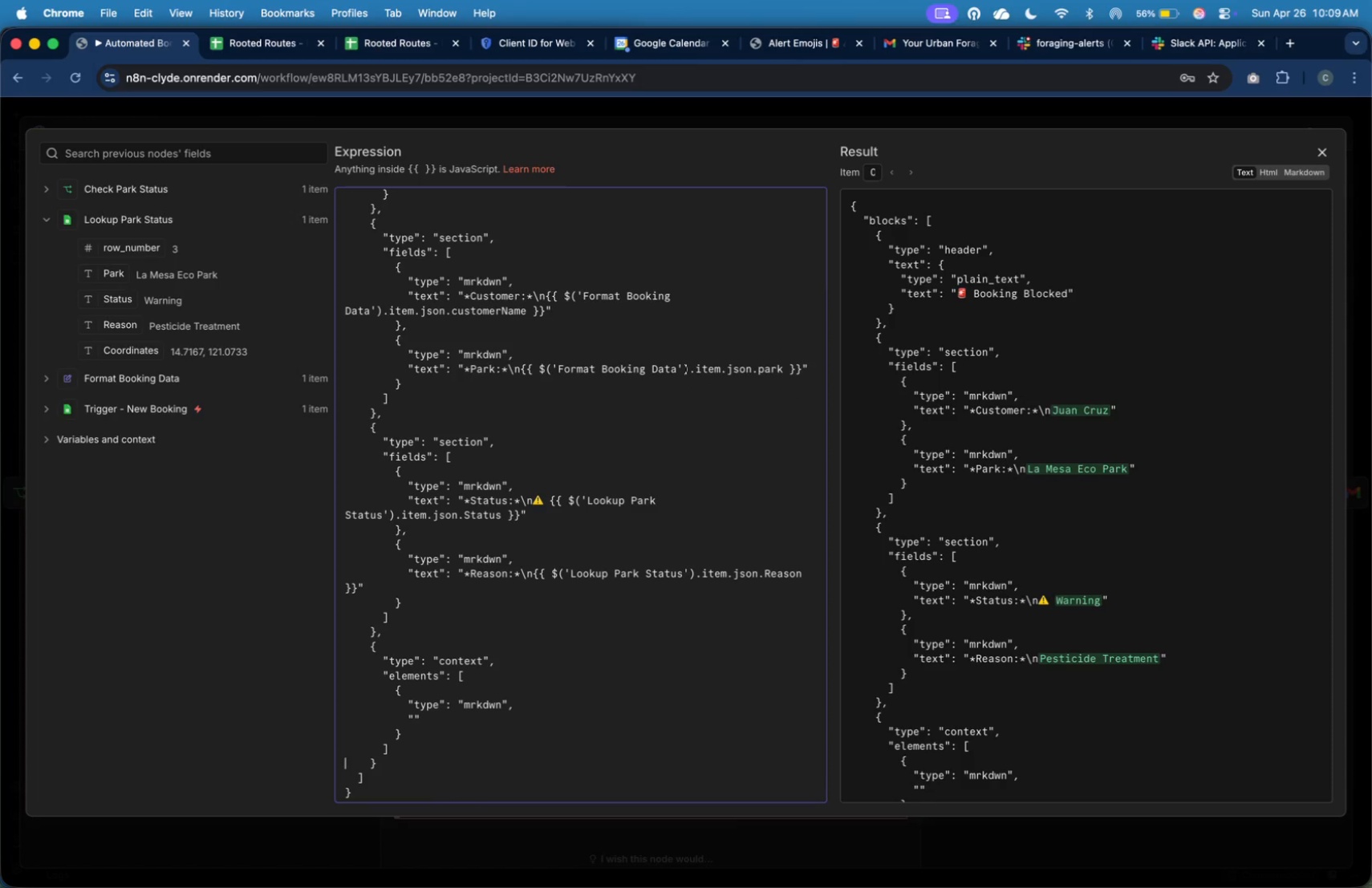 
key(ArrowUp)
 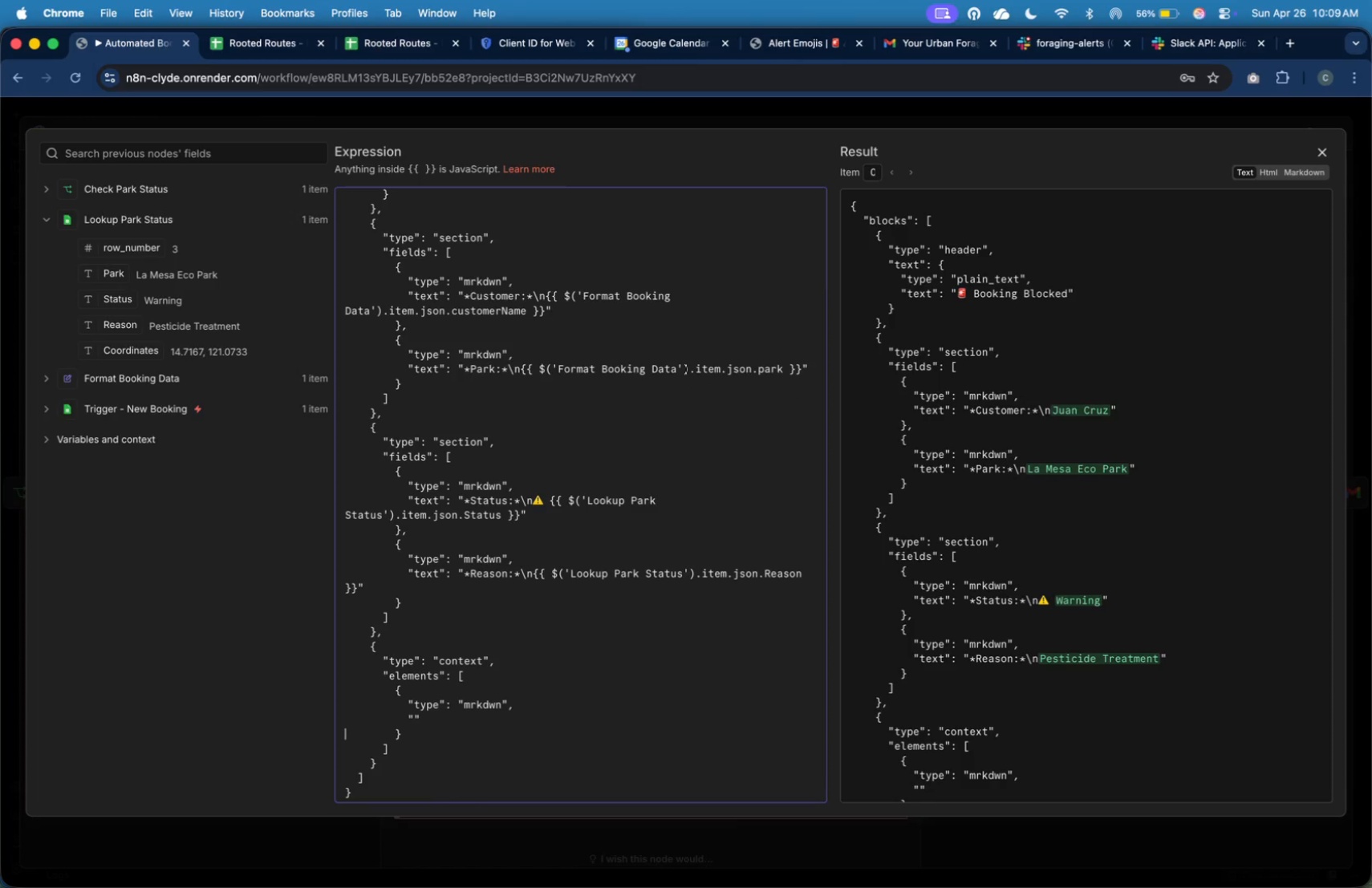 
key(ArrowUp)
 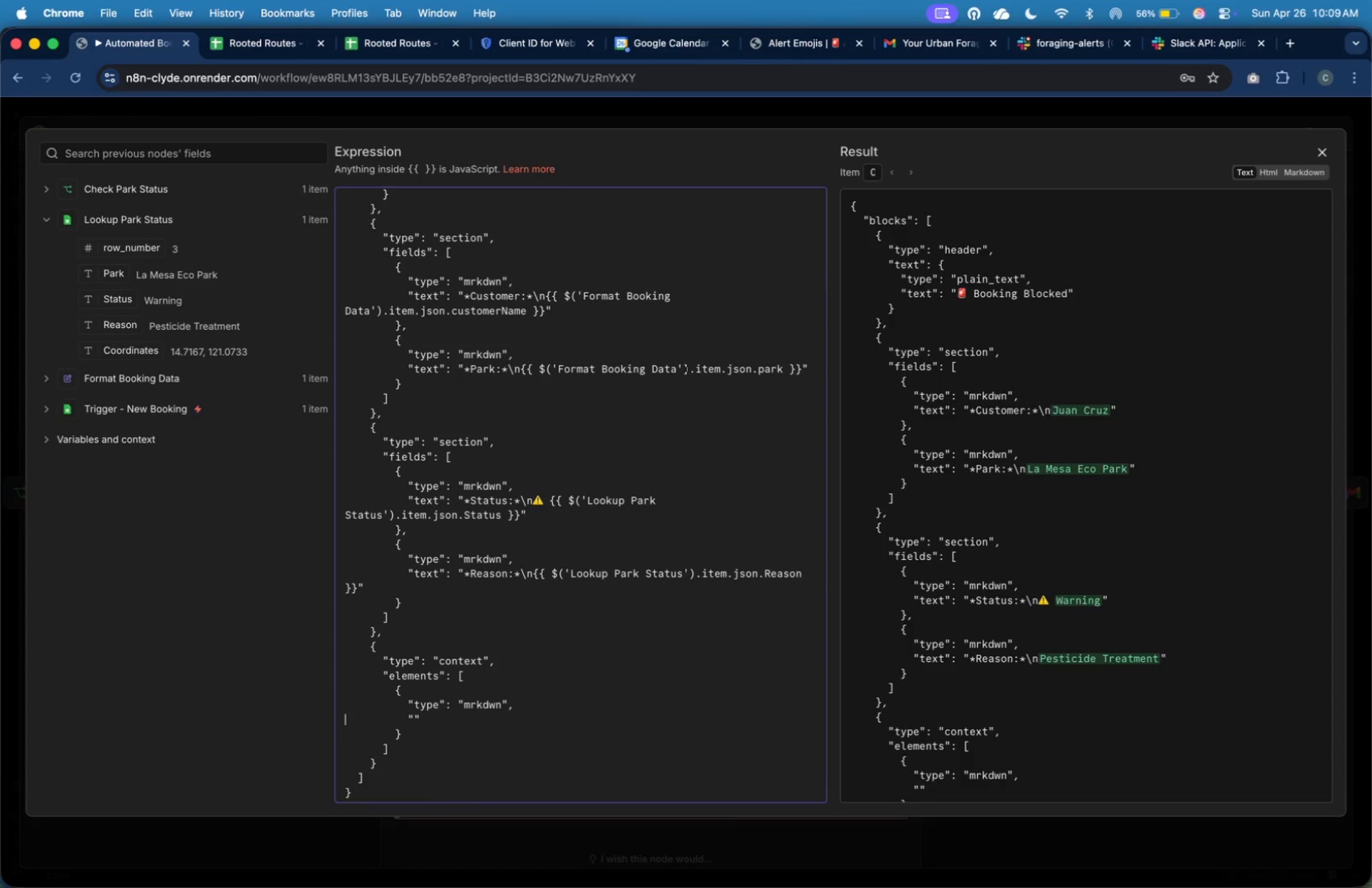 
key(ArrowUp)
 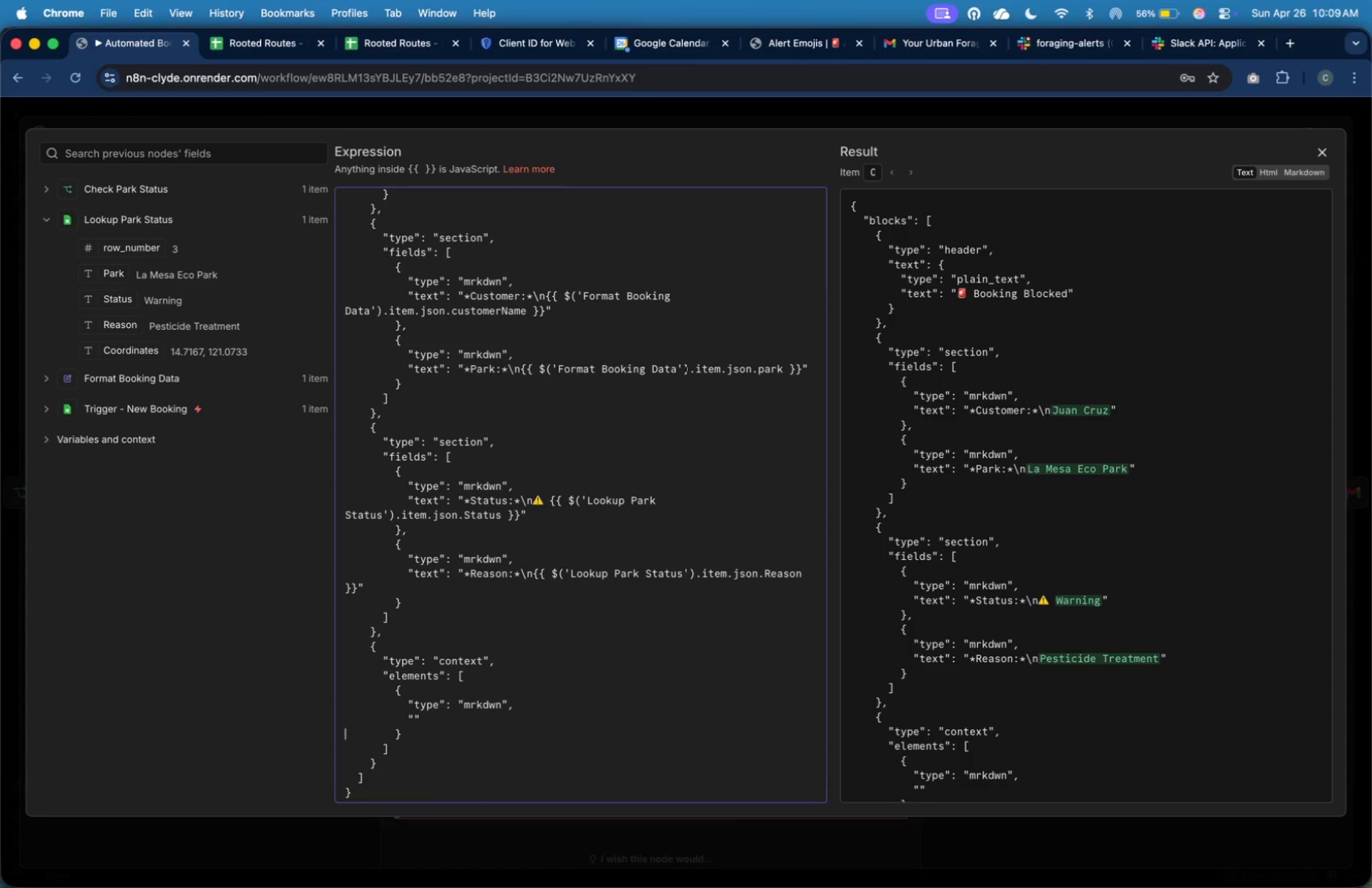 
key(ArrowDown)
 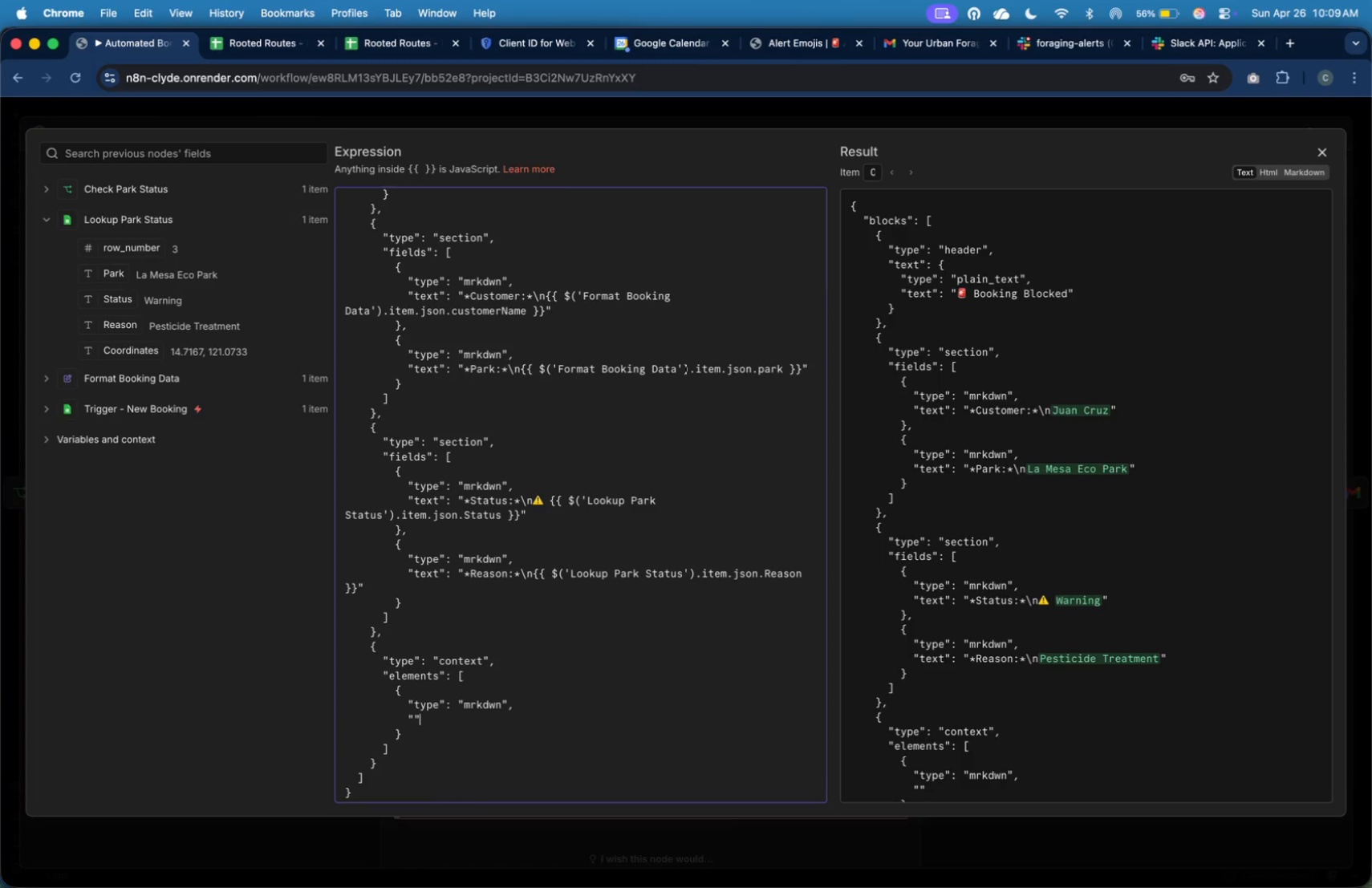 
key(ArrowLeft)
 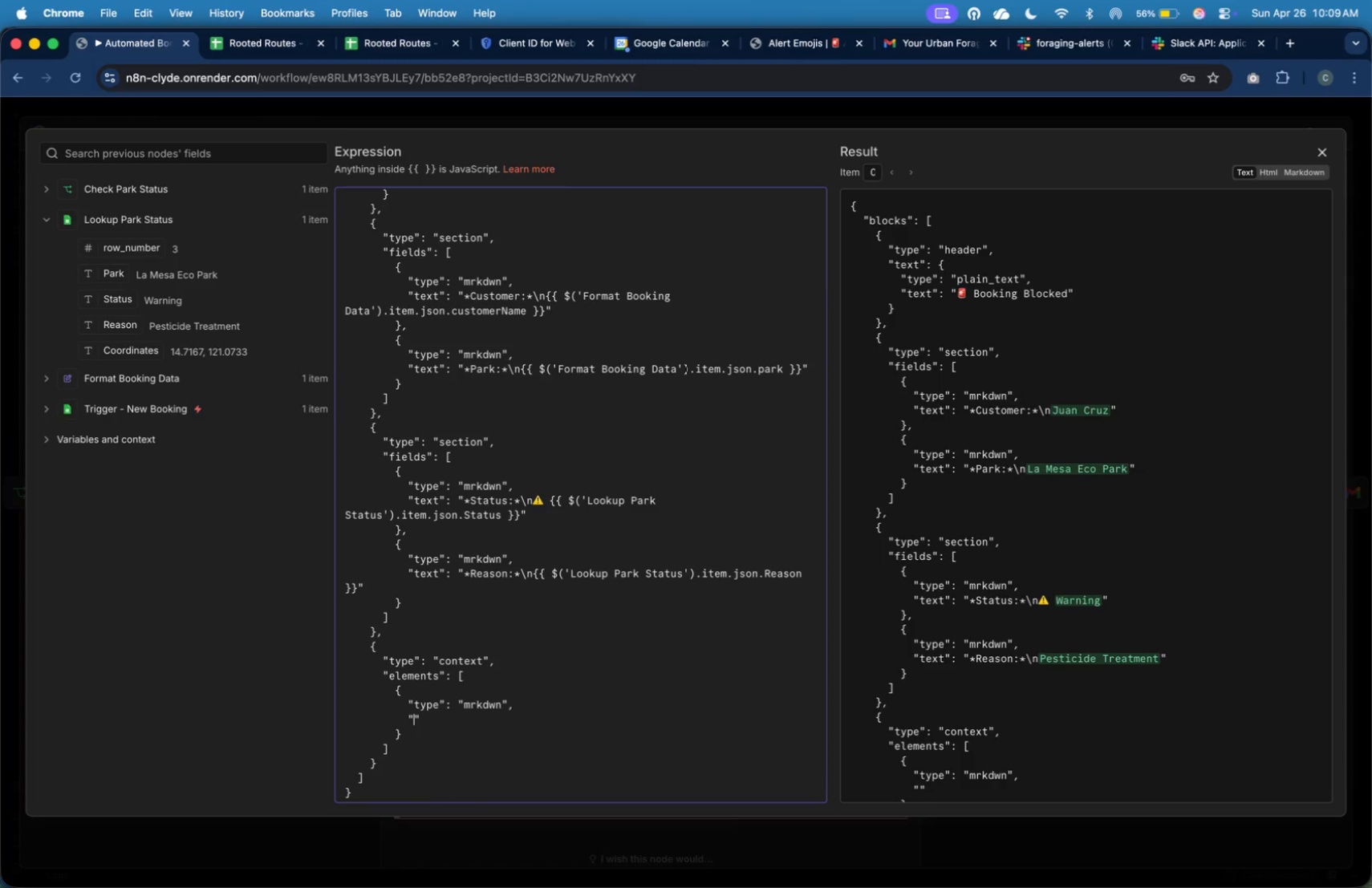 
key(ArrowLeft)
 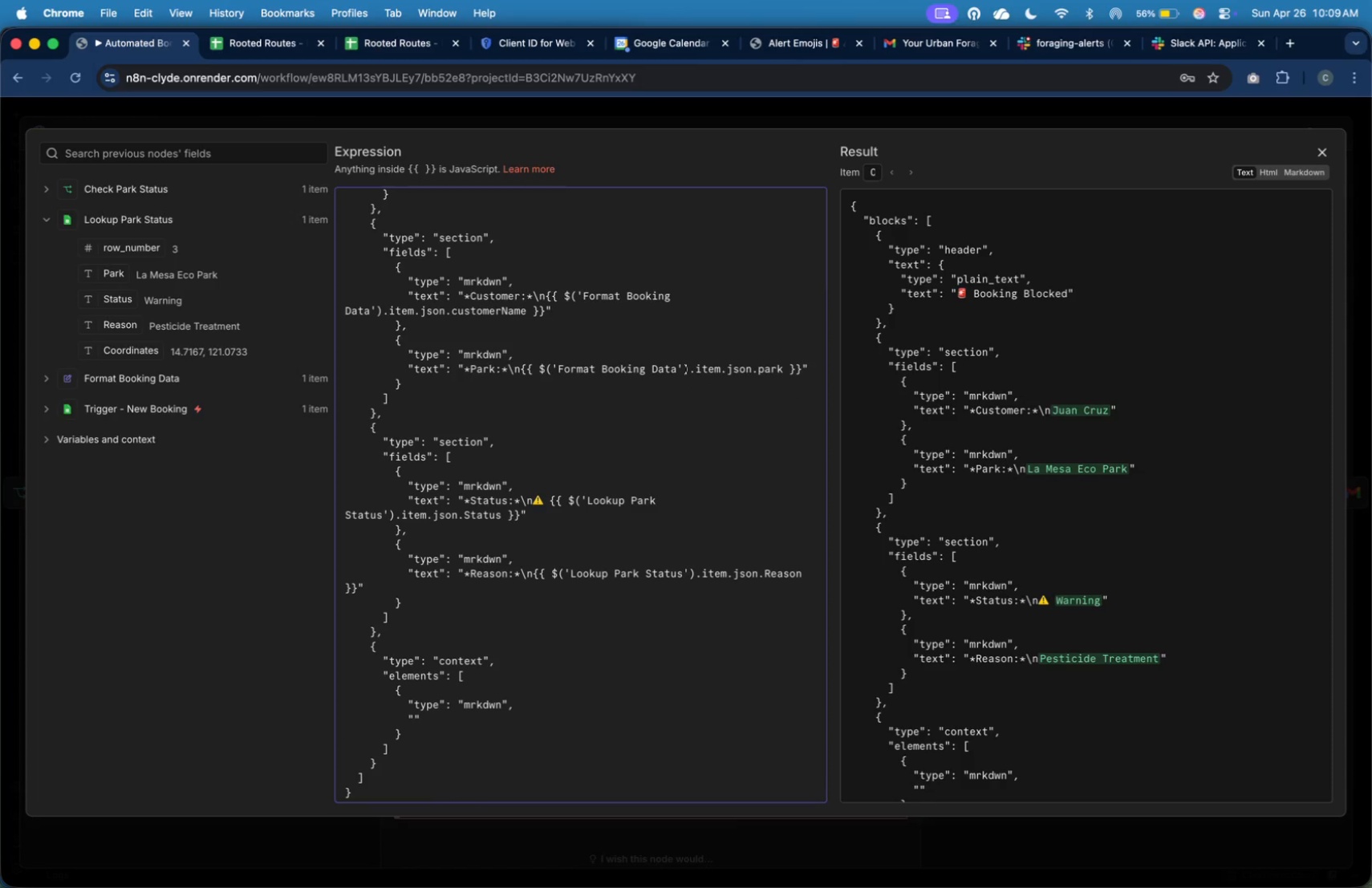 
type(text)
 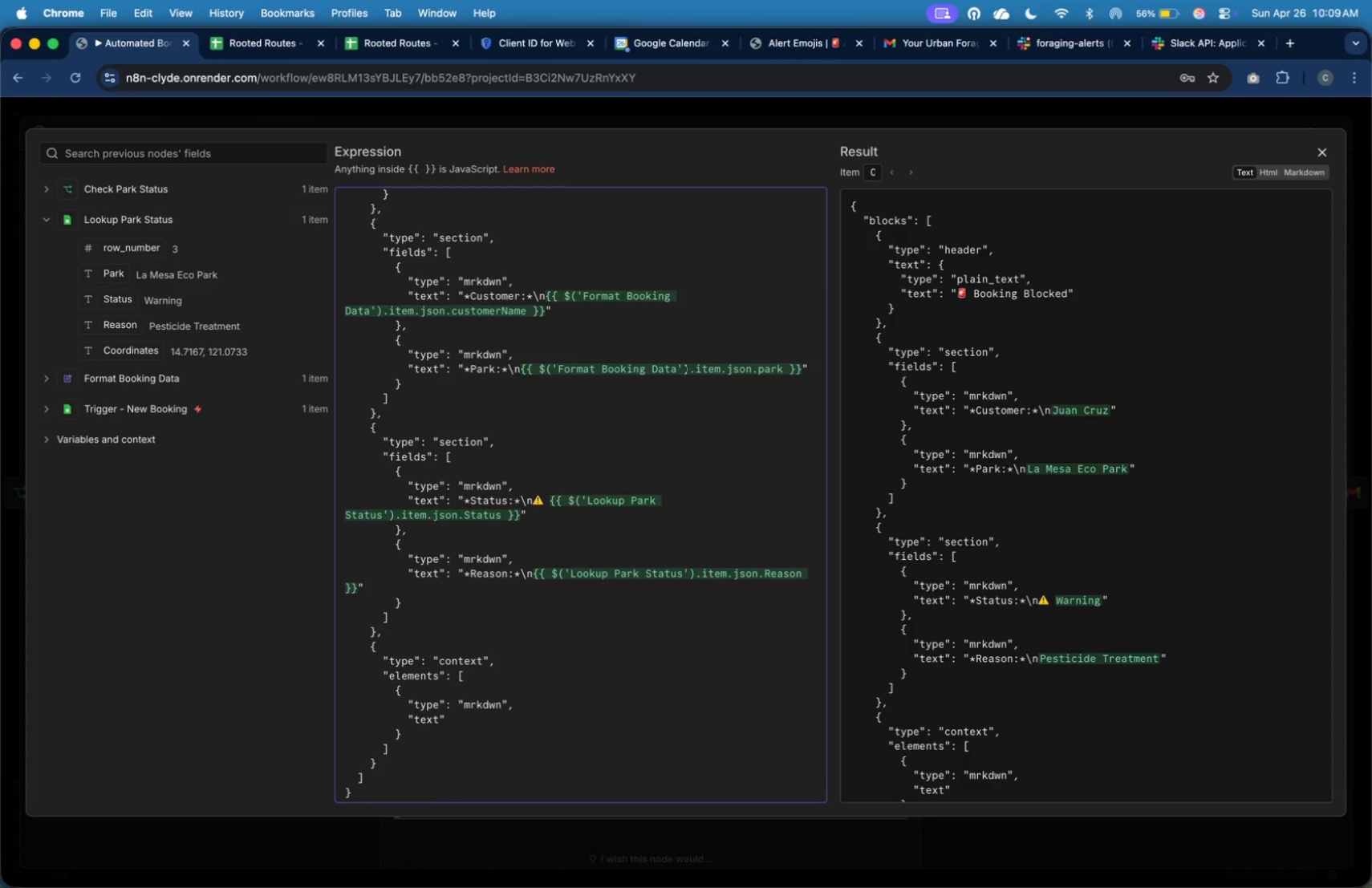 
key(ArrowRight)
 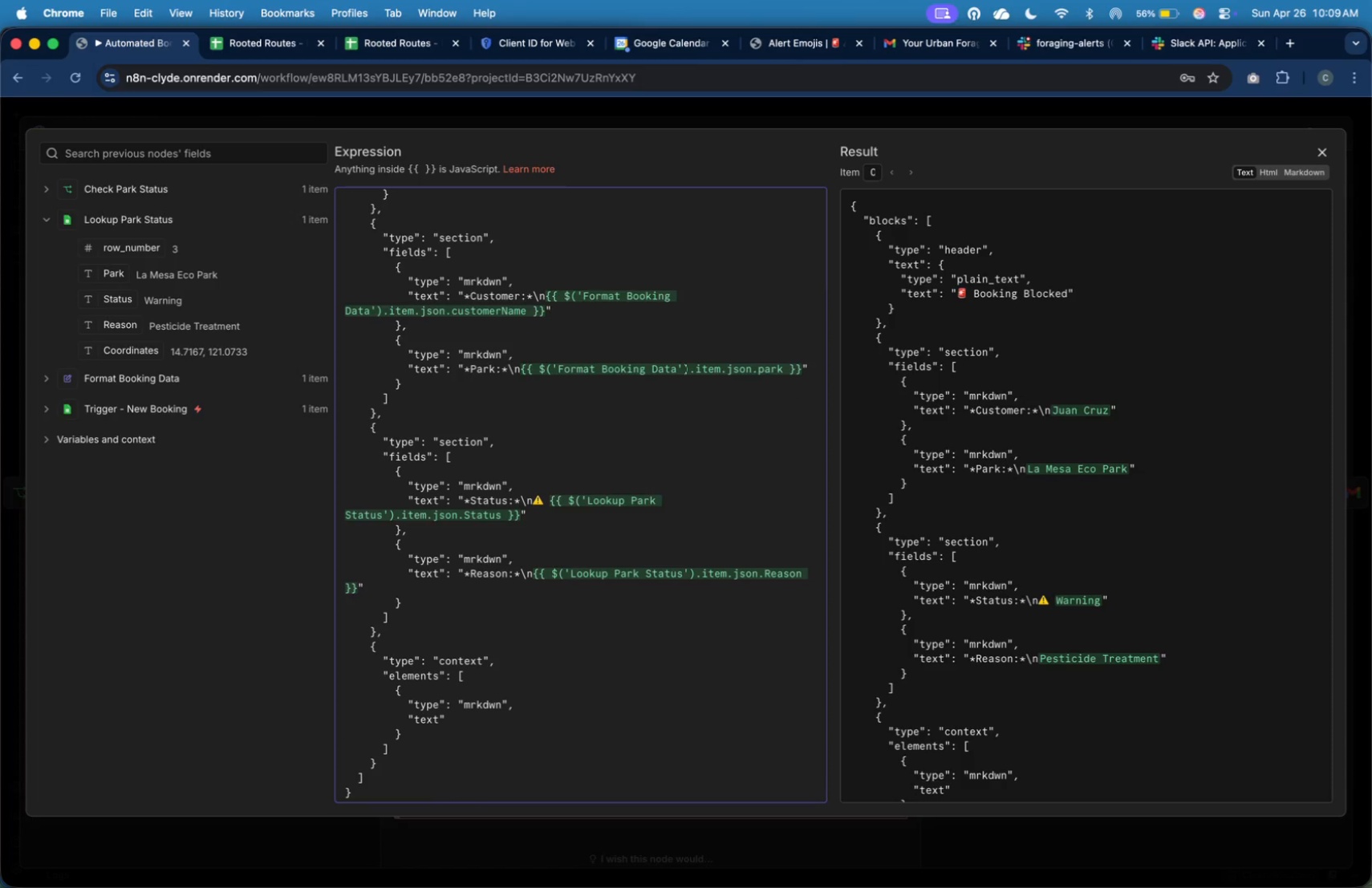 
key(Shift+Semicolon)
 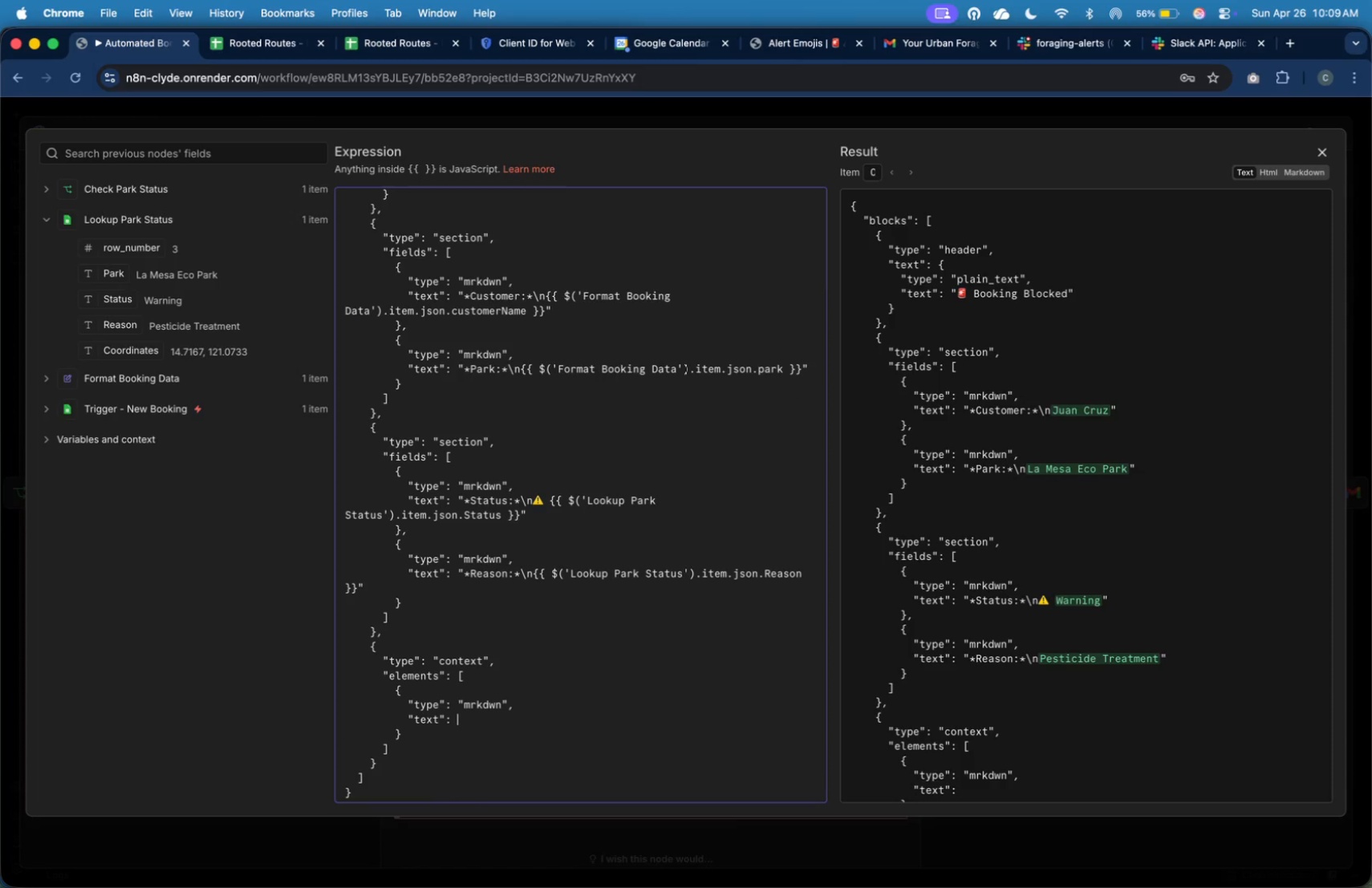 
key(Space)
 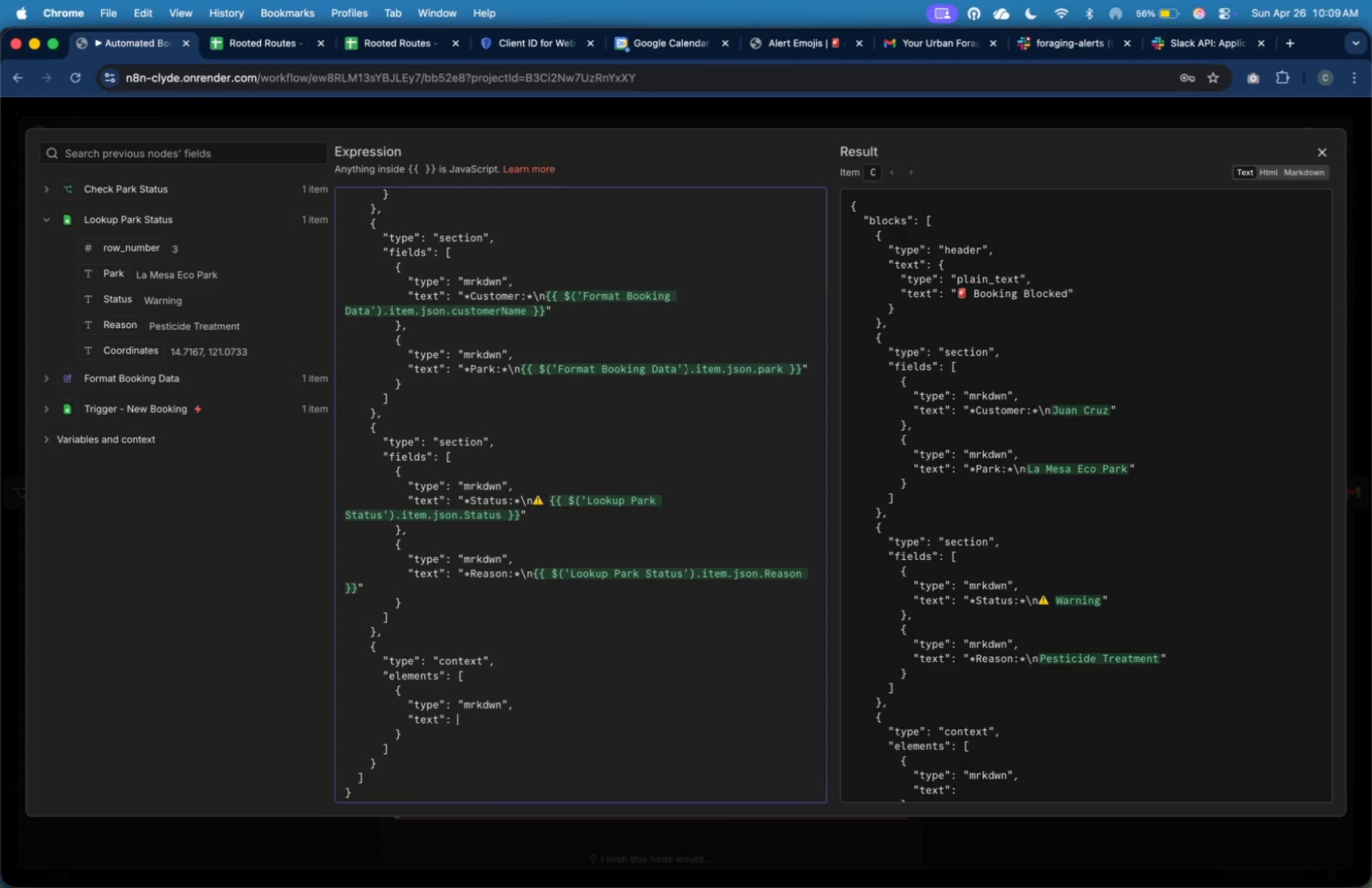 
key(Shift+Quote)
 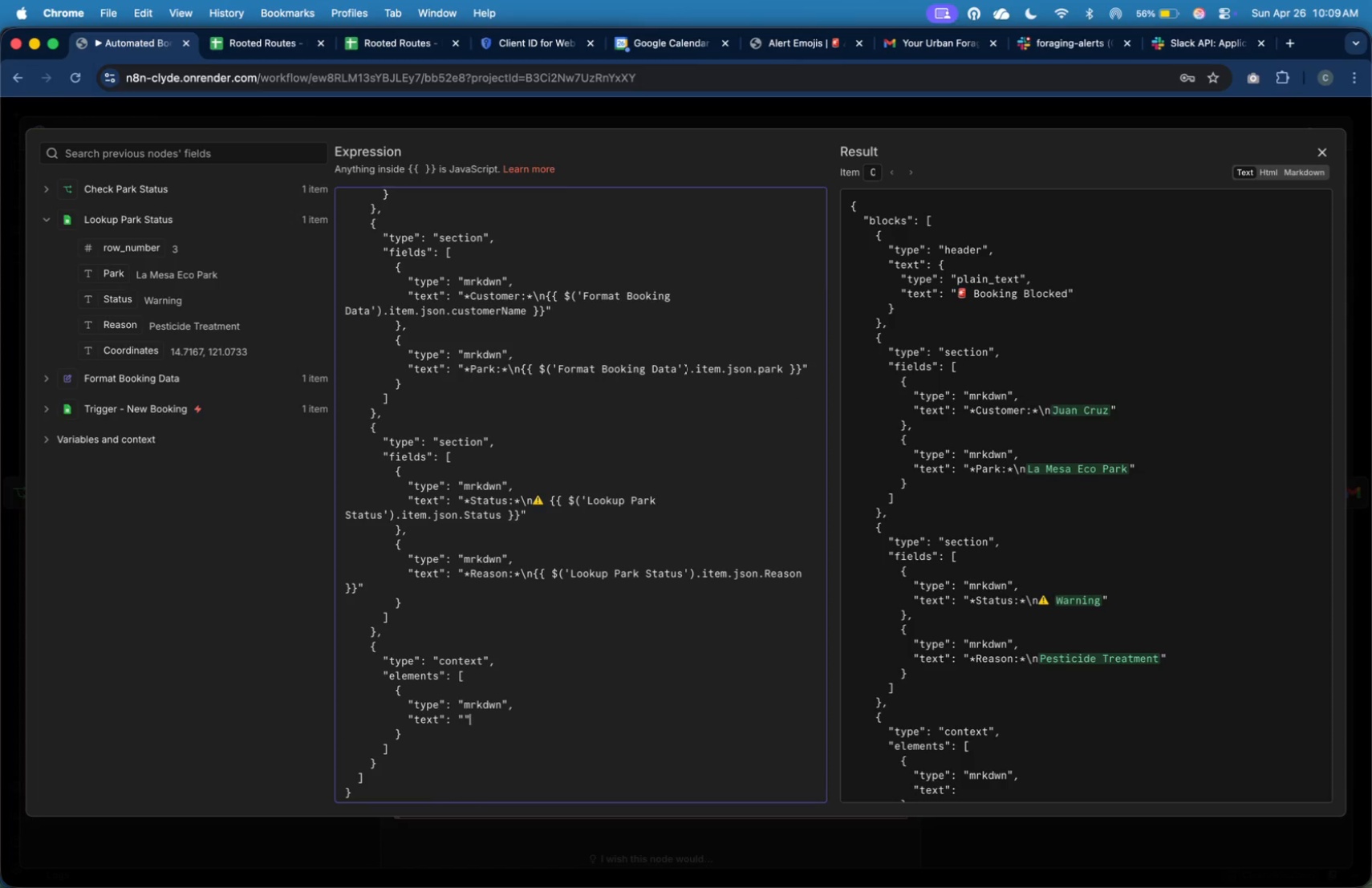 
key(Shift+Quote)
 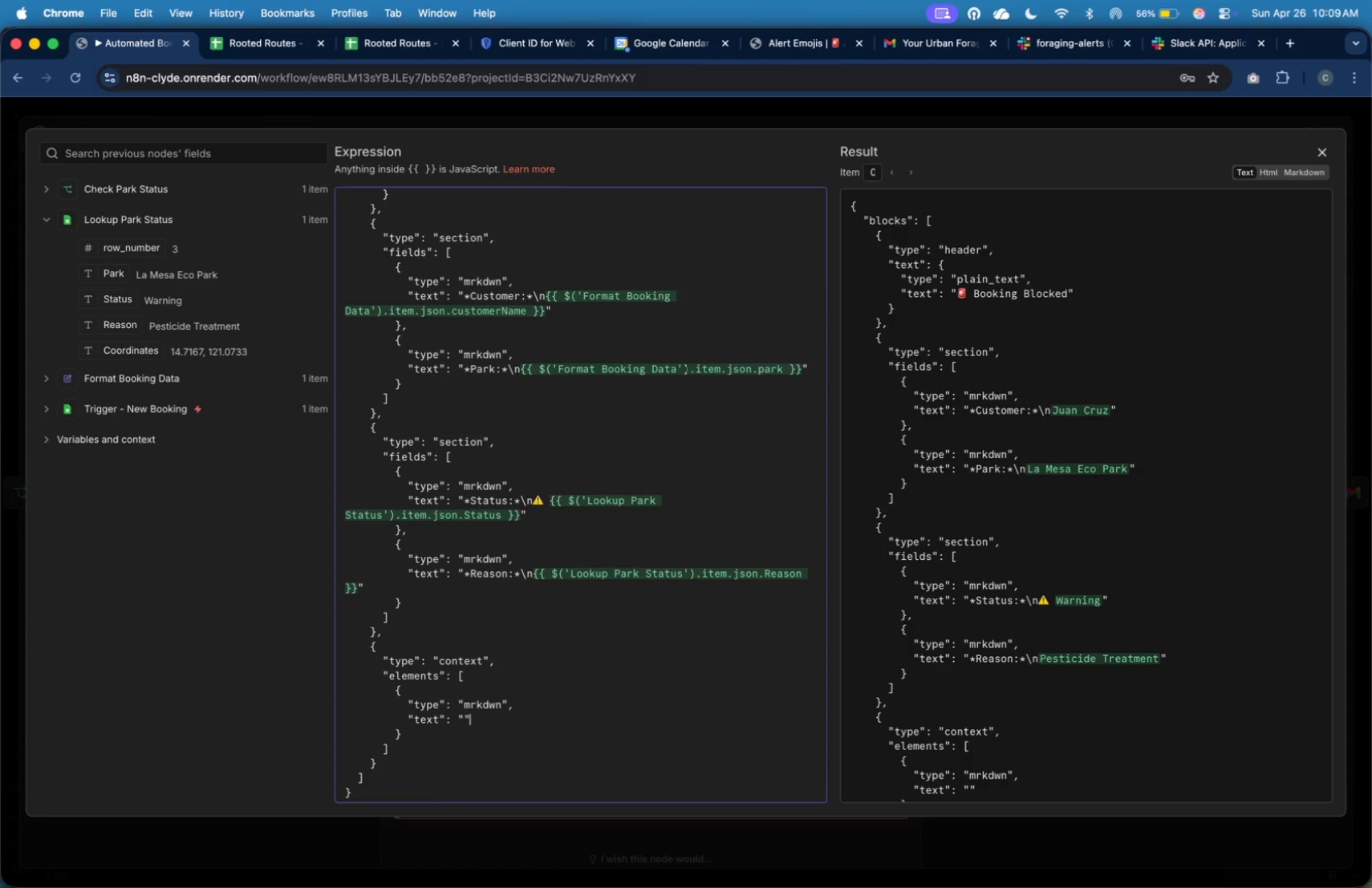 
key(ArrowLeft)
 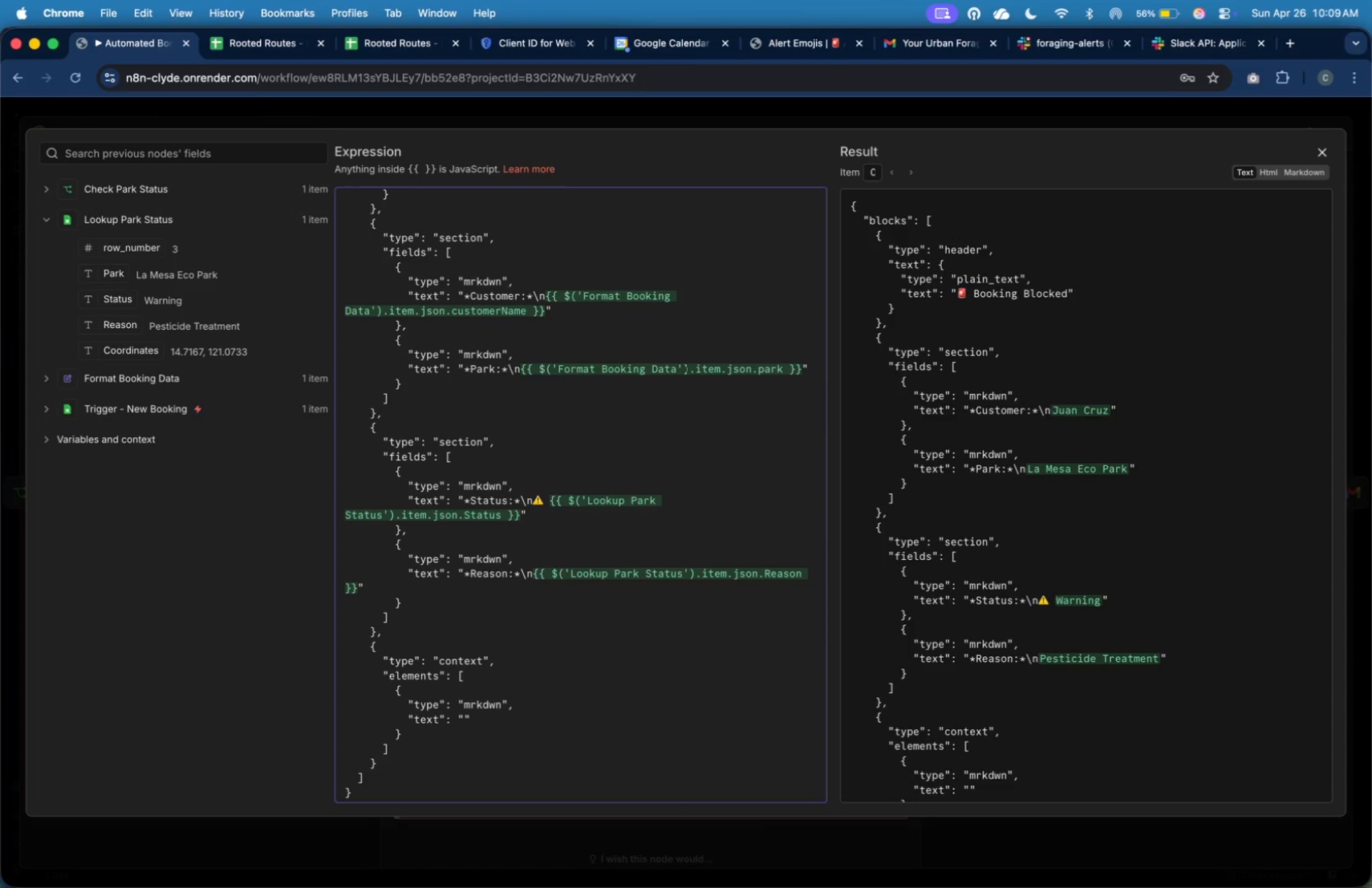 
wait(7.6)
 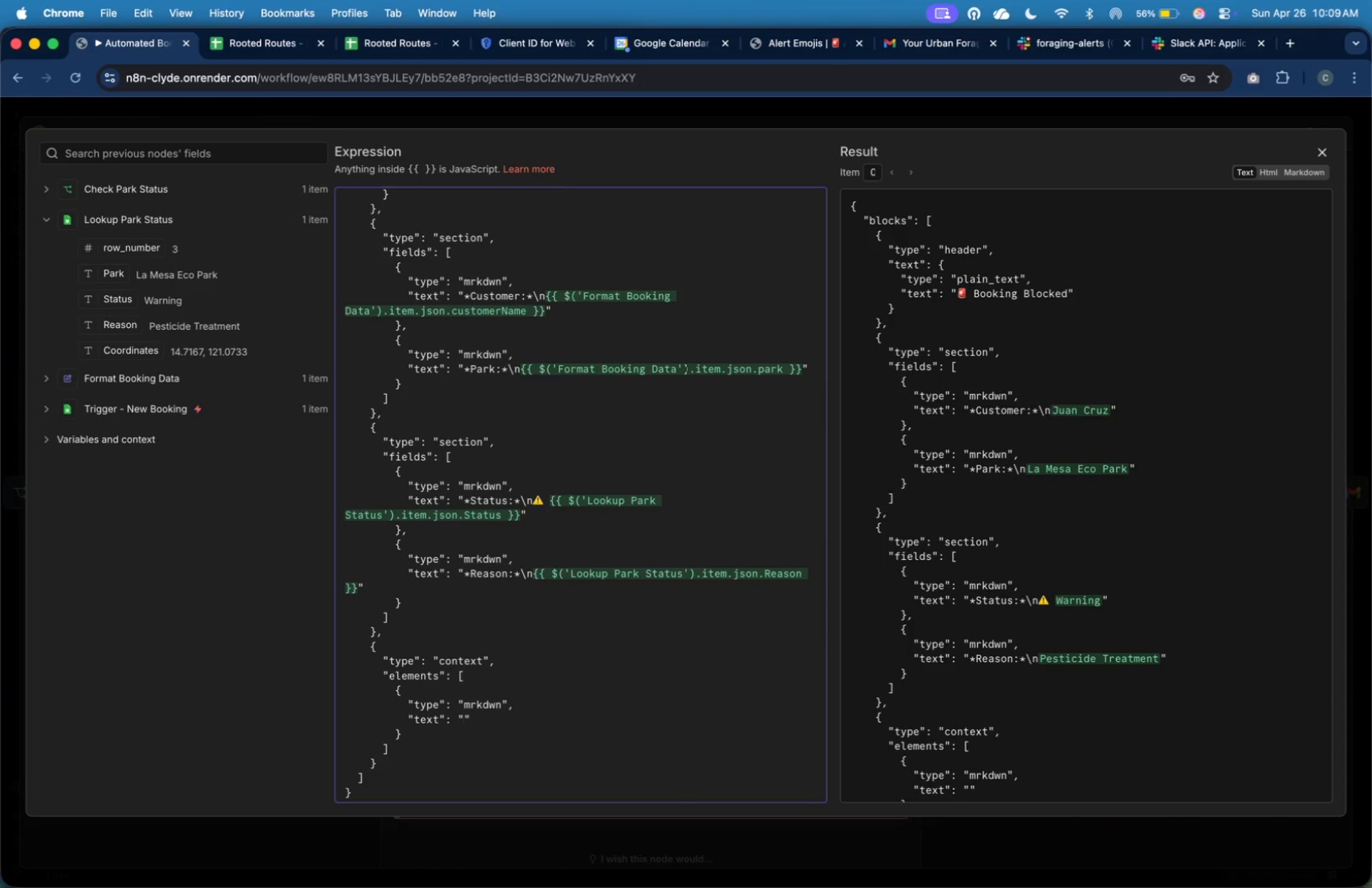 
type(Action required: Review and propp)
key(Backspace)
type(ose alternative location.)
 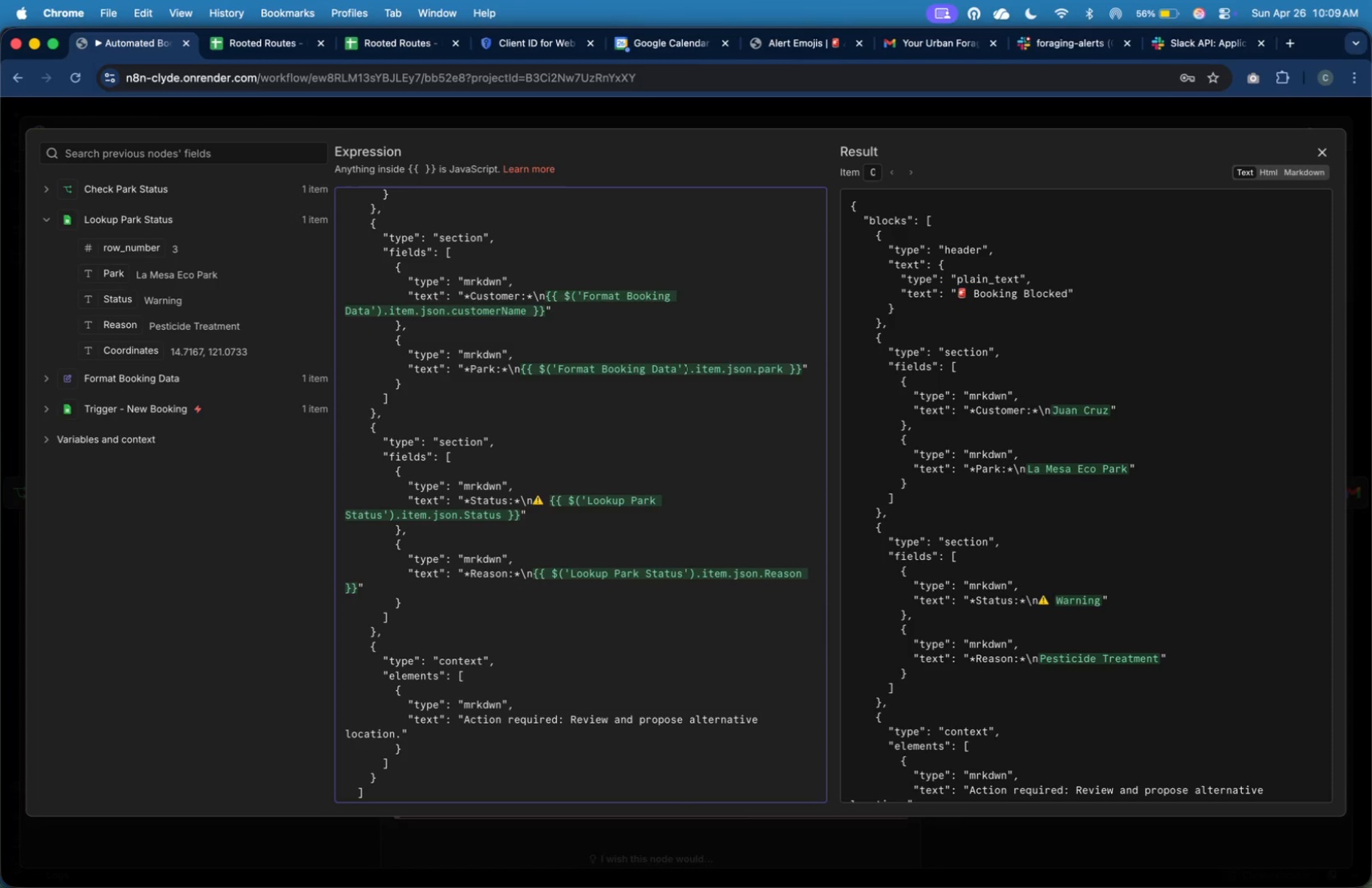 
wait(5.21)
 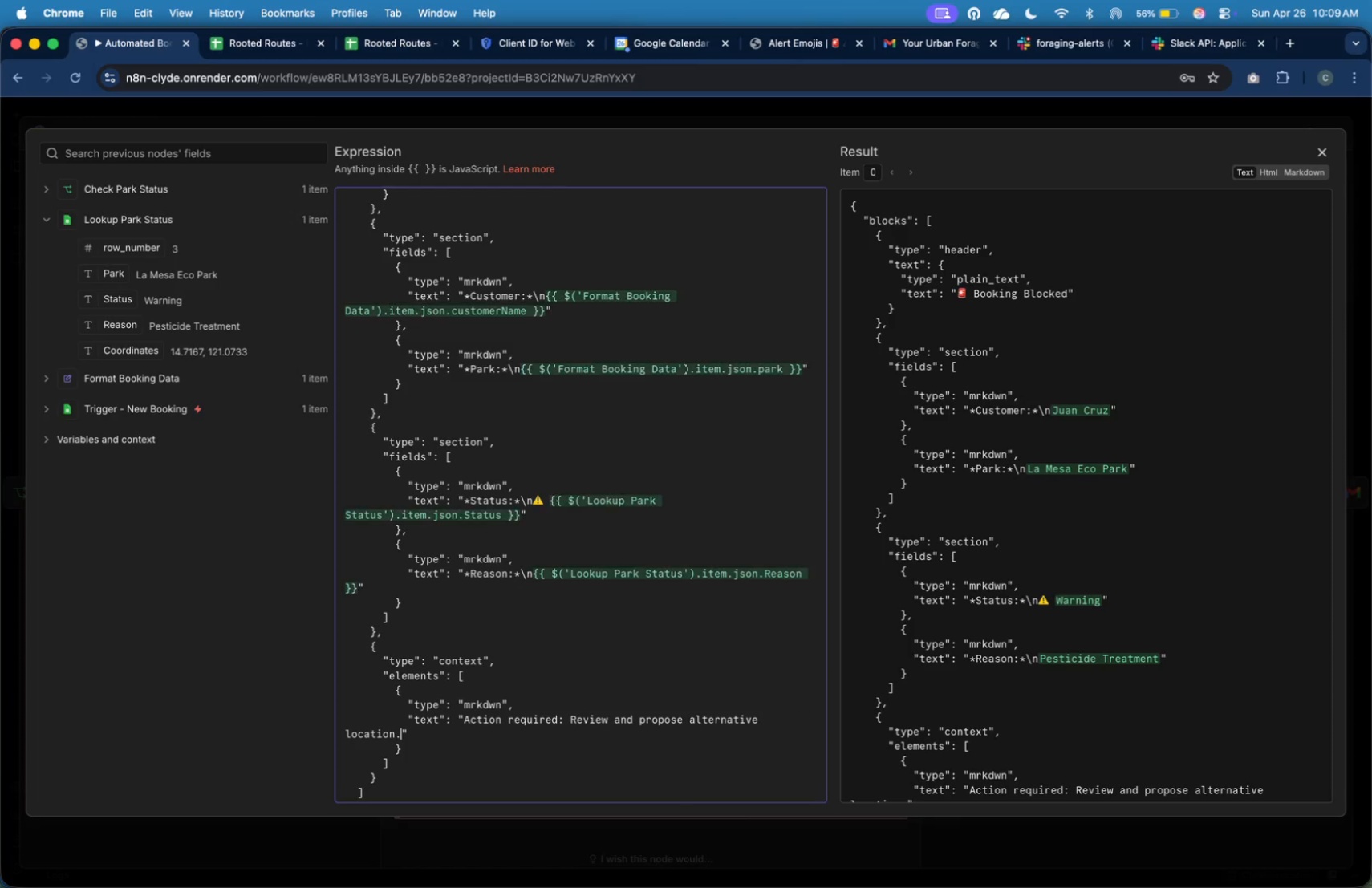 
key(Meta+A)
 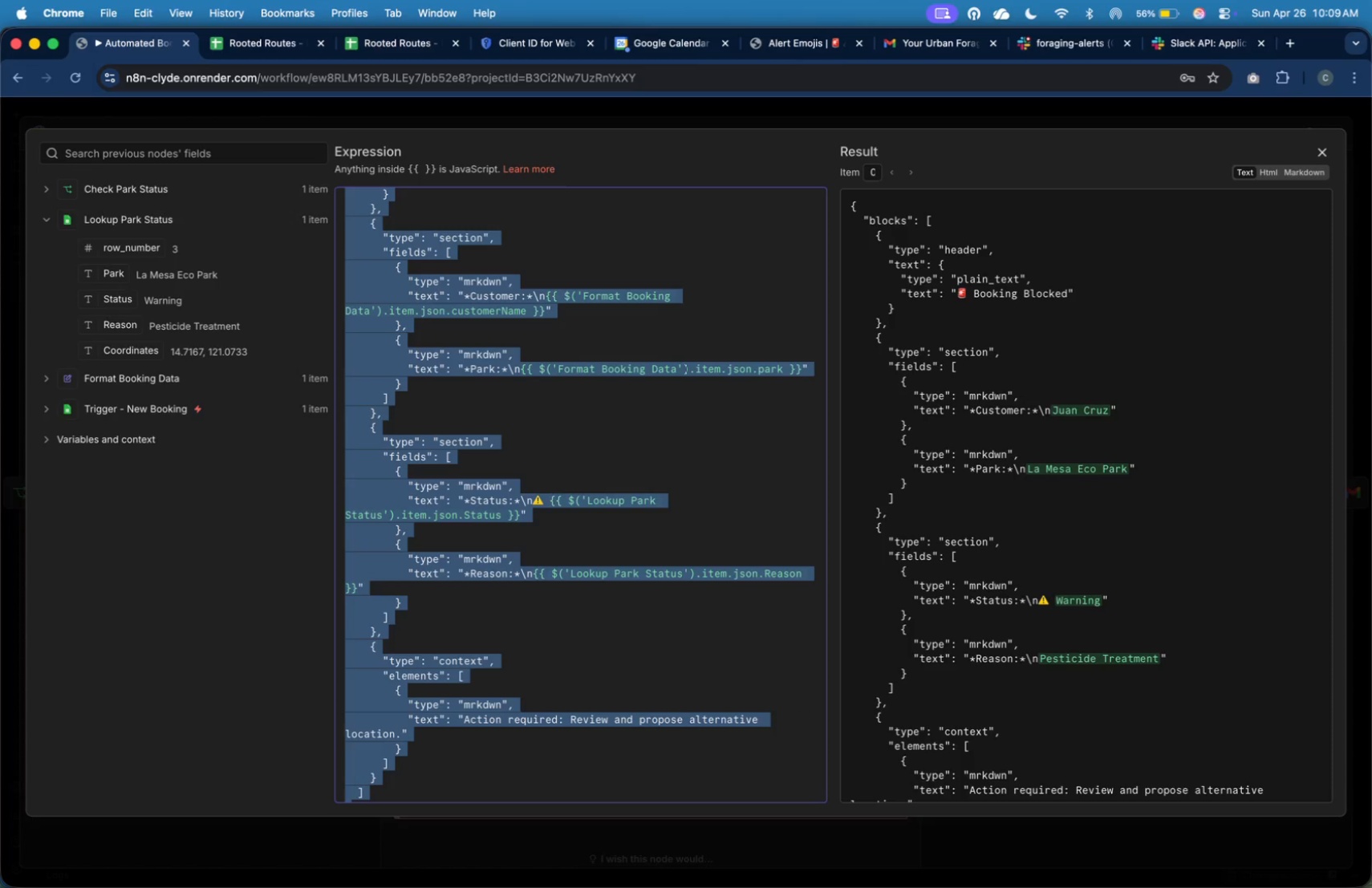 
key(Meta+C)
 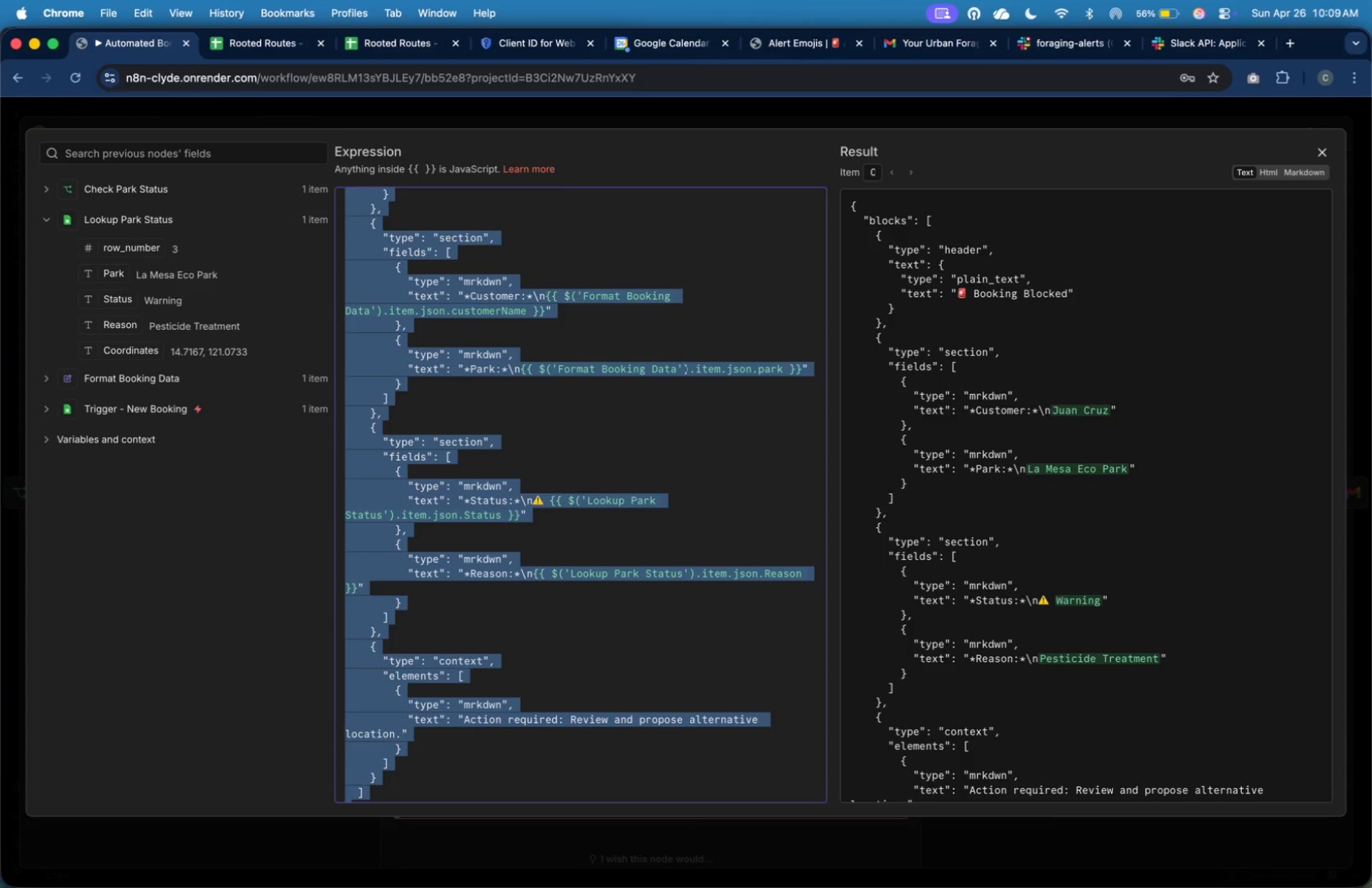 
key(Meta+Tab)
 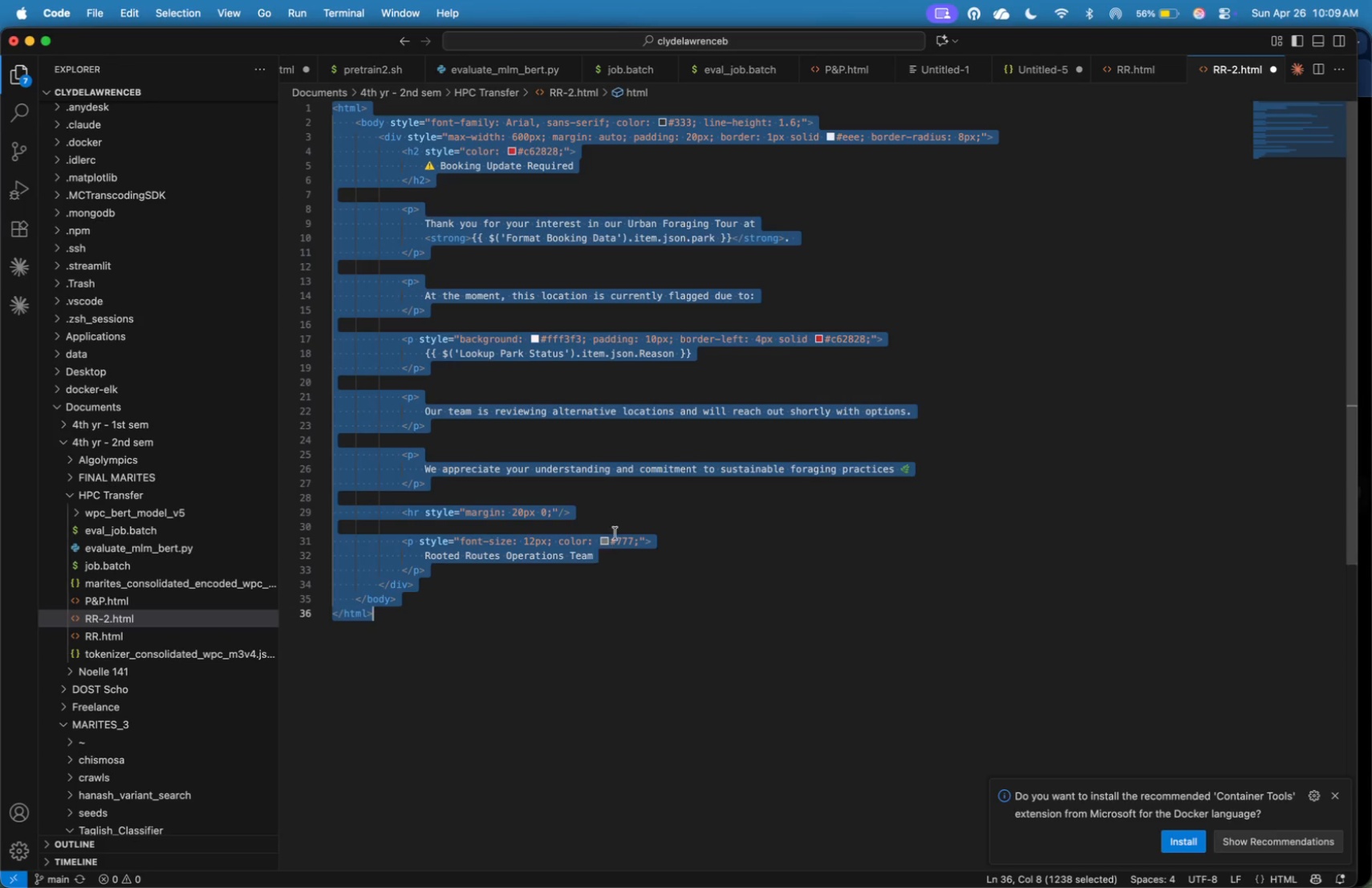 
key(Meta+Tab)
 